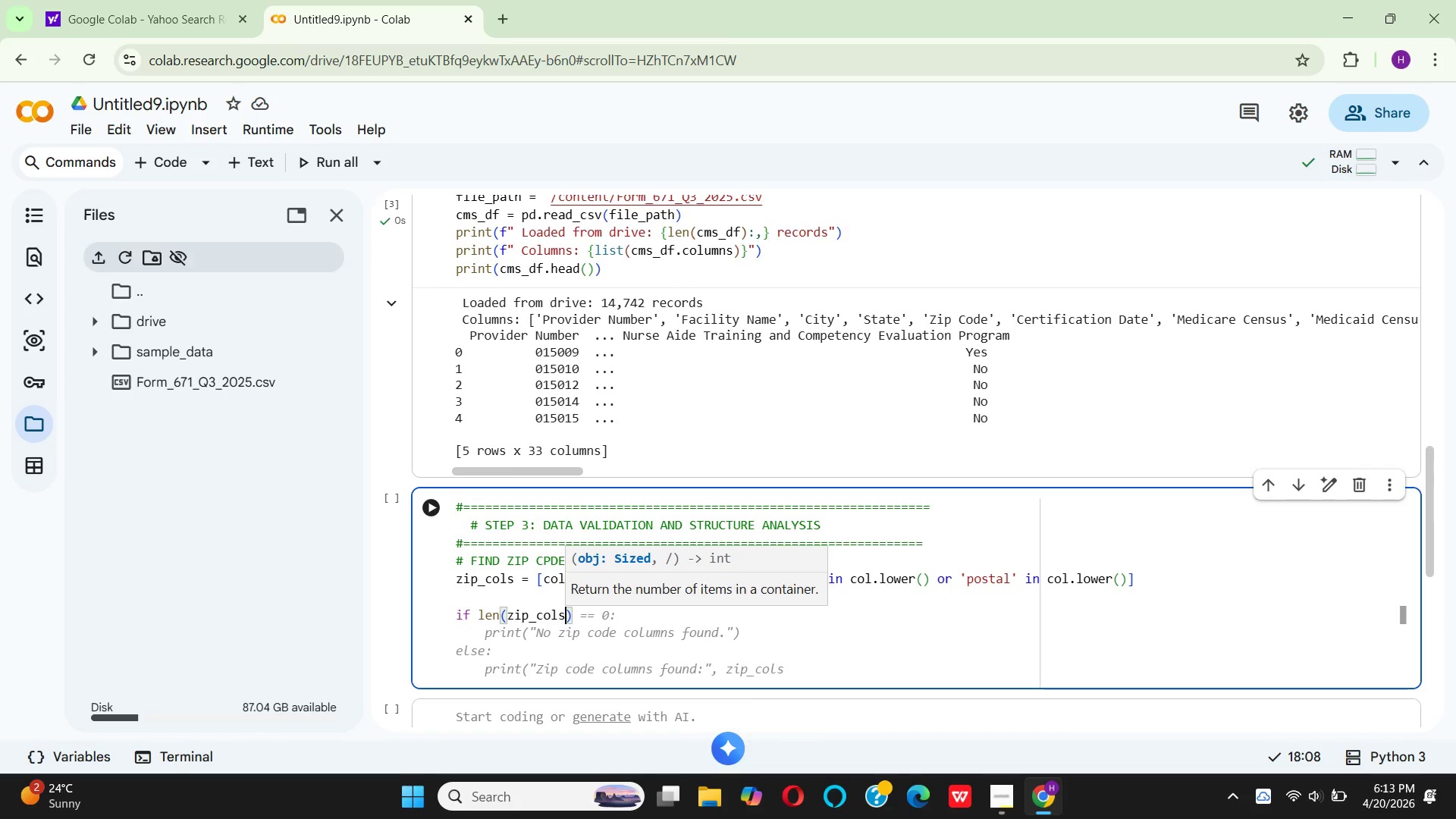 
key(ArrowRight)
 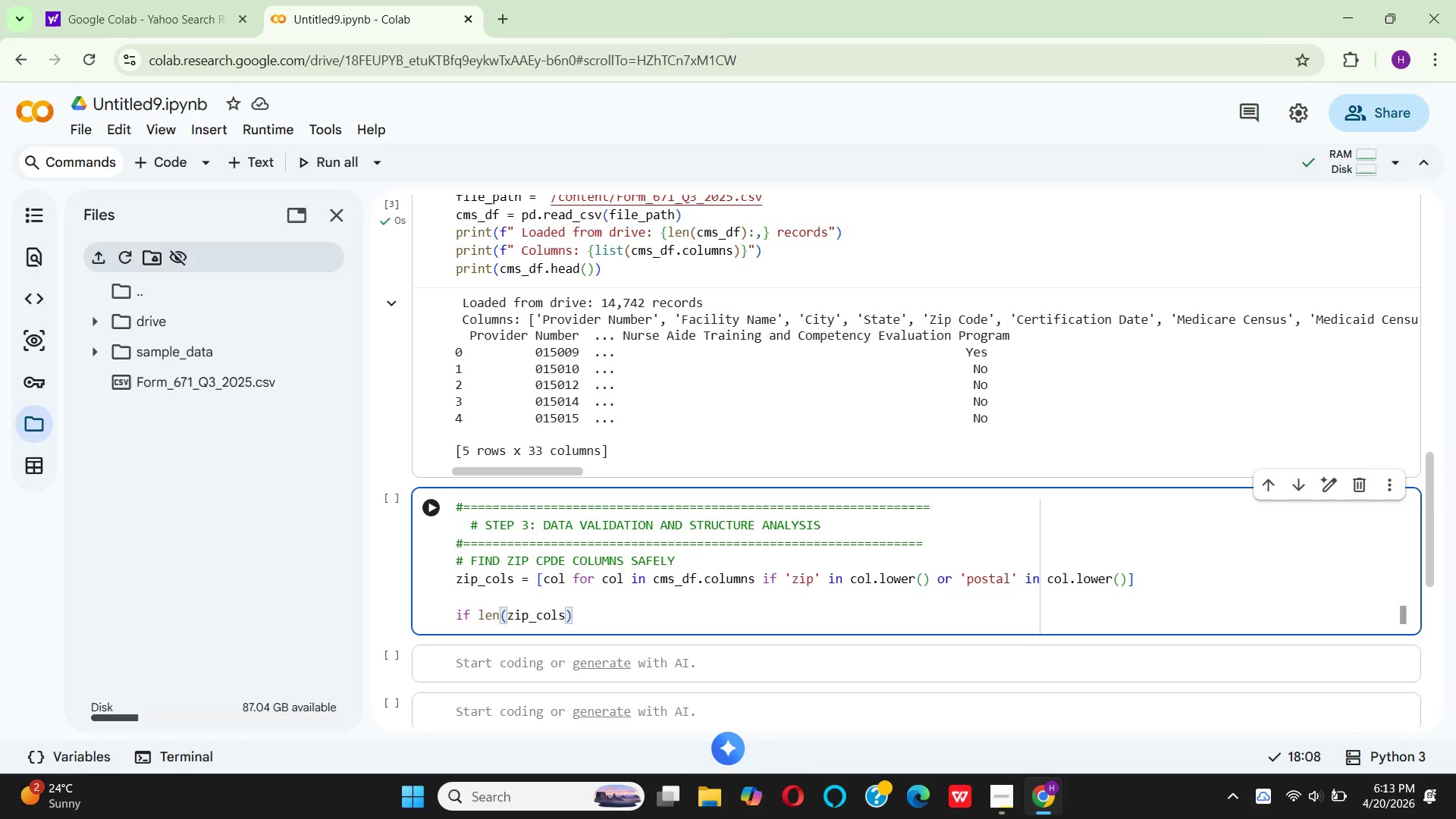 
key(Space)
 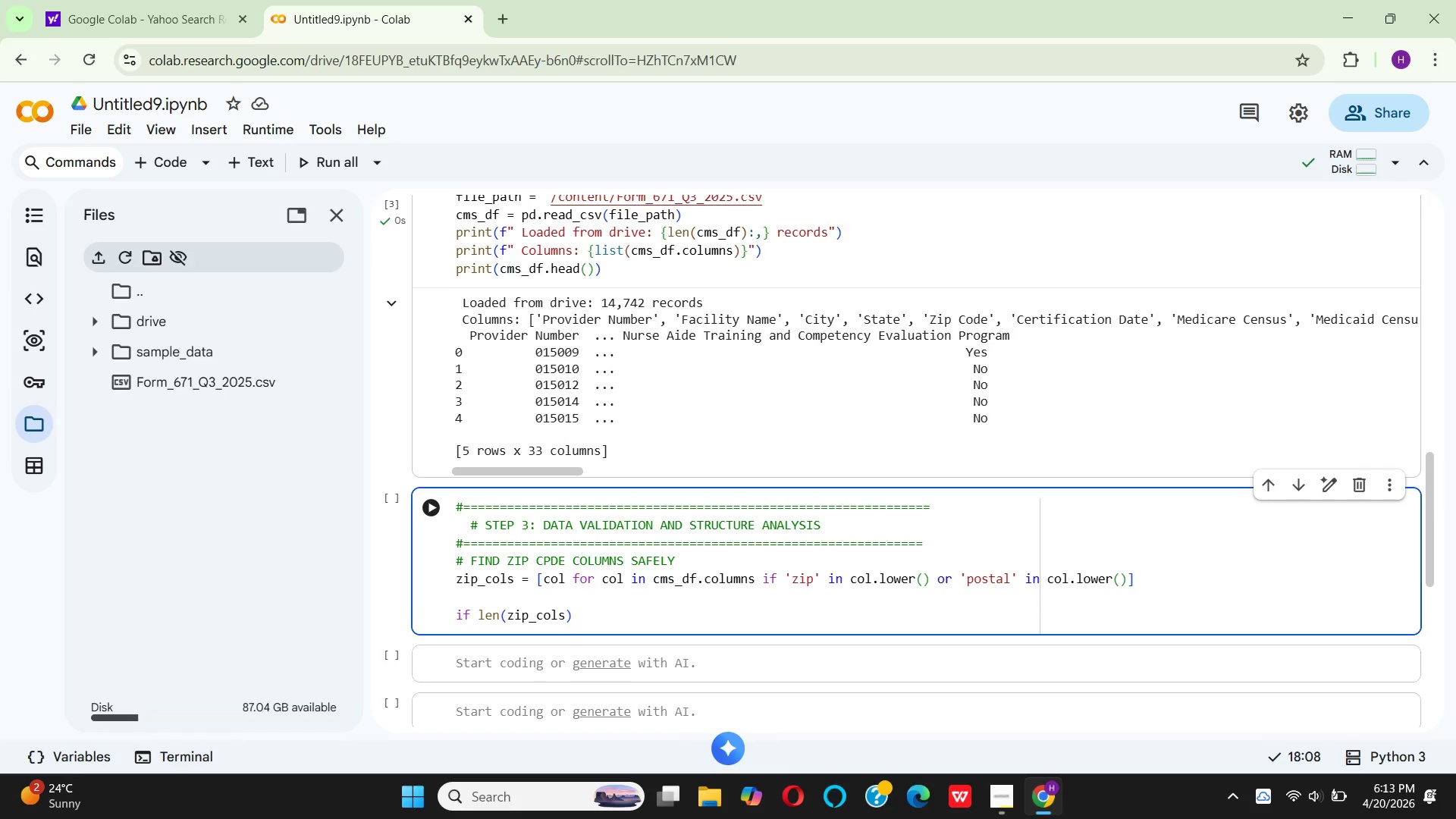 
key(Shift+Period)
 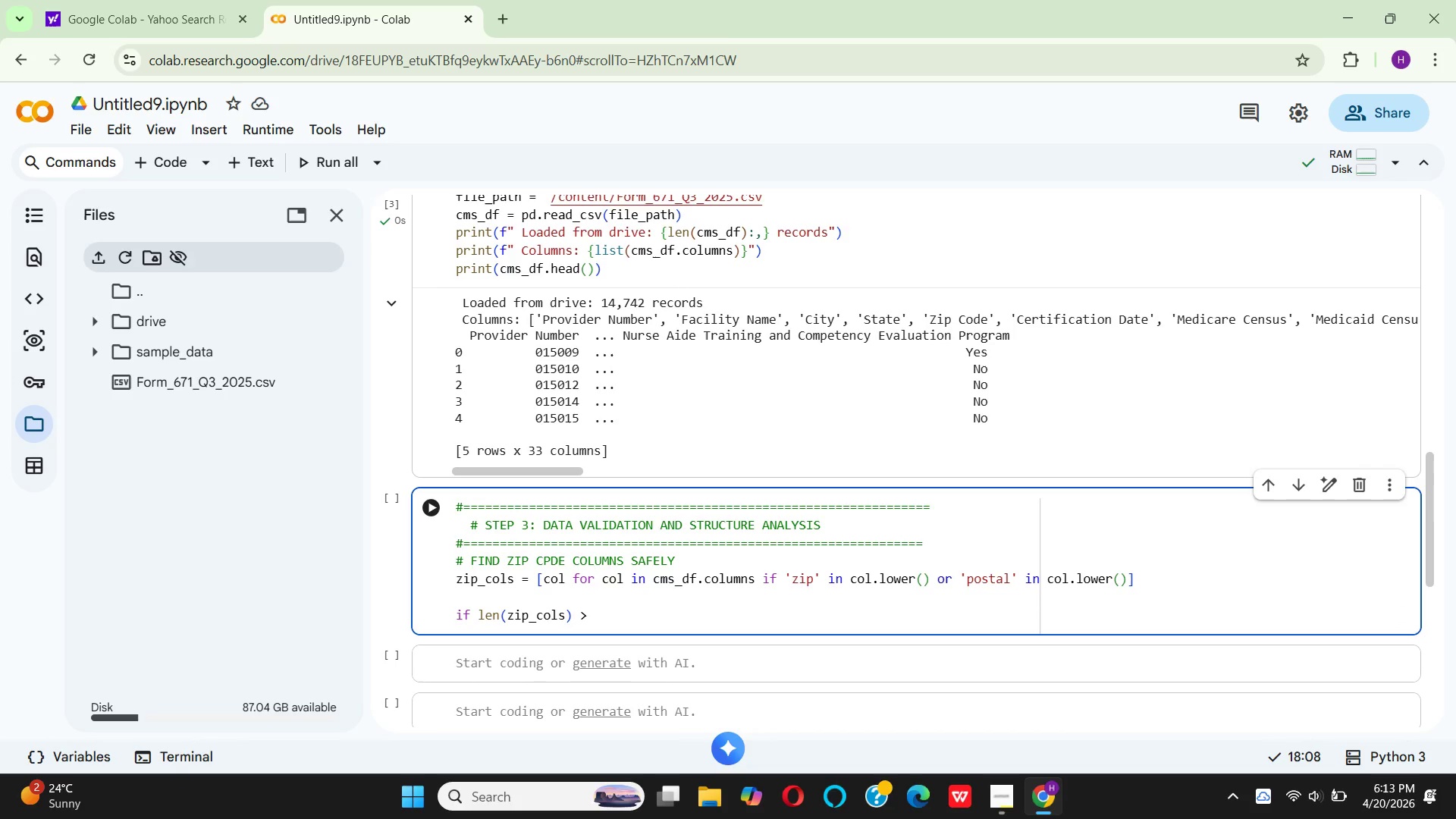 
key(Space)
 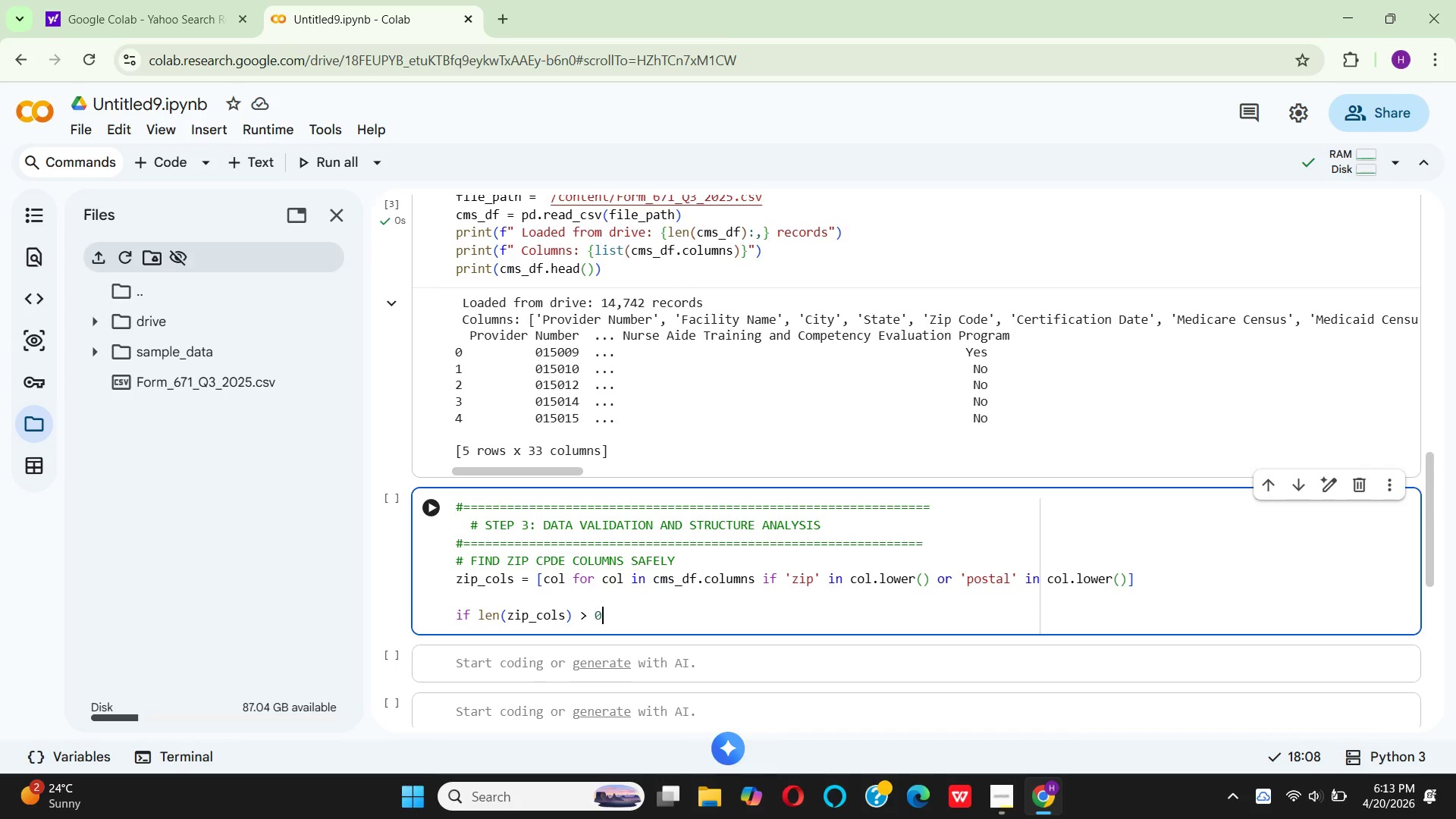 
key(0)
 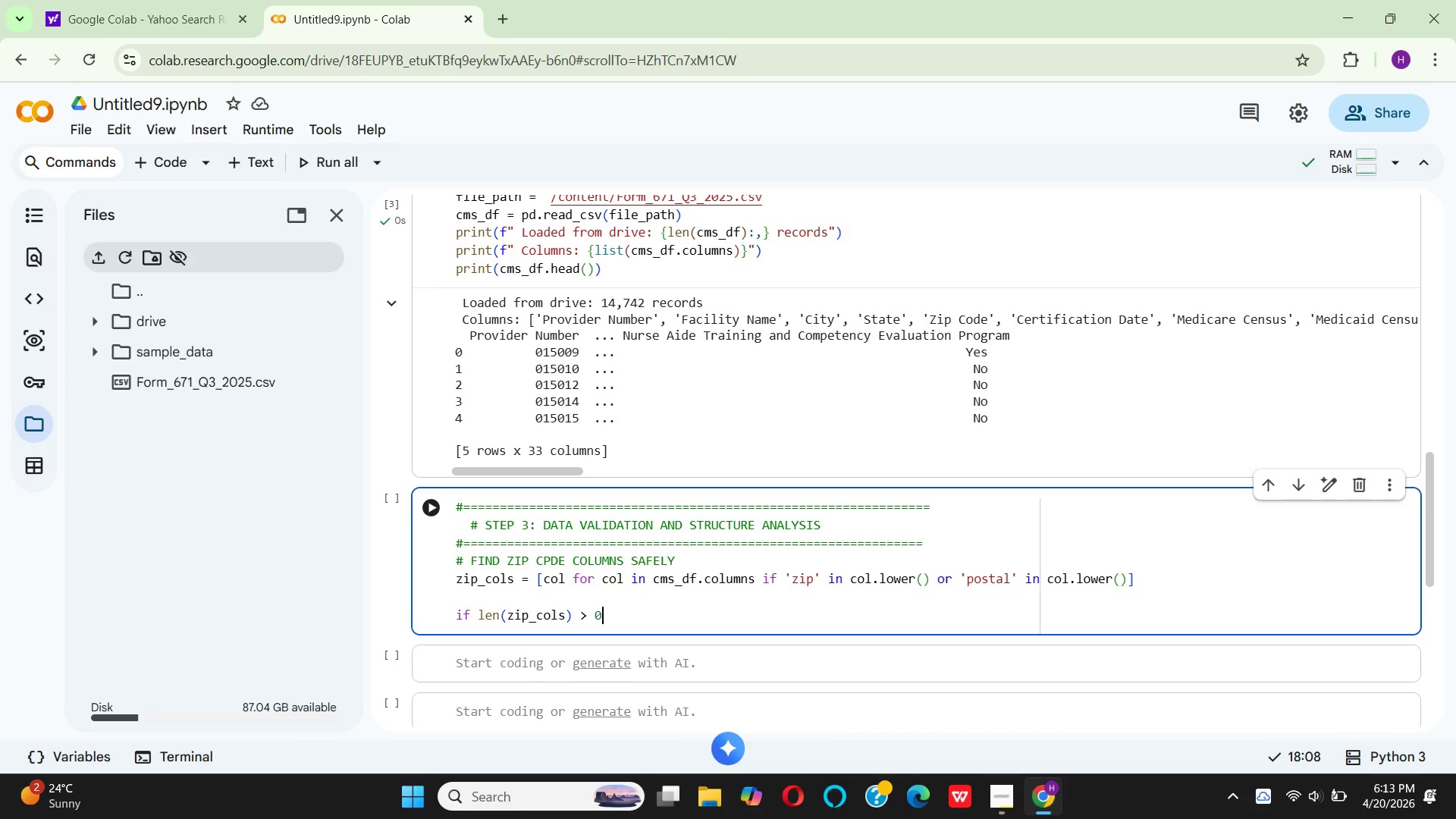 
key(Shift+Semicolon)
 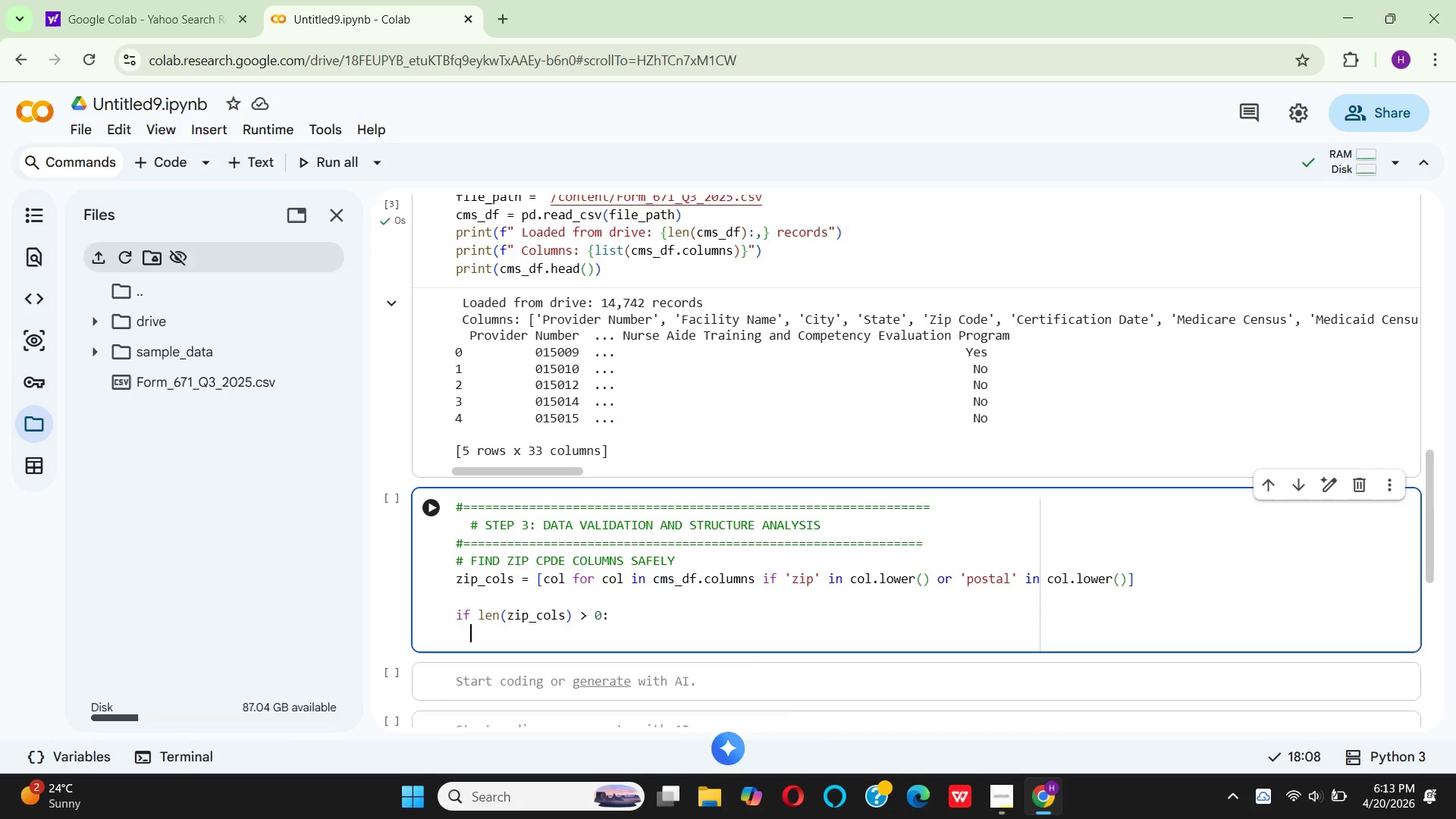 
key(Enter)
 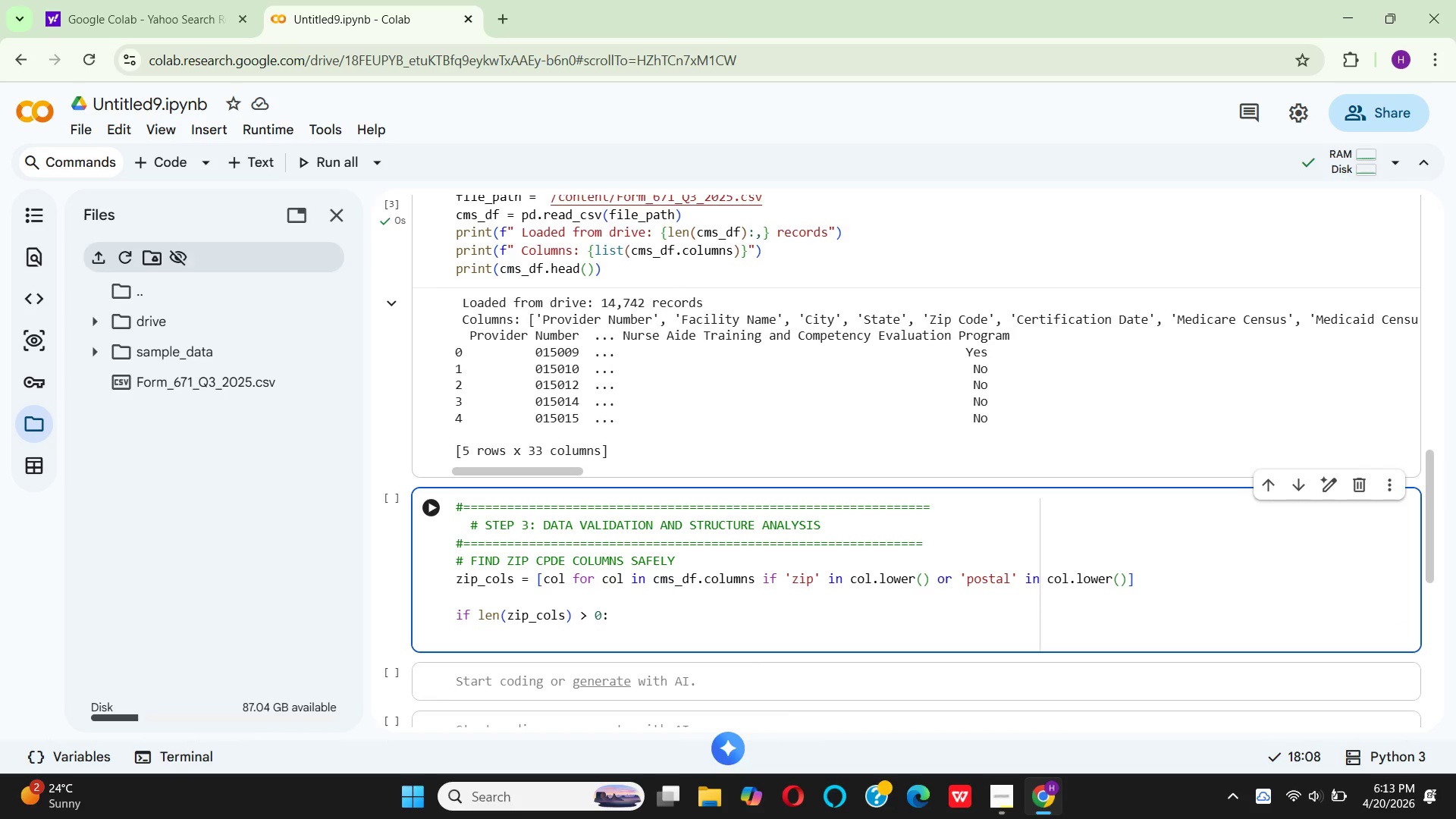 
type( #Get )
 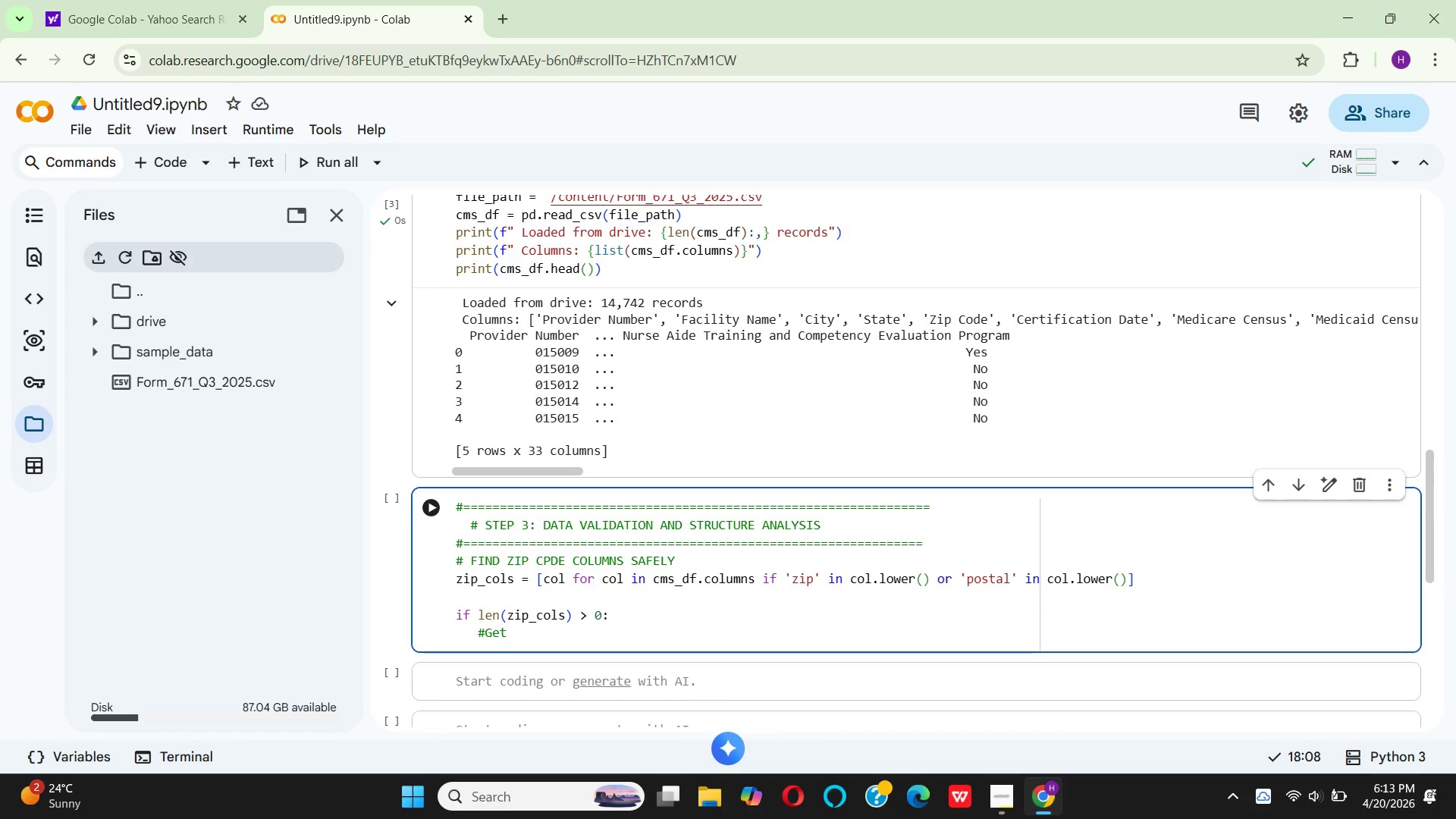 
type(the first zip colum)
 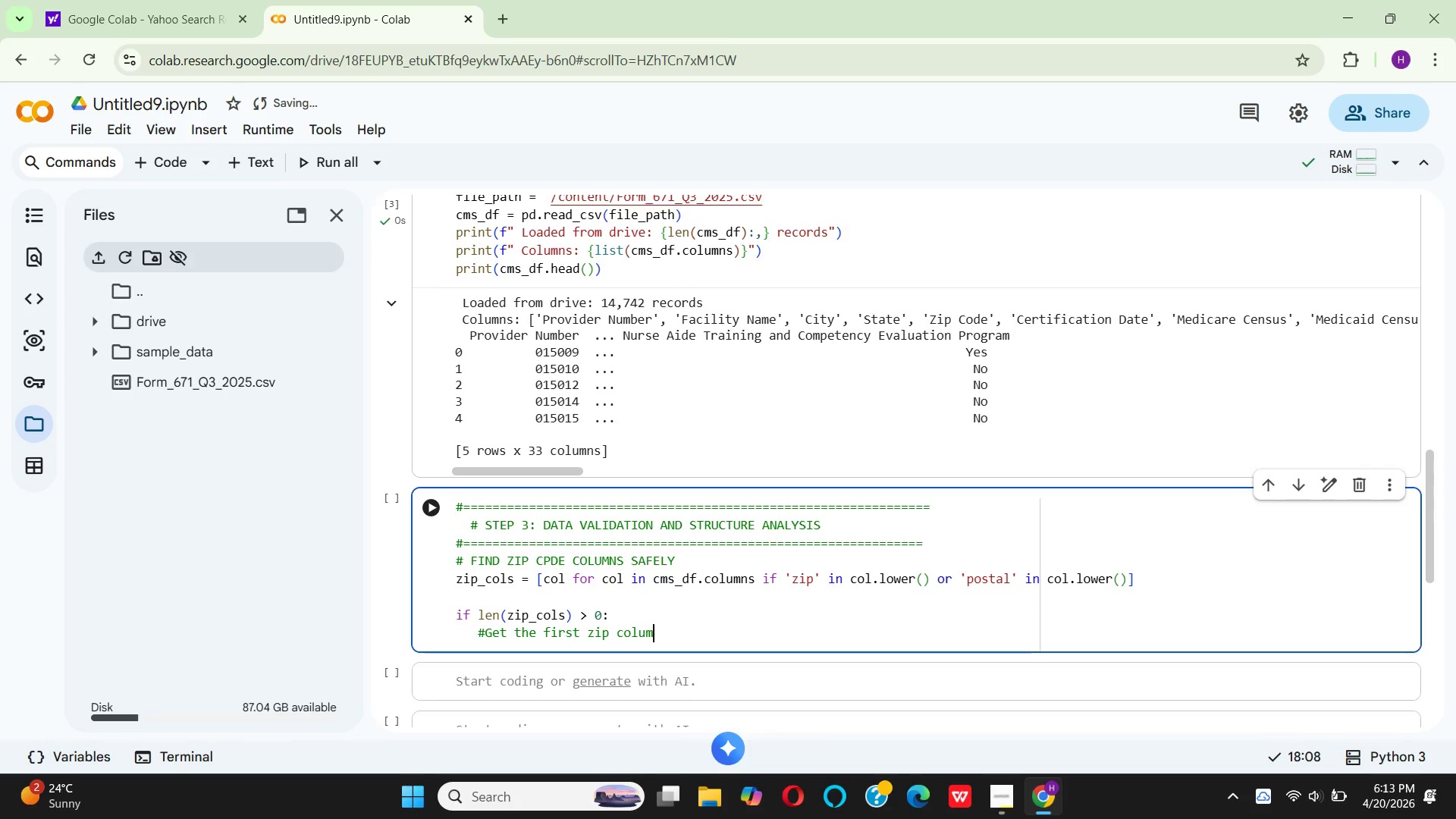 
type(n safety)
key(Backspace)
type(ly)
 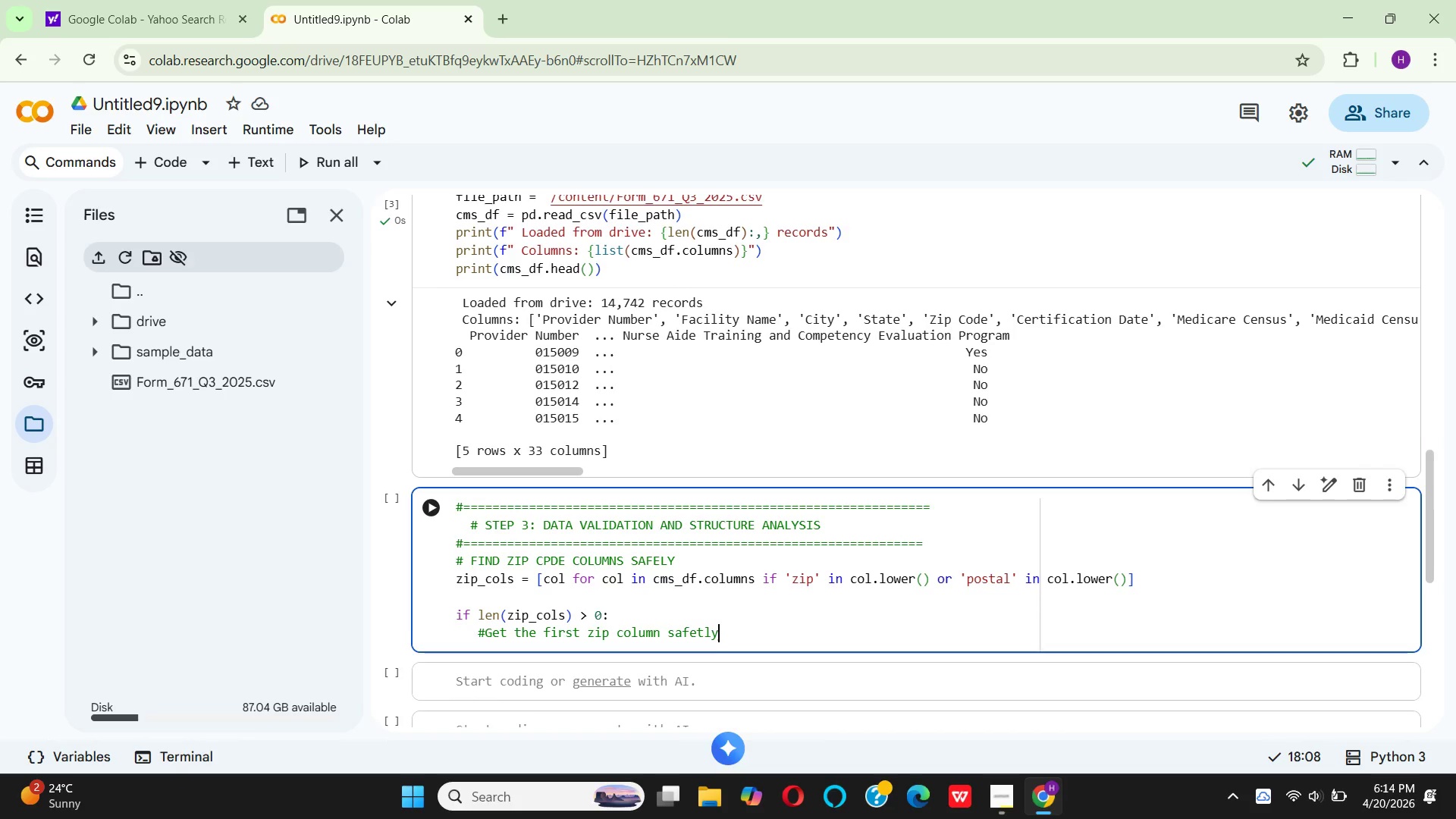 
key(Enter)
 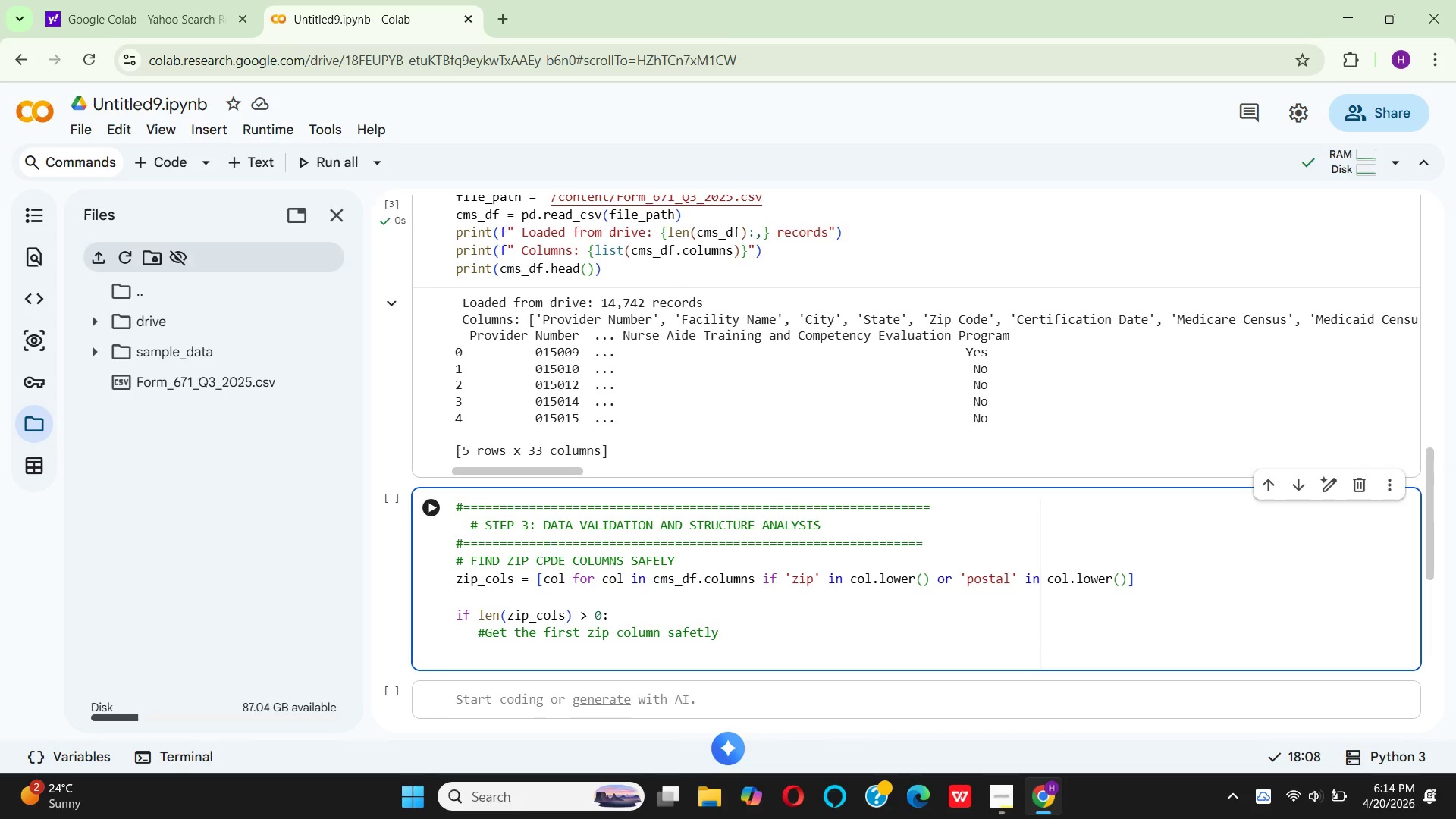 
type(zip_column = zi)
 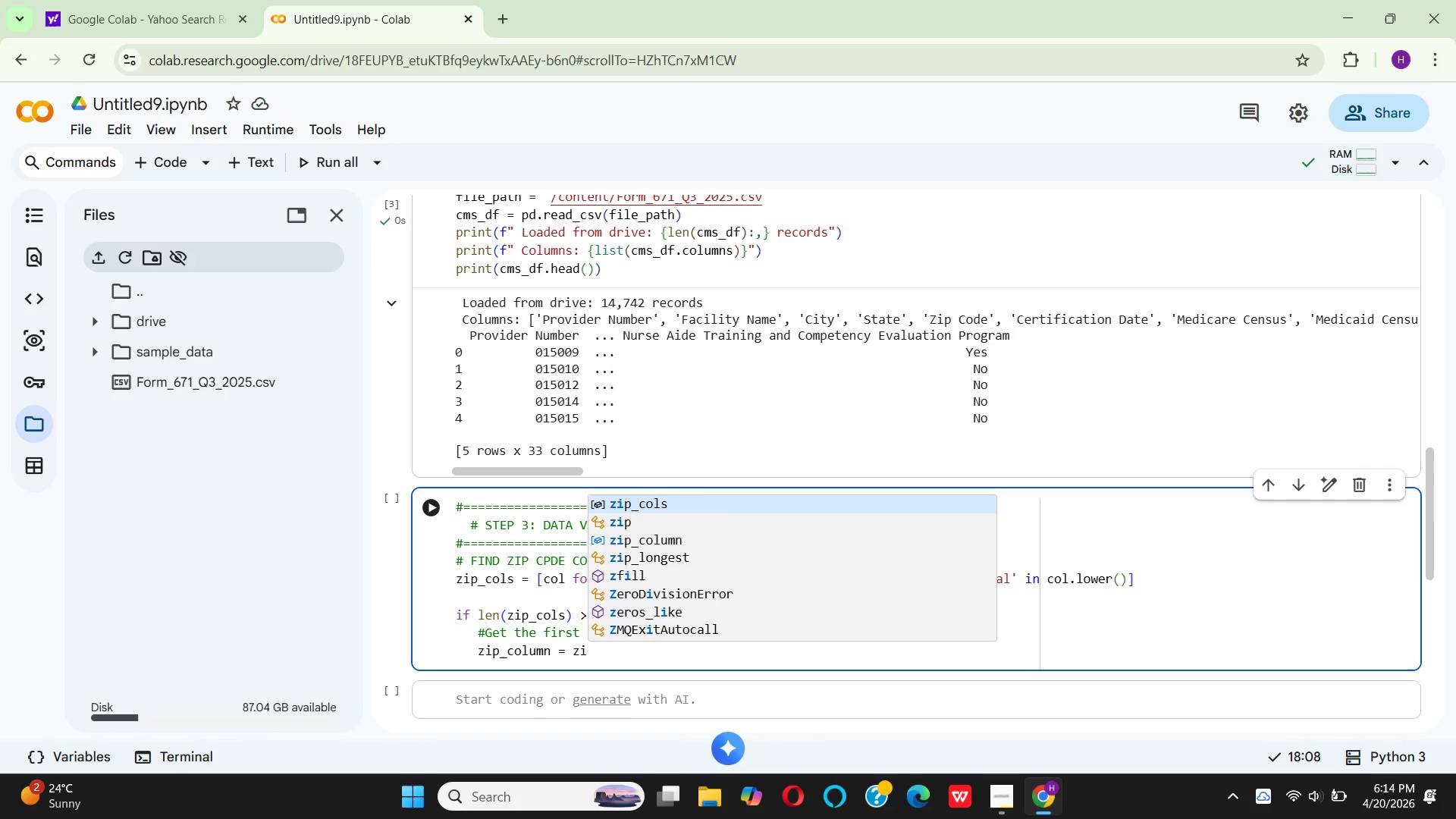 
key(Enter)
 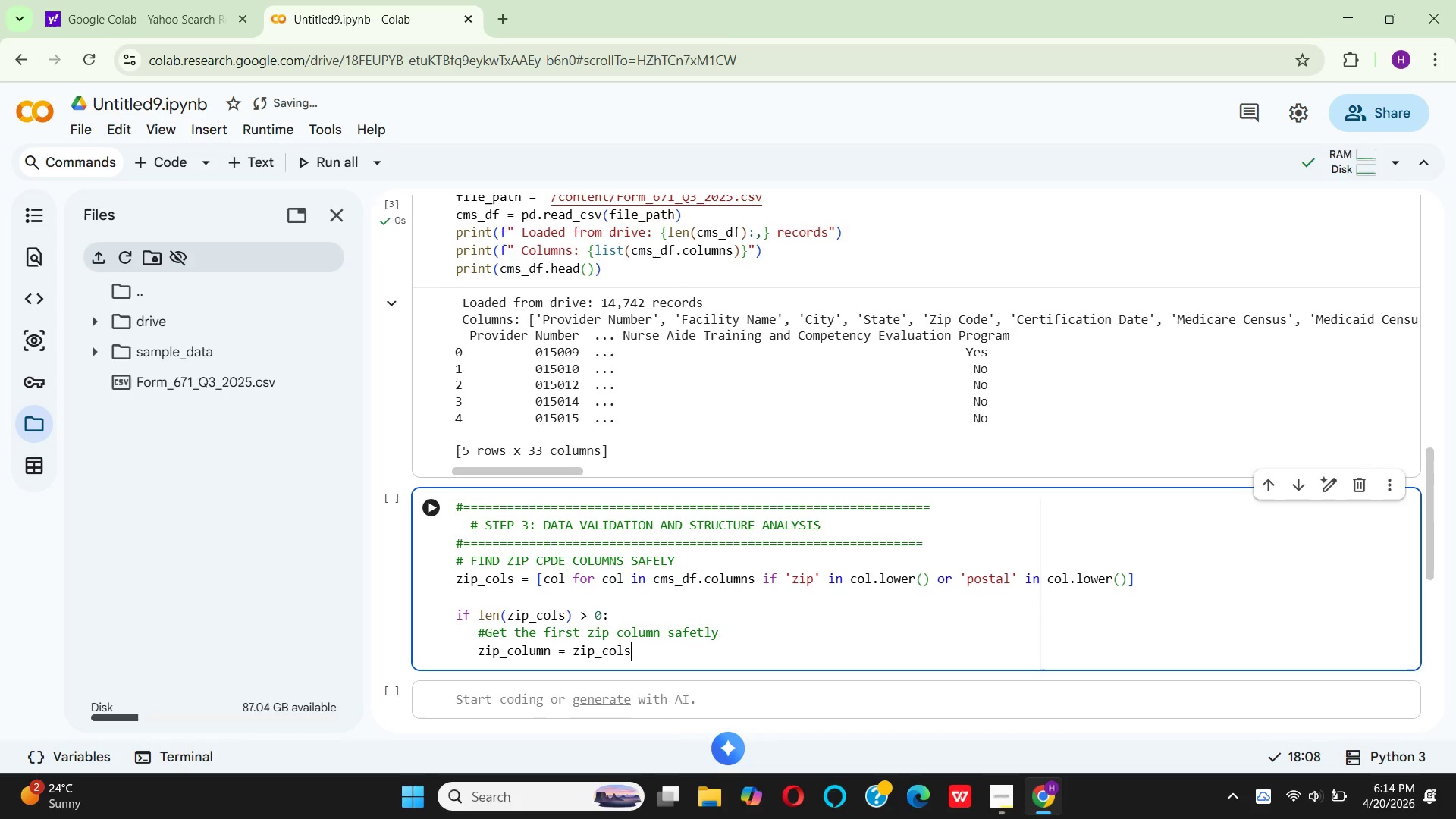 
key(Shift+BracketLeft)
 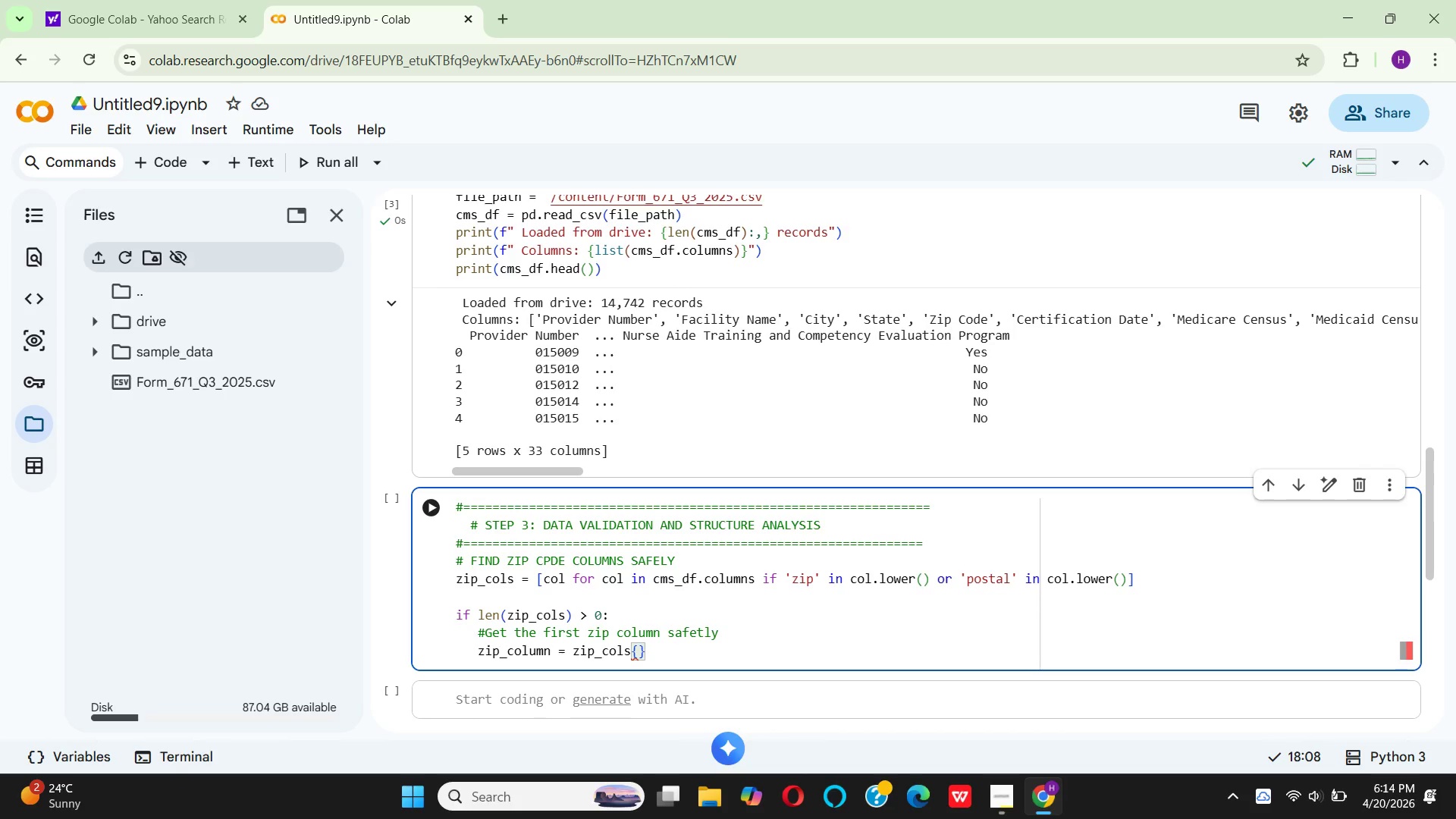 
key(Backspace)
 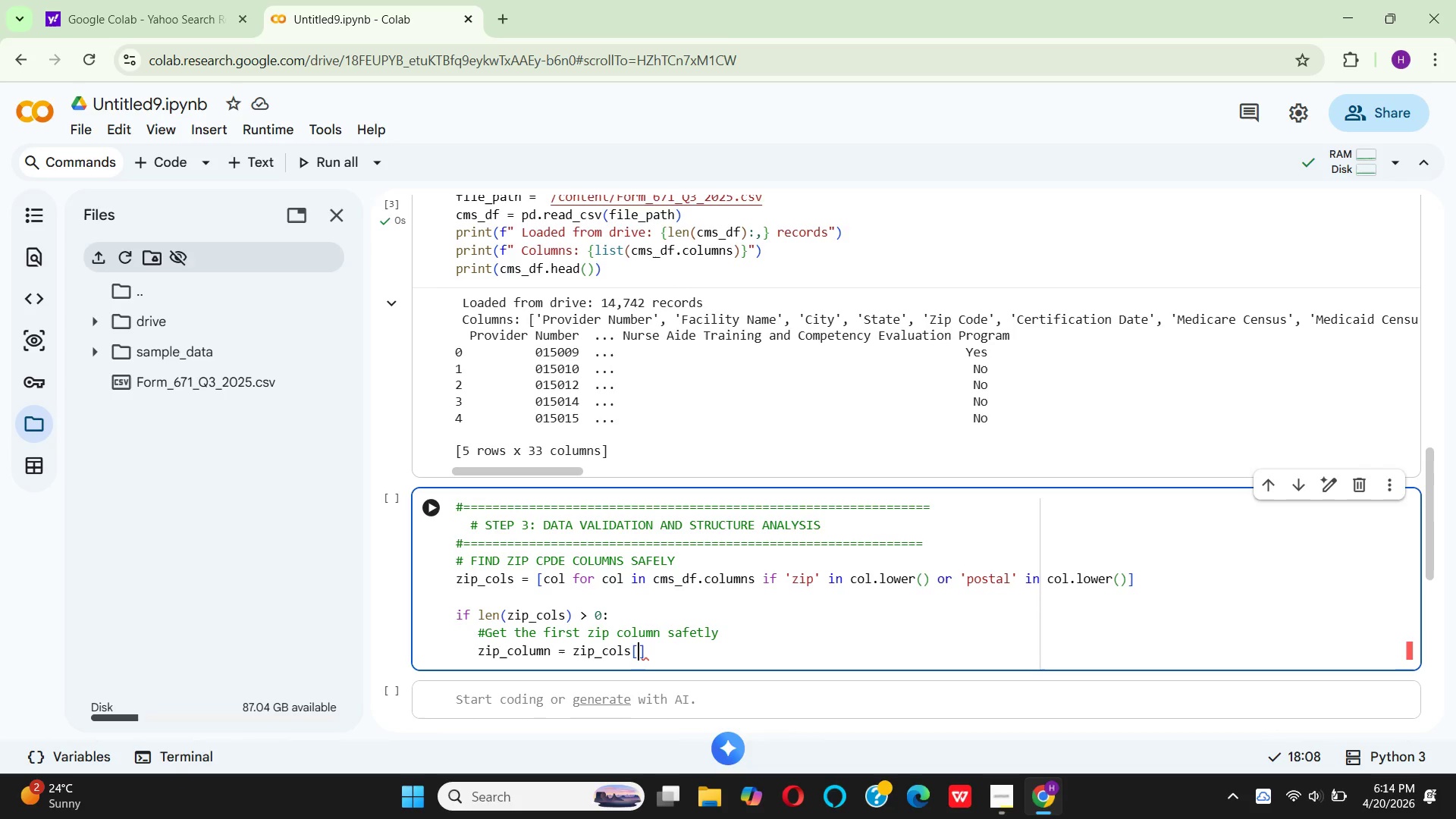 
key(BracketLeft)
 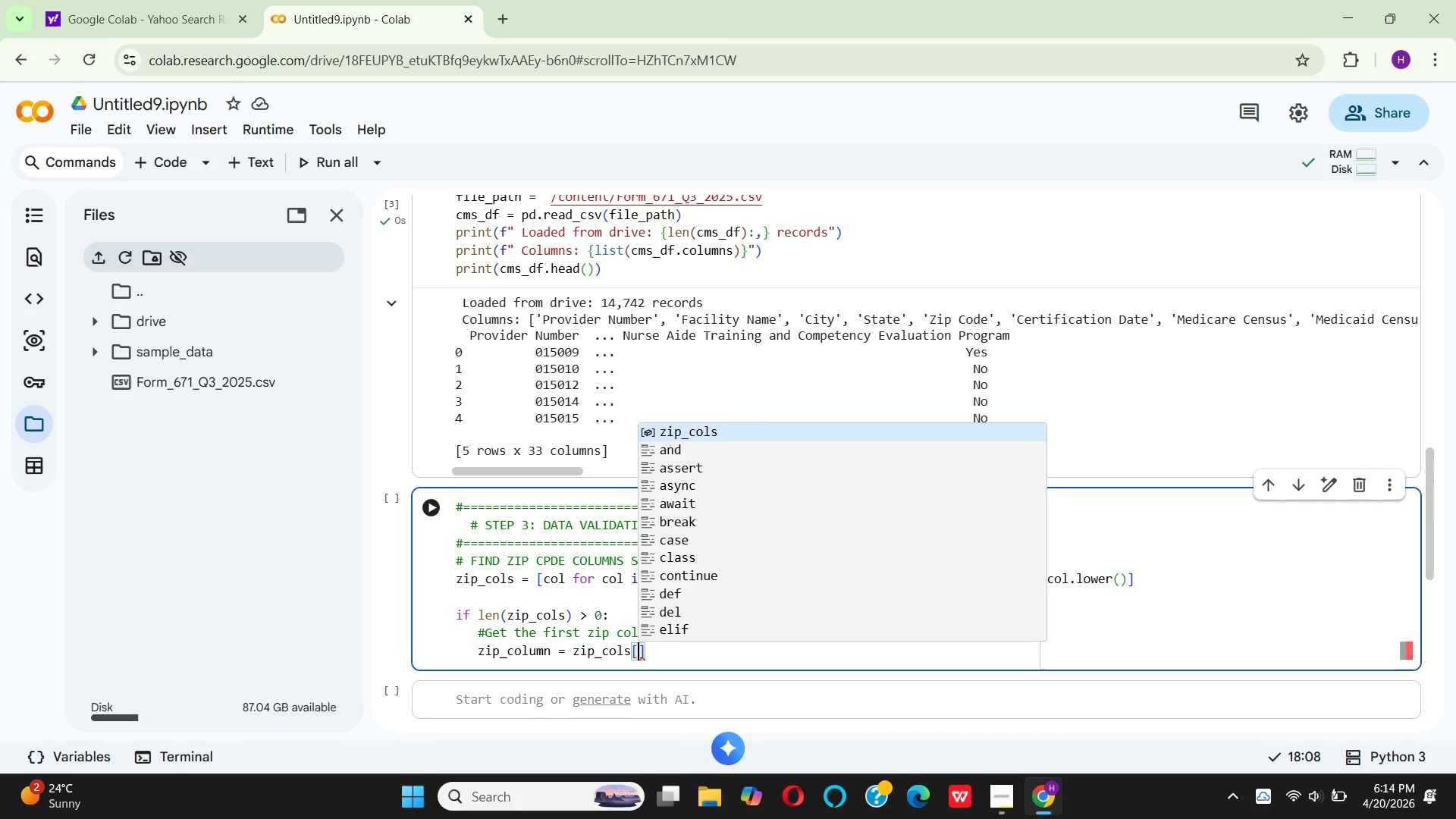 
key(0)
 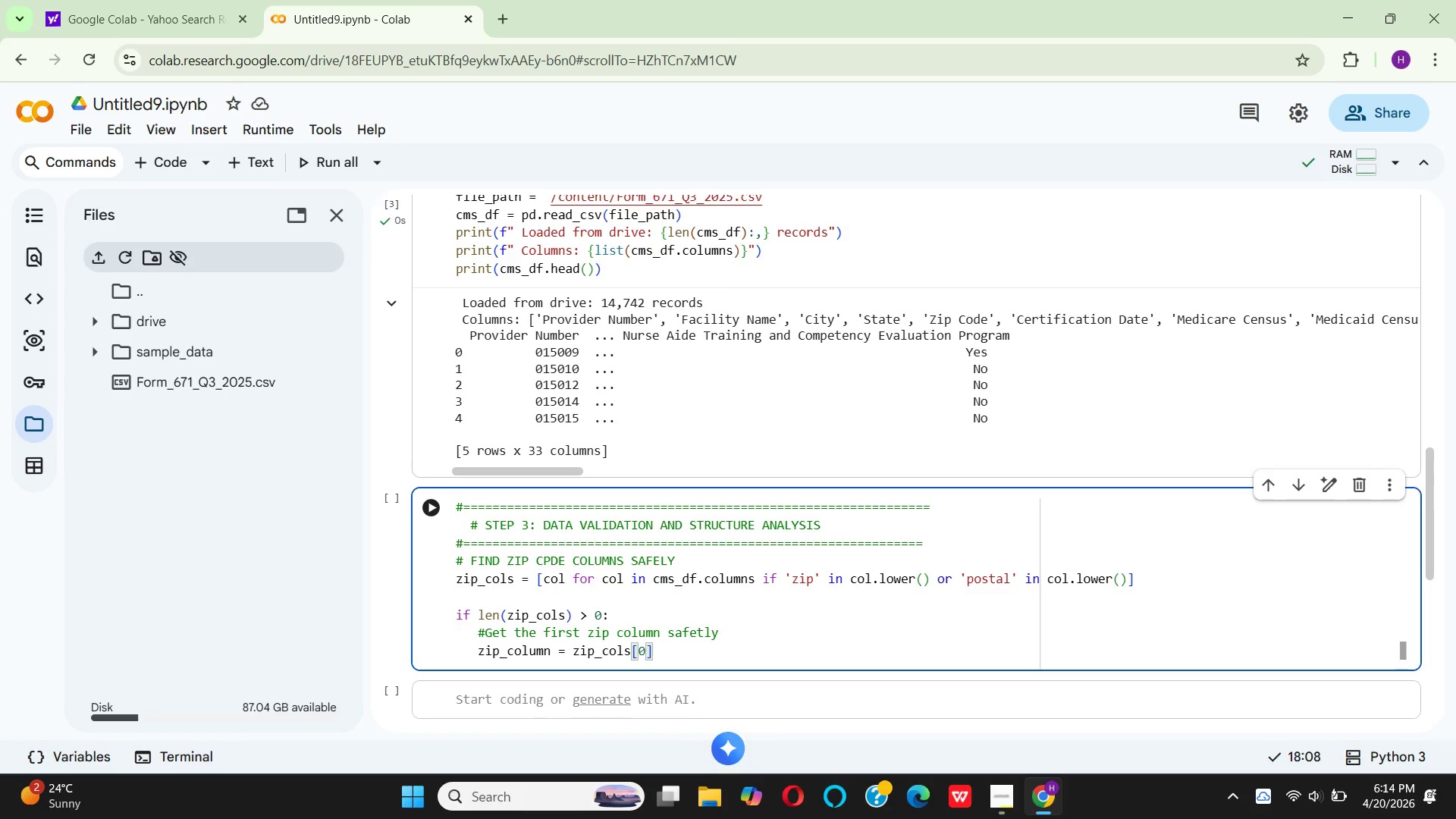 
wait(19.5)
 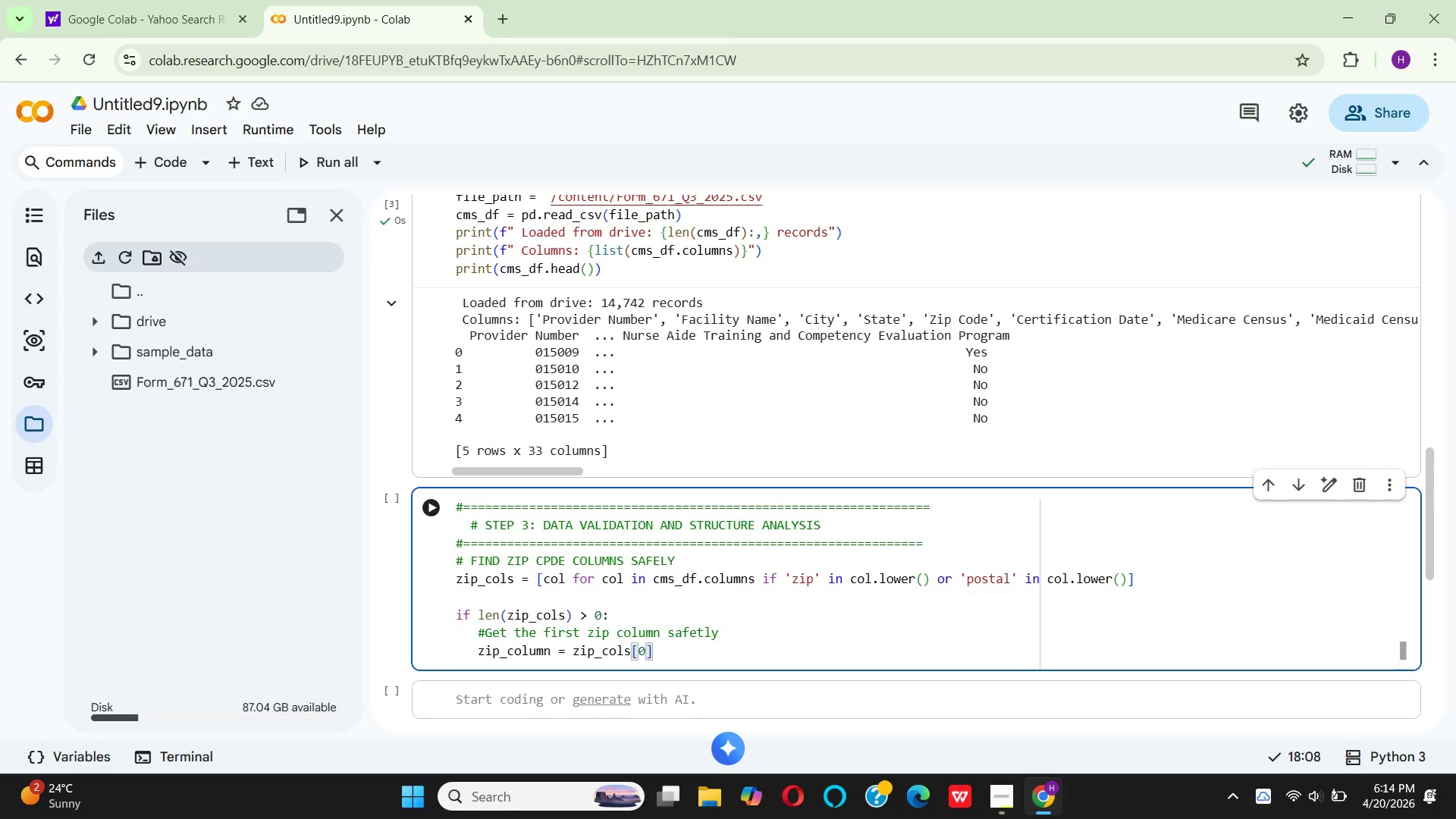 
key(ArrowRight)
 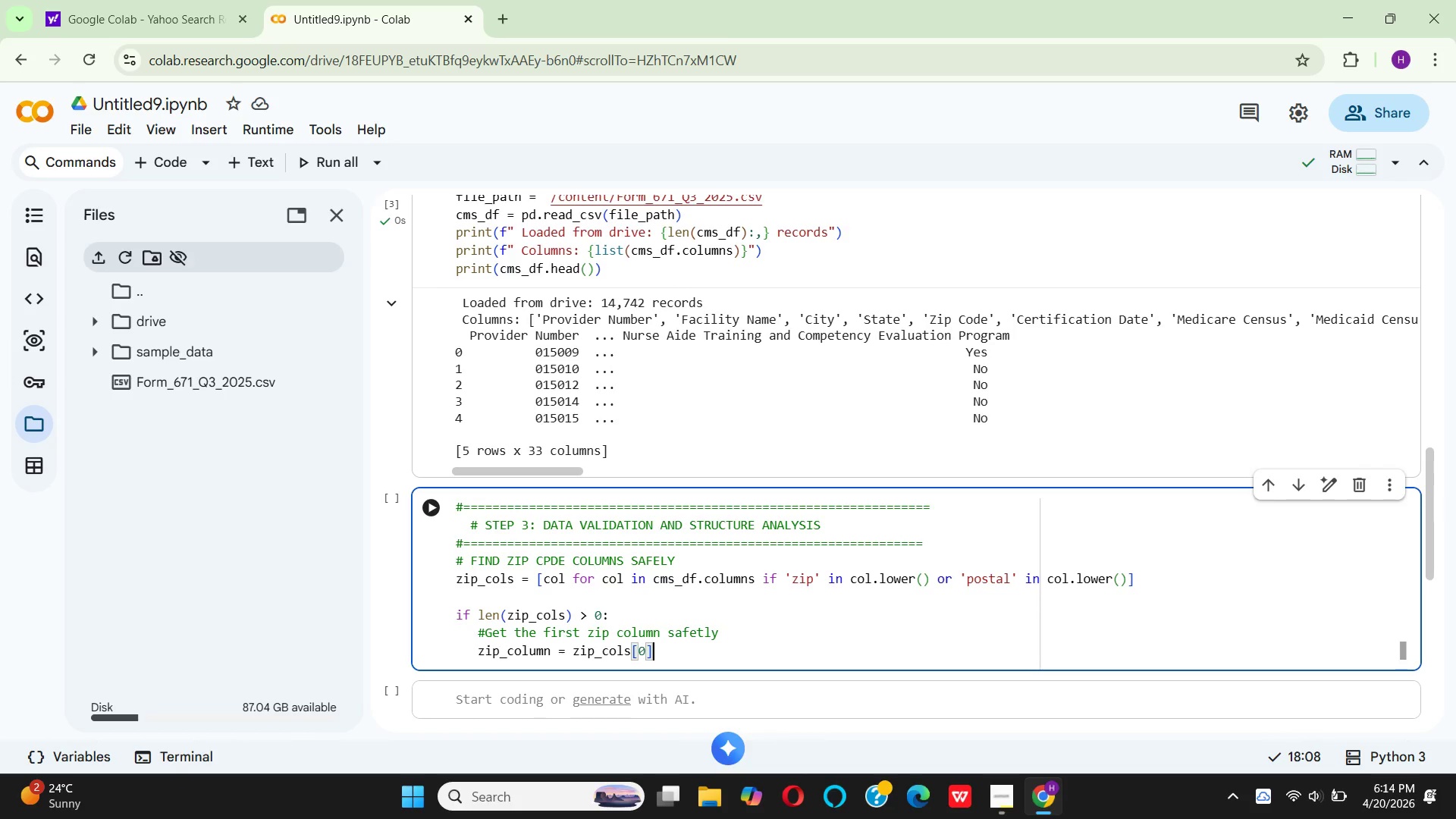 
key(Enter)
 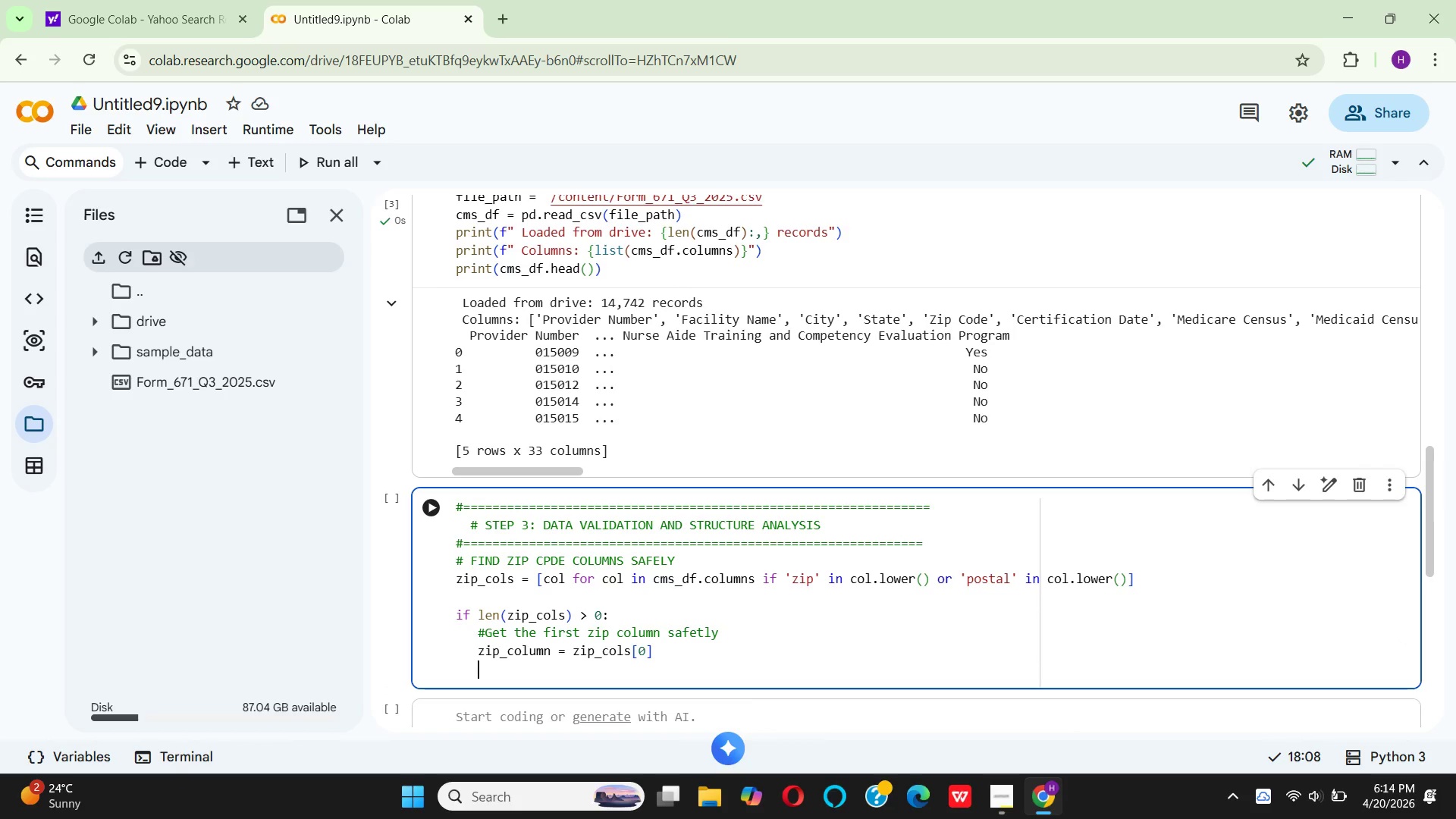 
type(uni)
 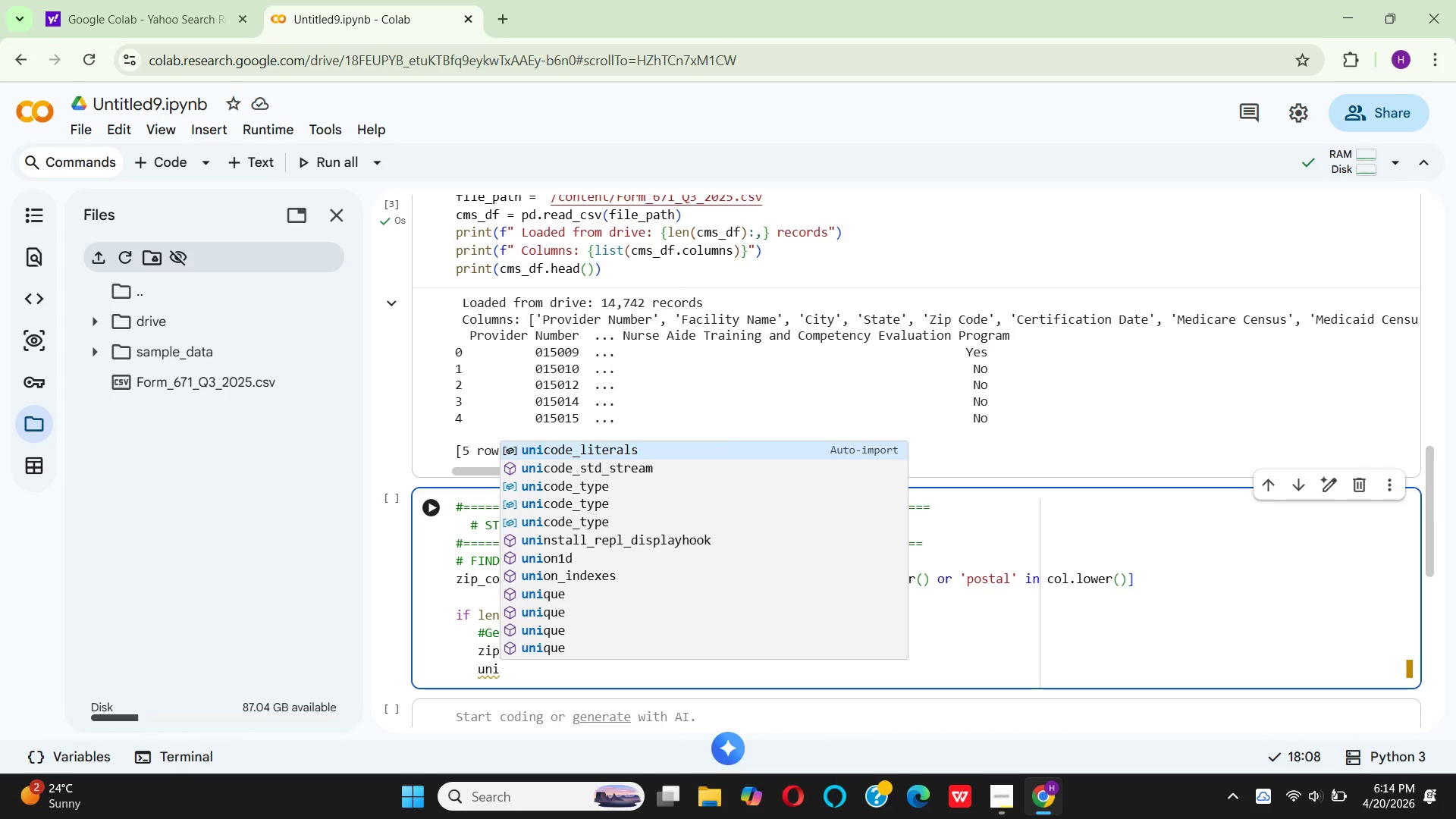 
wait(10.8)
 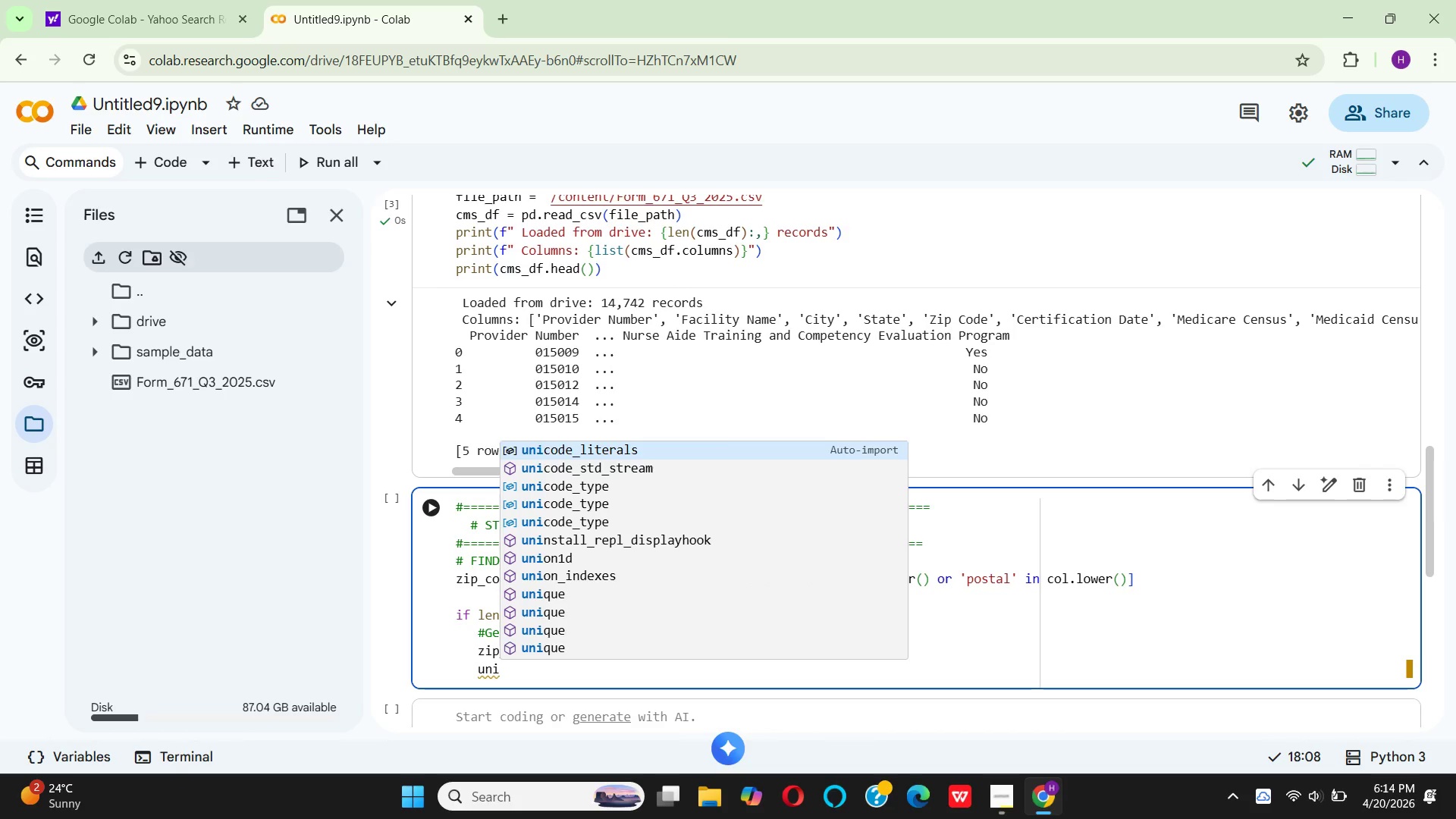 
type(qu)
 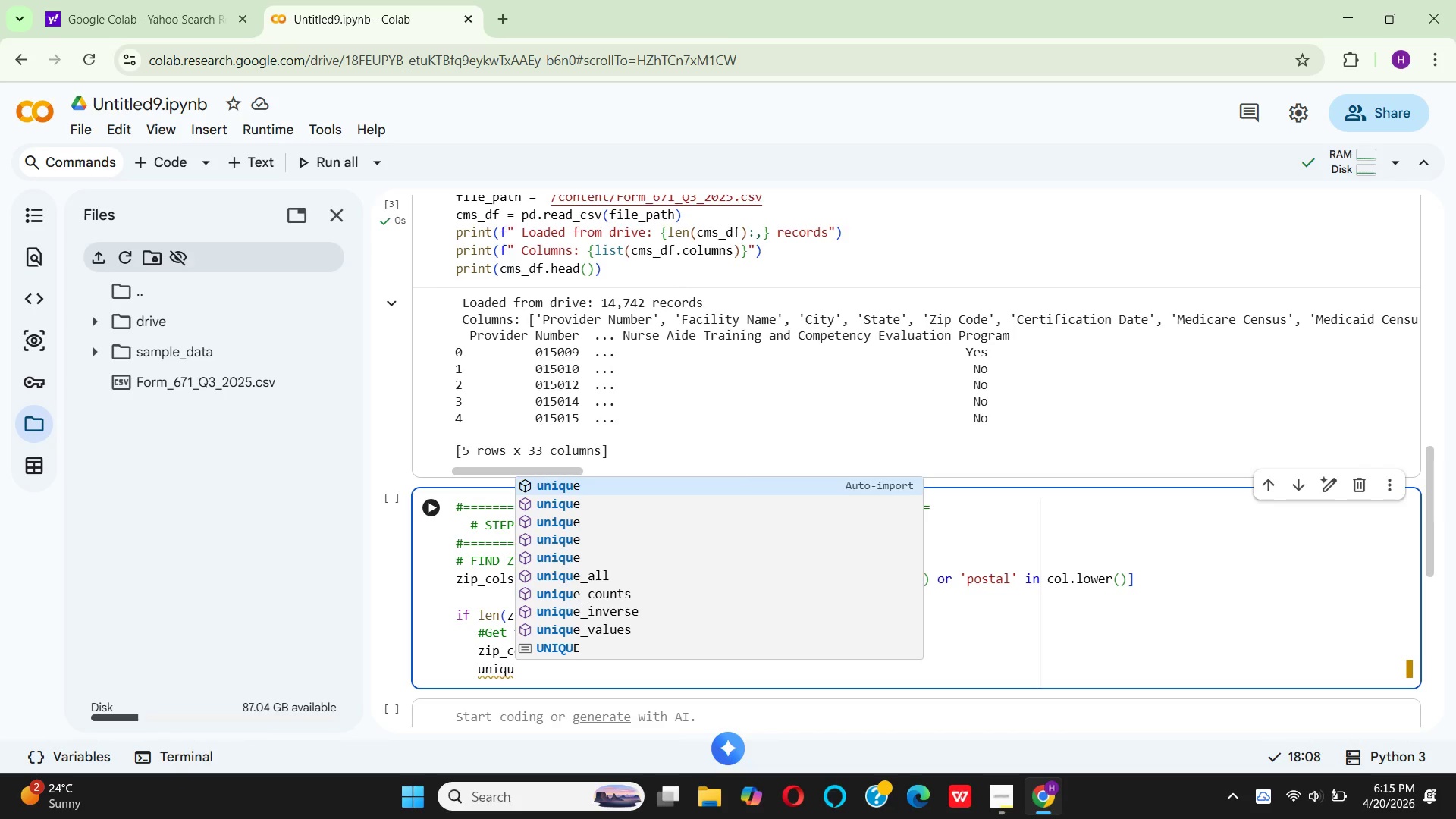 
key(Enter)
 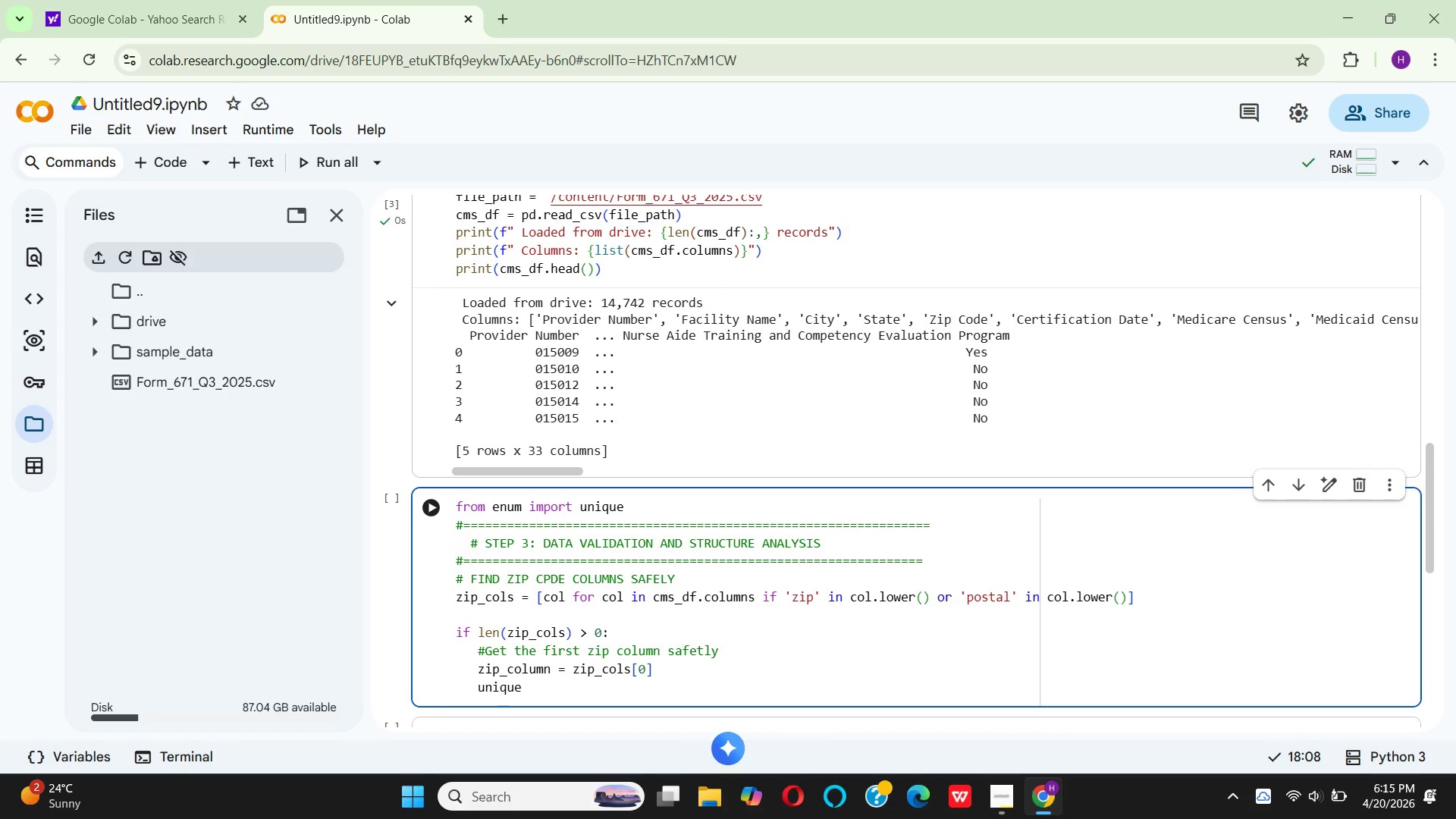 
wait(5.16)
 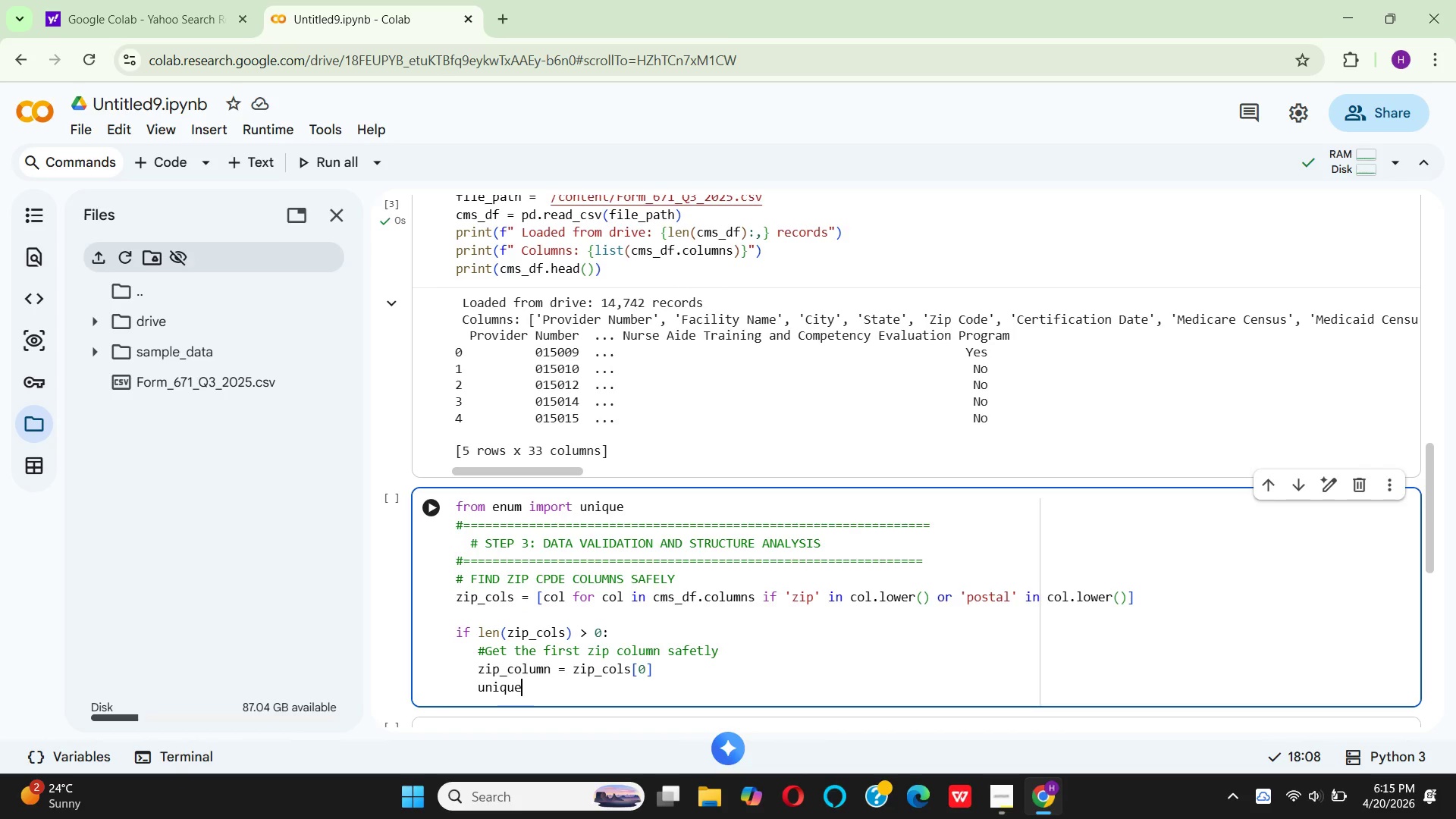 
key(Shift+Minus)
 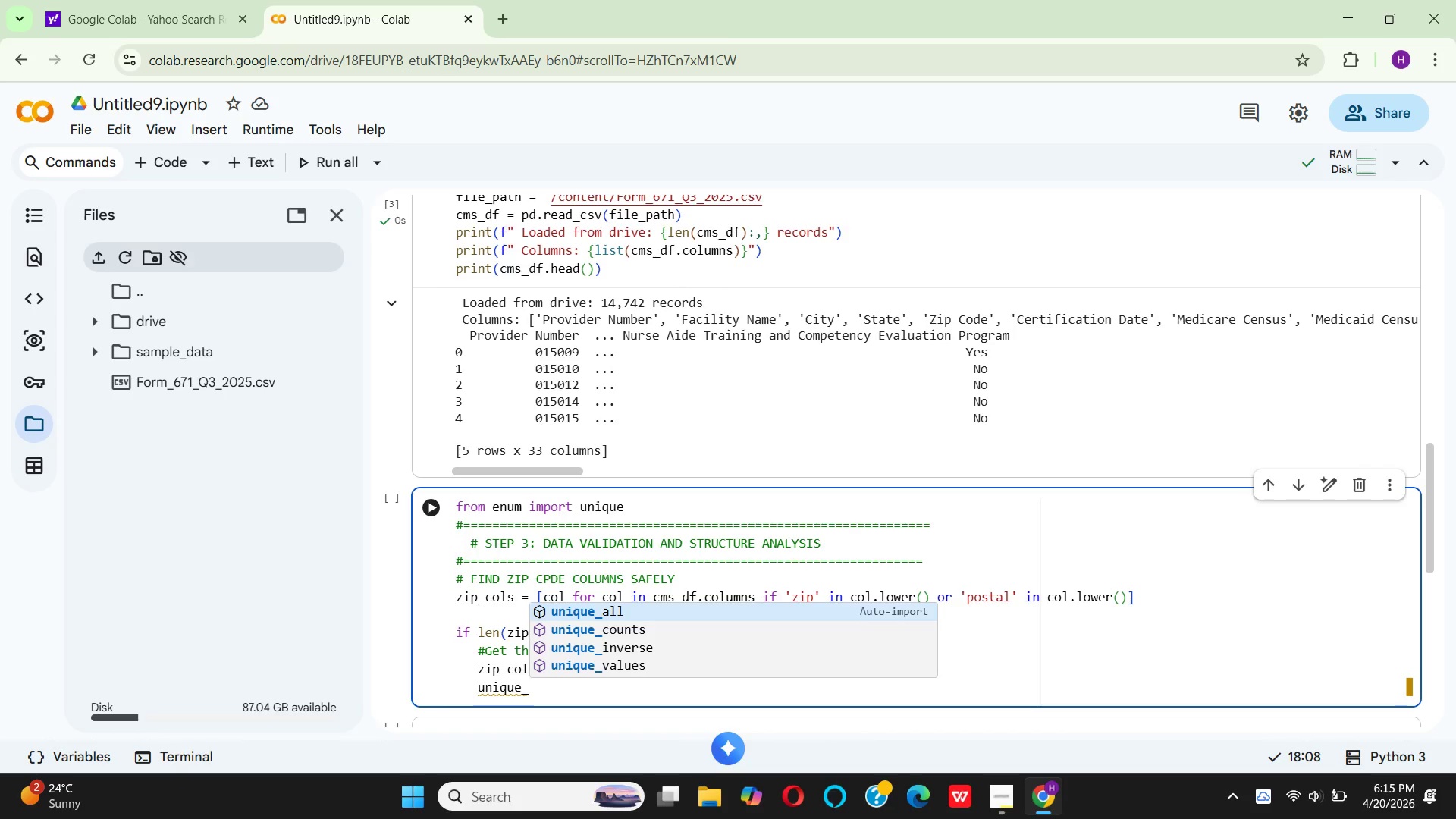 
type(zips = cmc)
key(Backspace)
type(z)
key(Backspace)
type(s)
 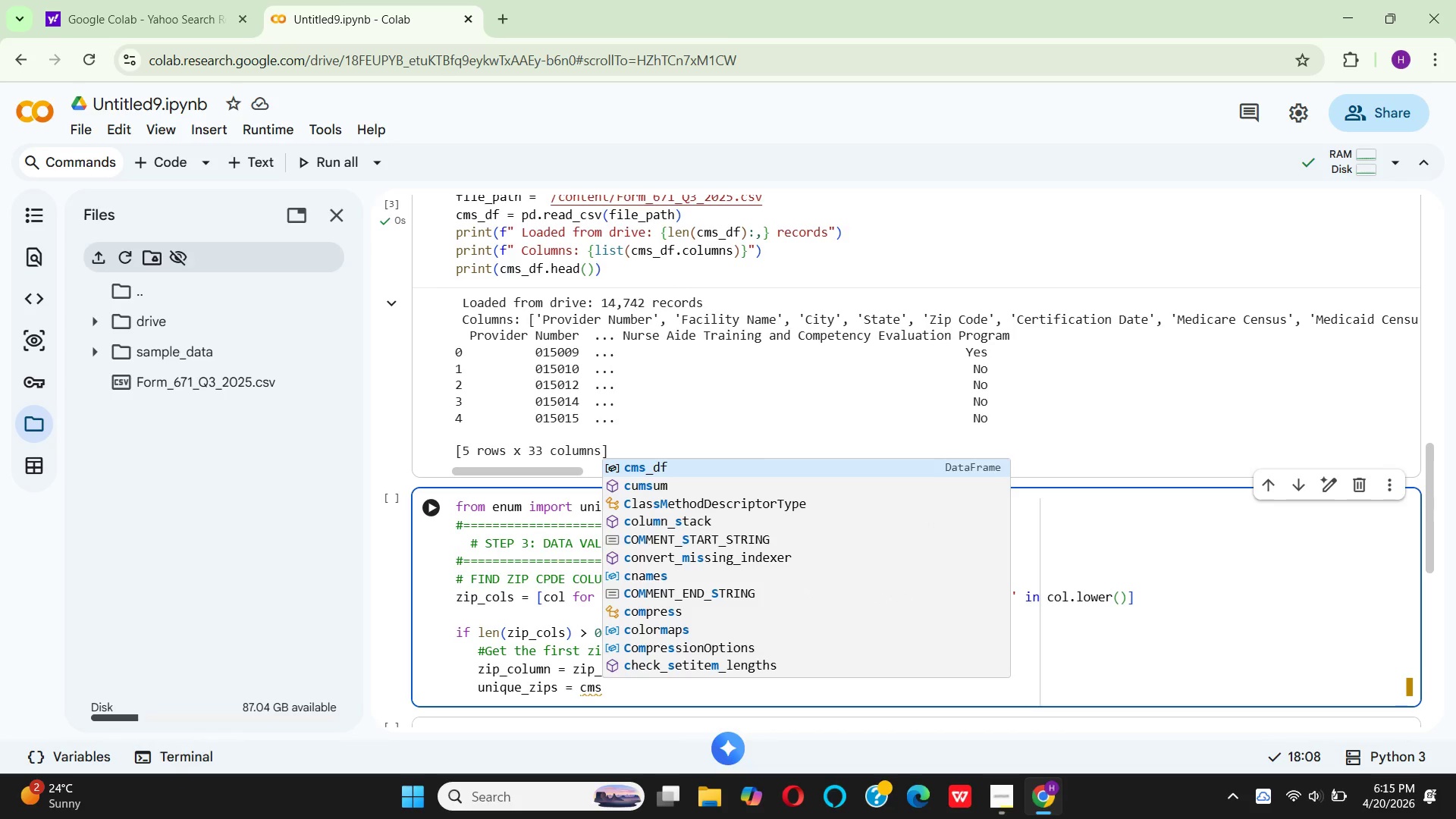 
key(Shift+Minus)
 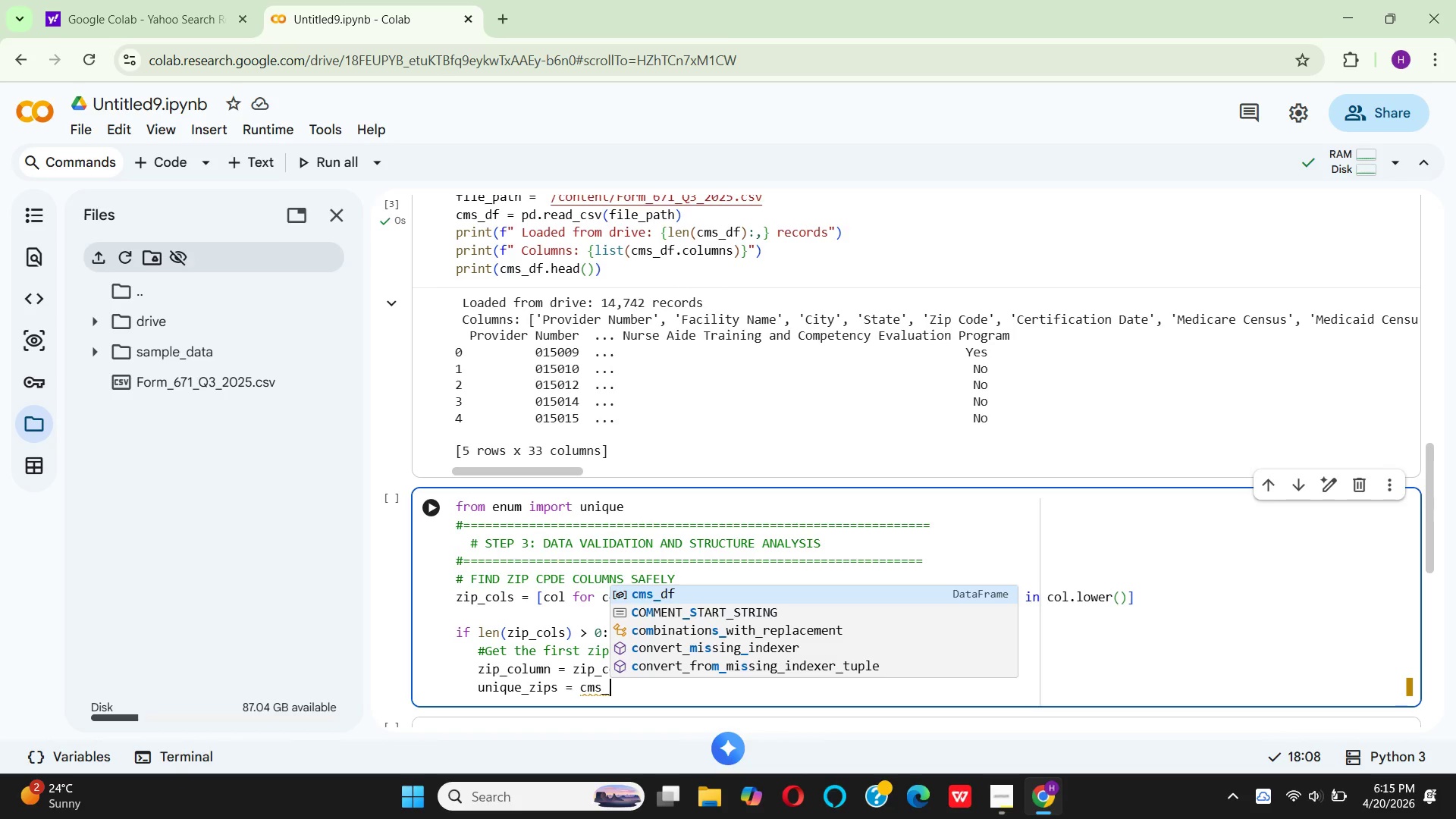 
key(Shift+Enter)
 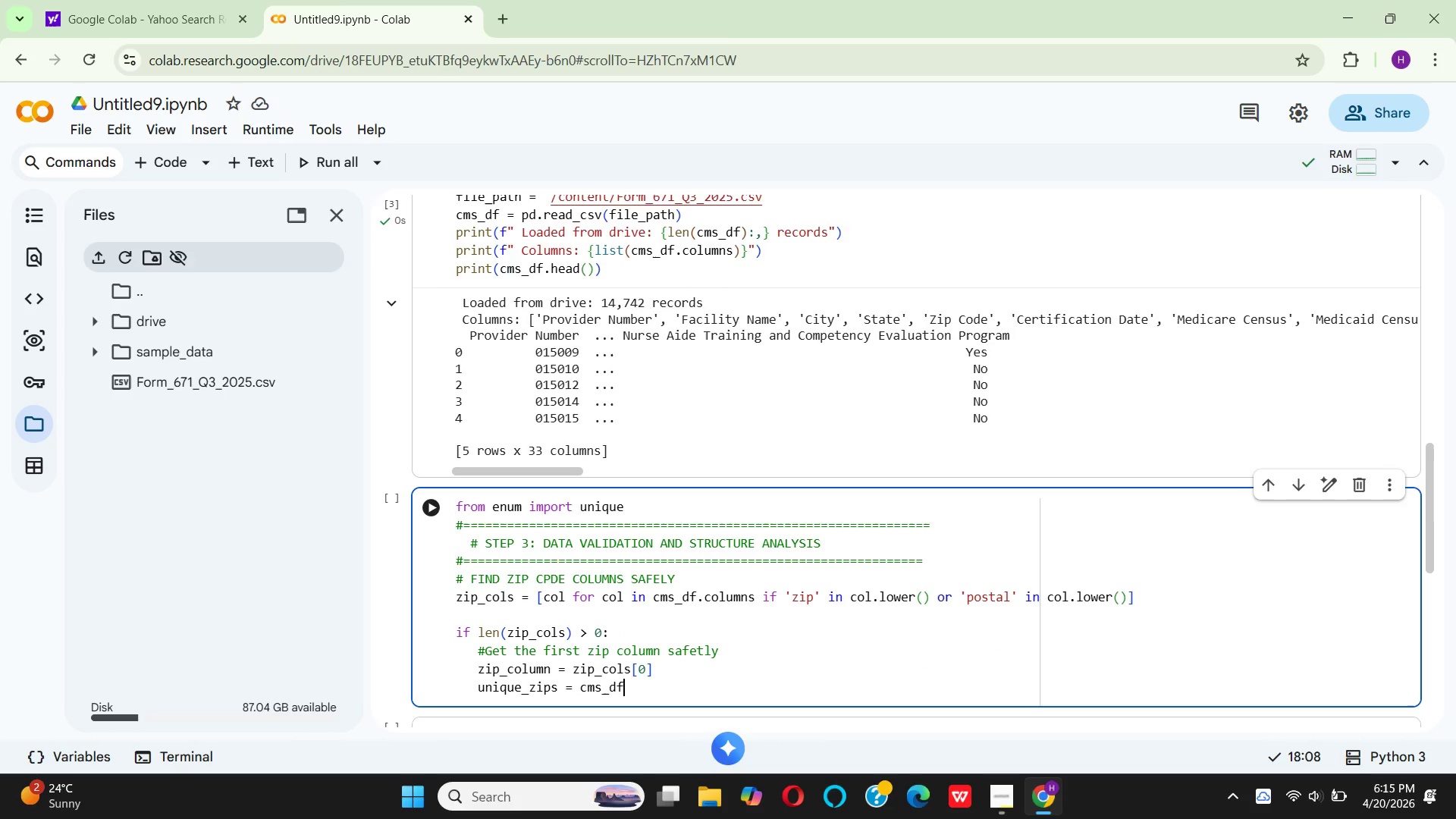 
key(Shift+BracketLeft)
 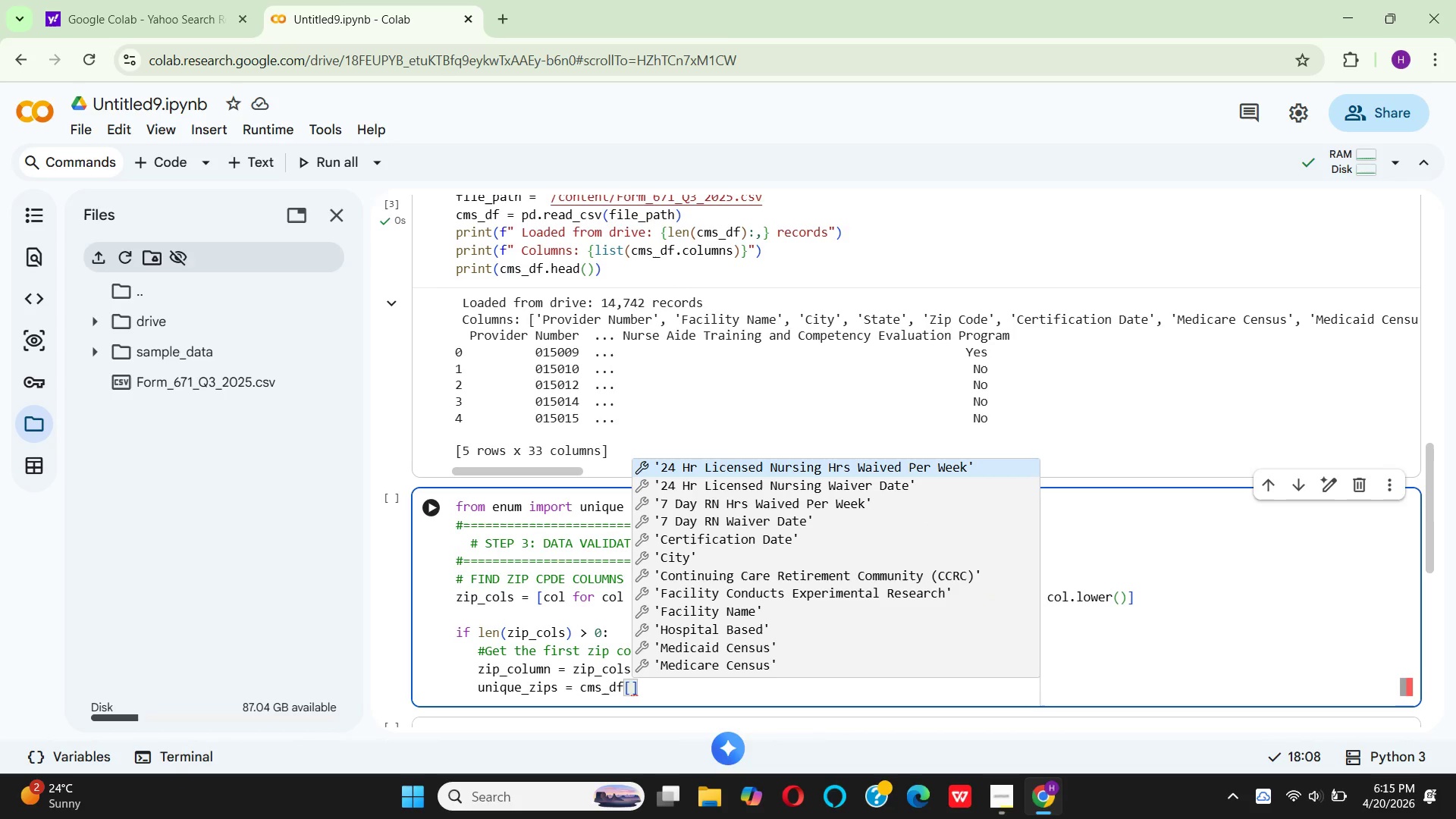 
key(Shift+Z)
 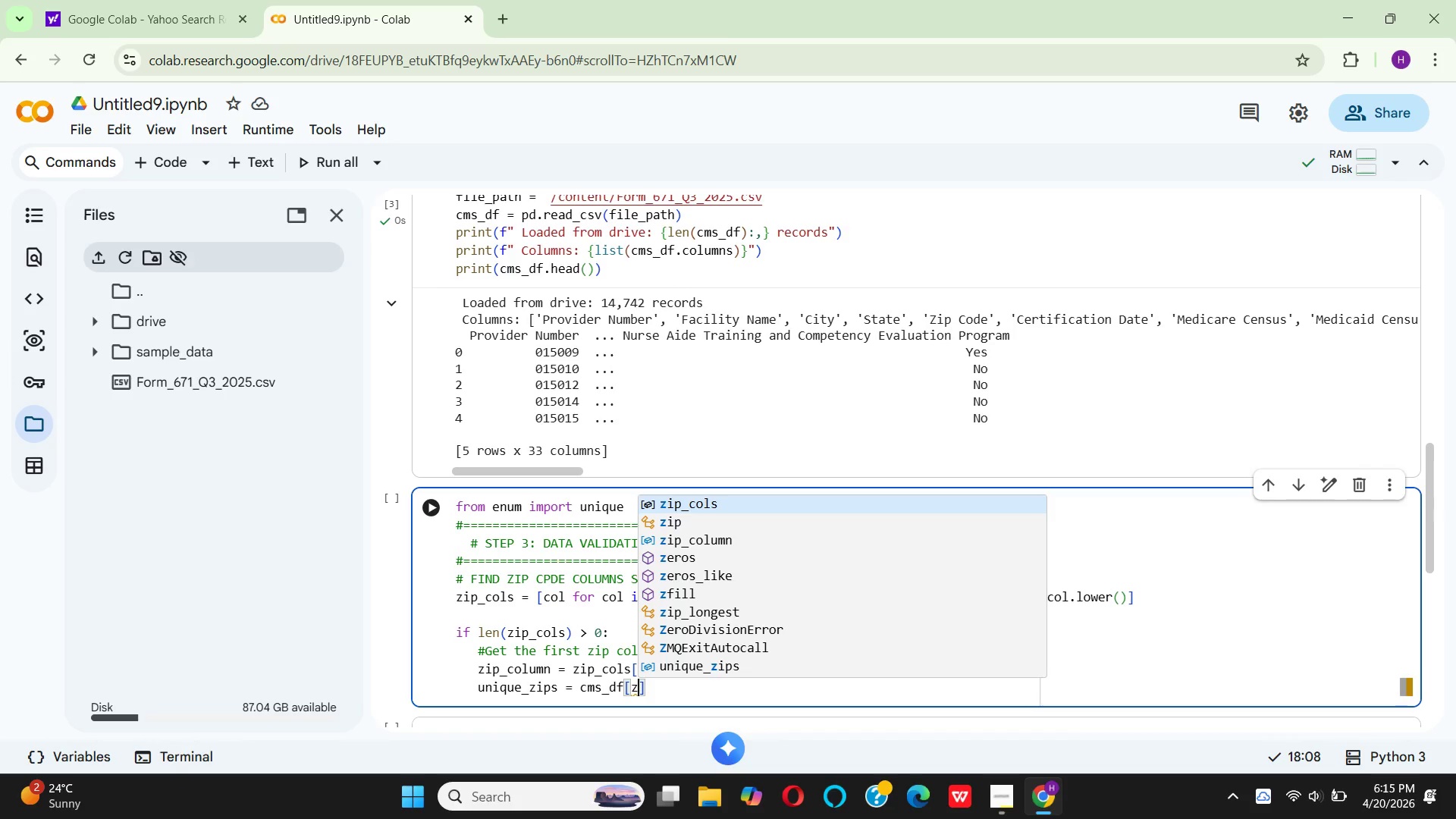 
key(ArrowDown)
 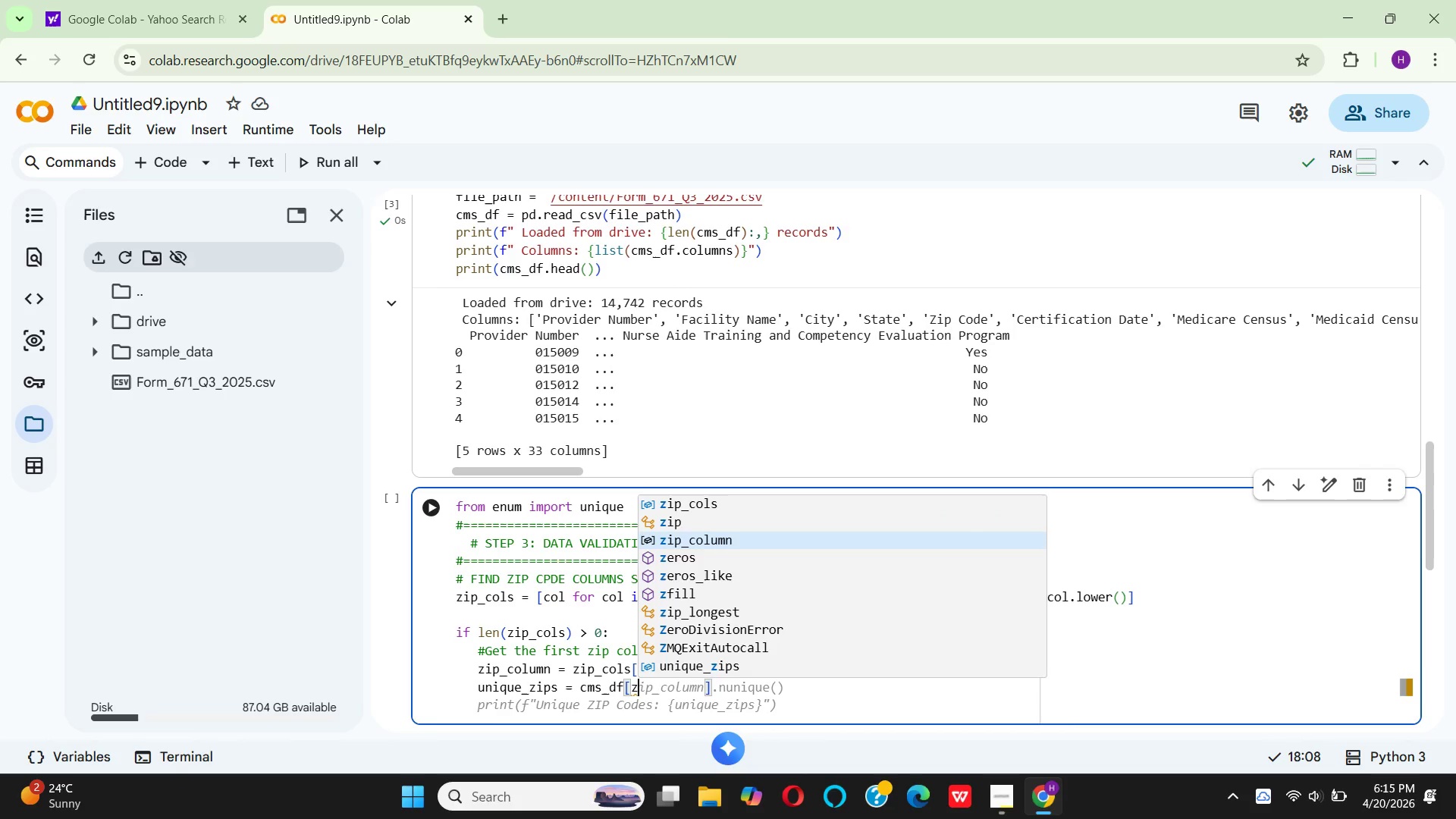 
key(ArrowDown)
 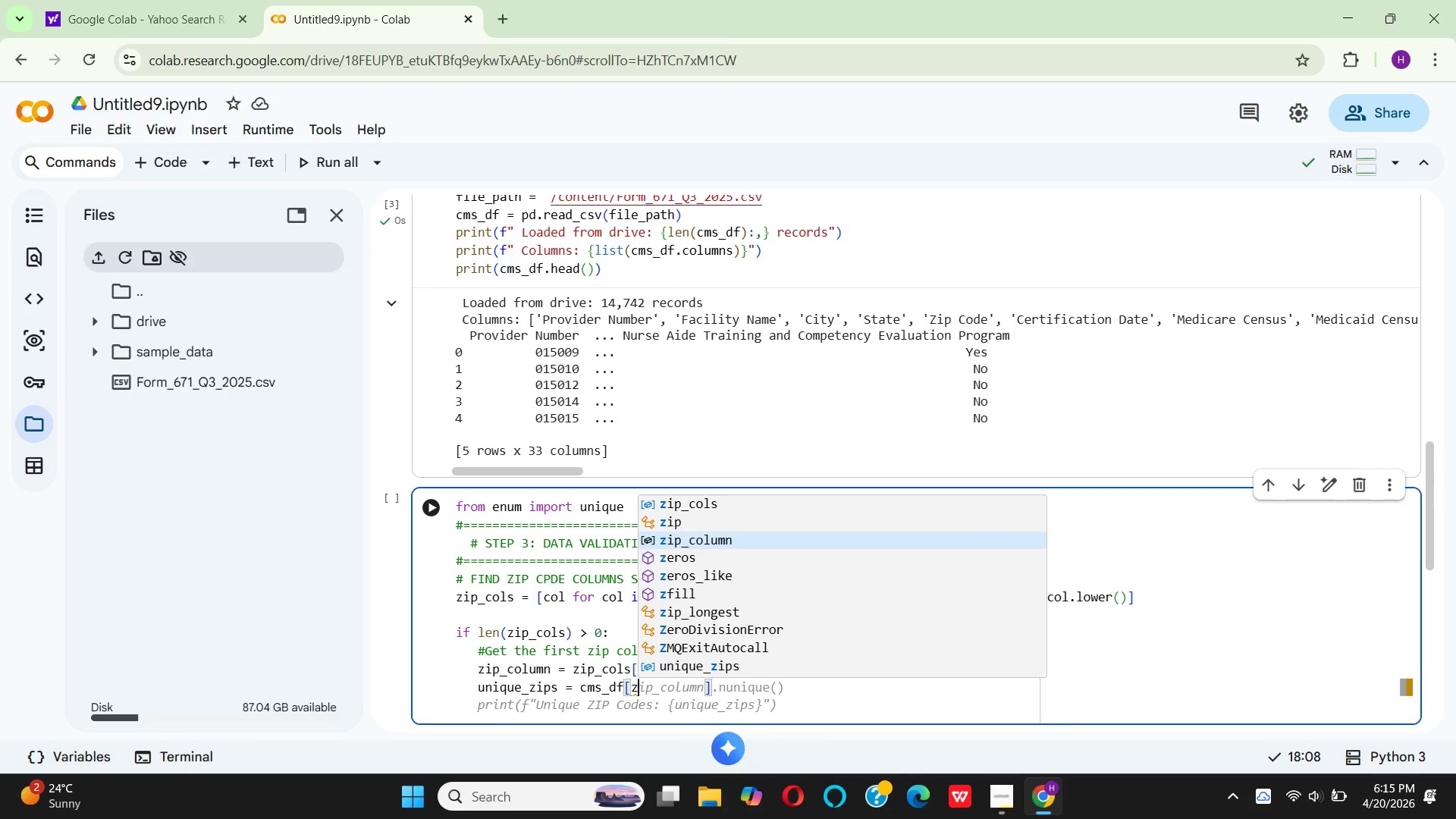 
key(Enter)
 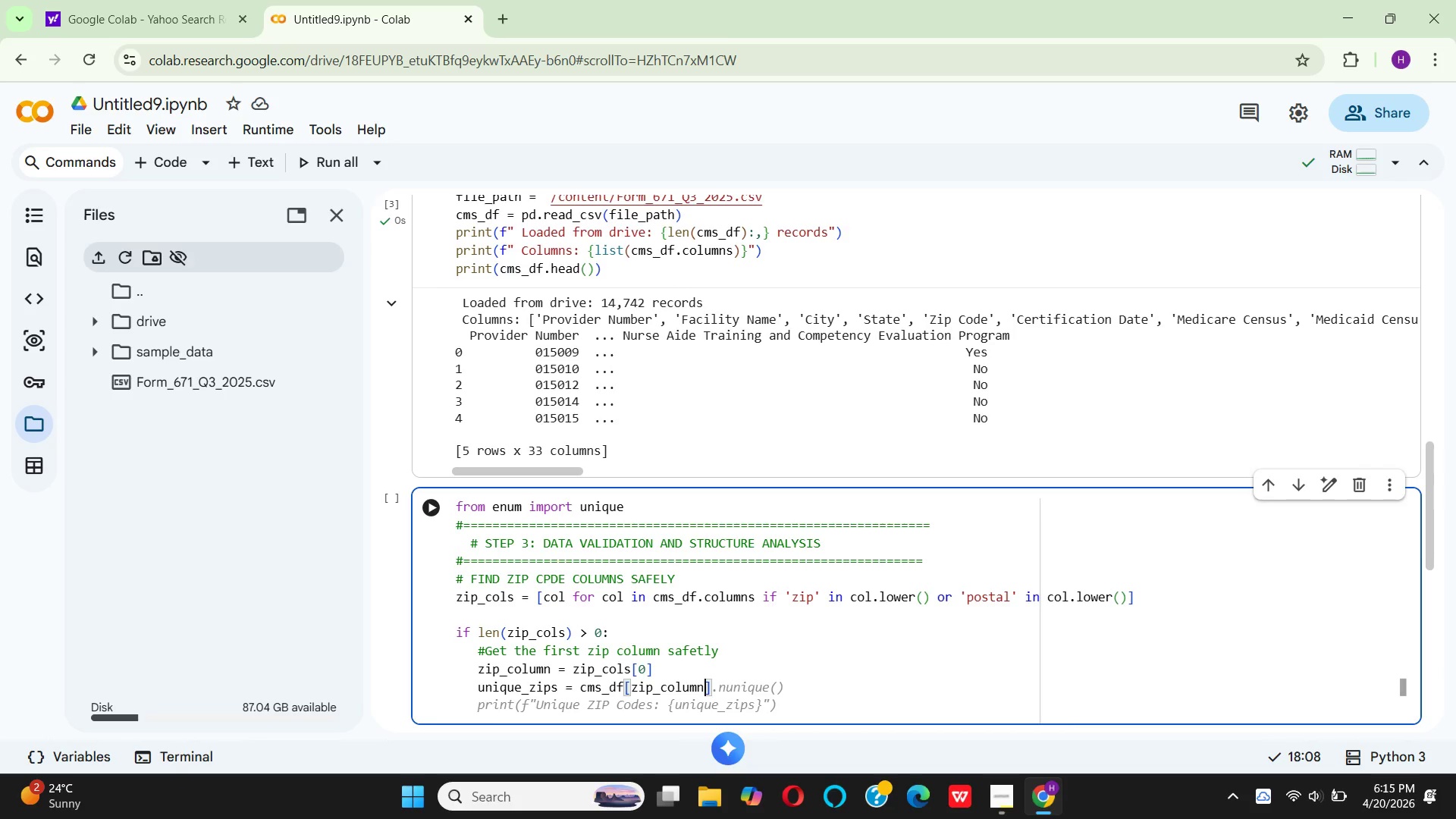 
key(ArrowRight)
 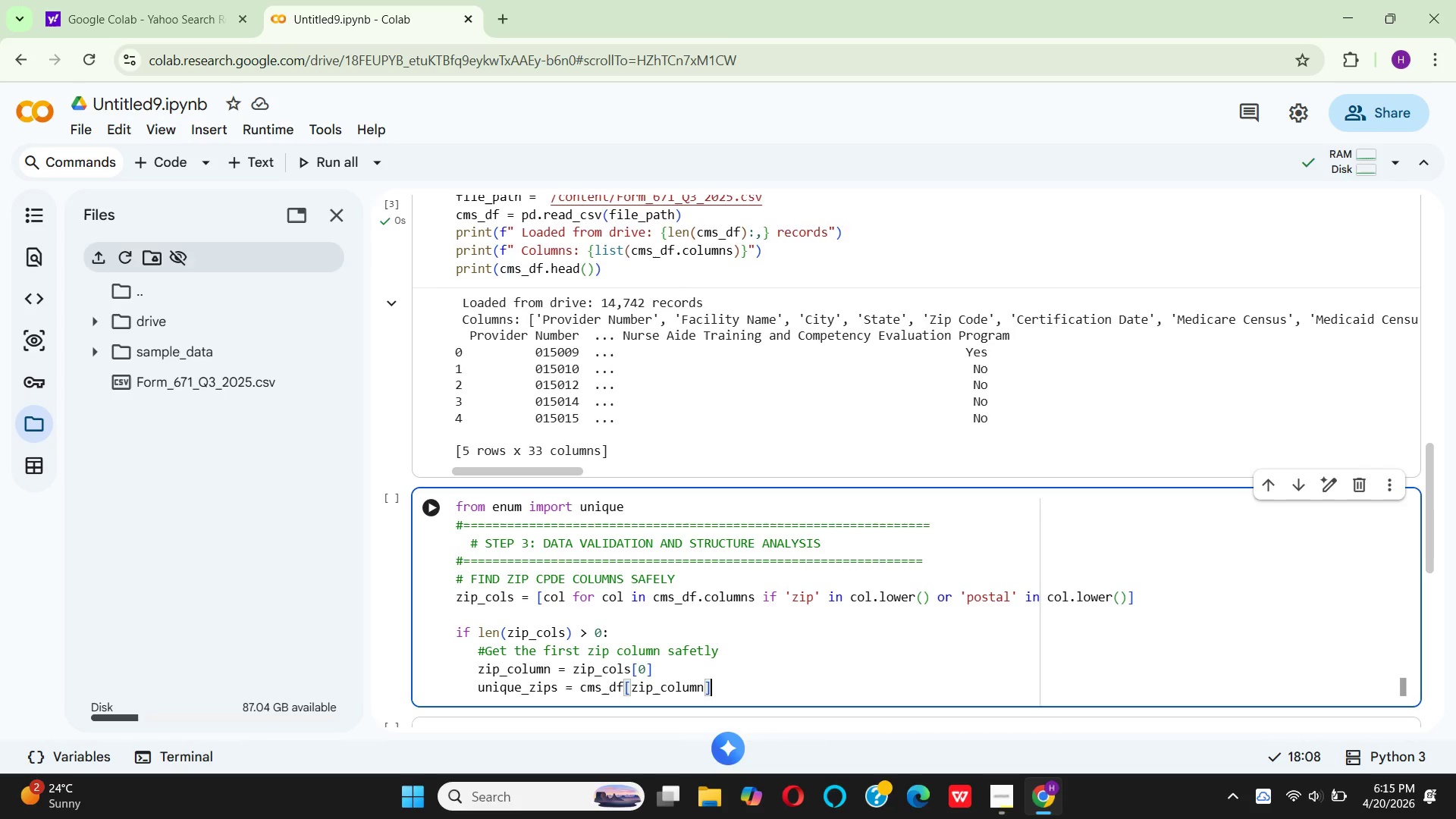 
key(Period)
 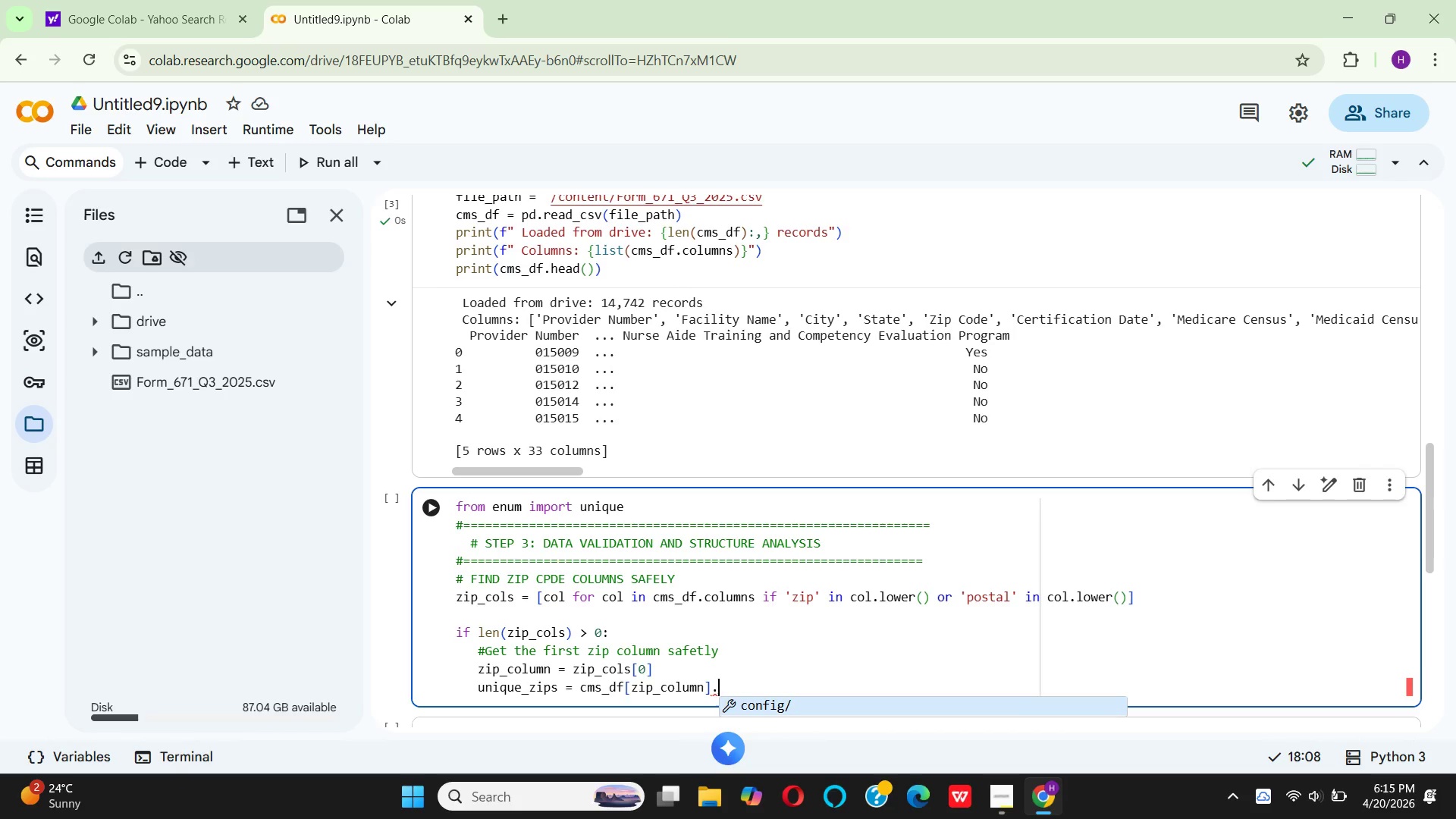 
type(nu)
 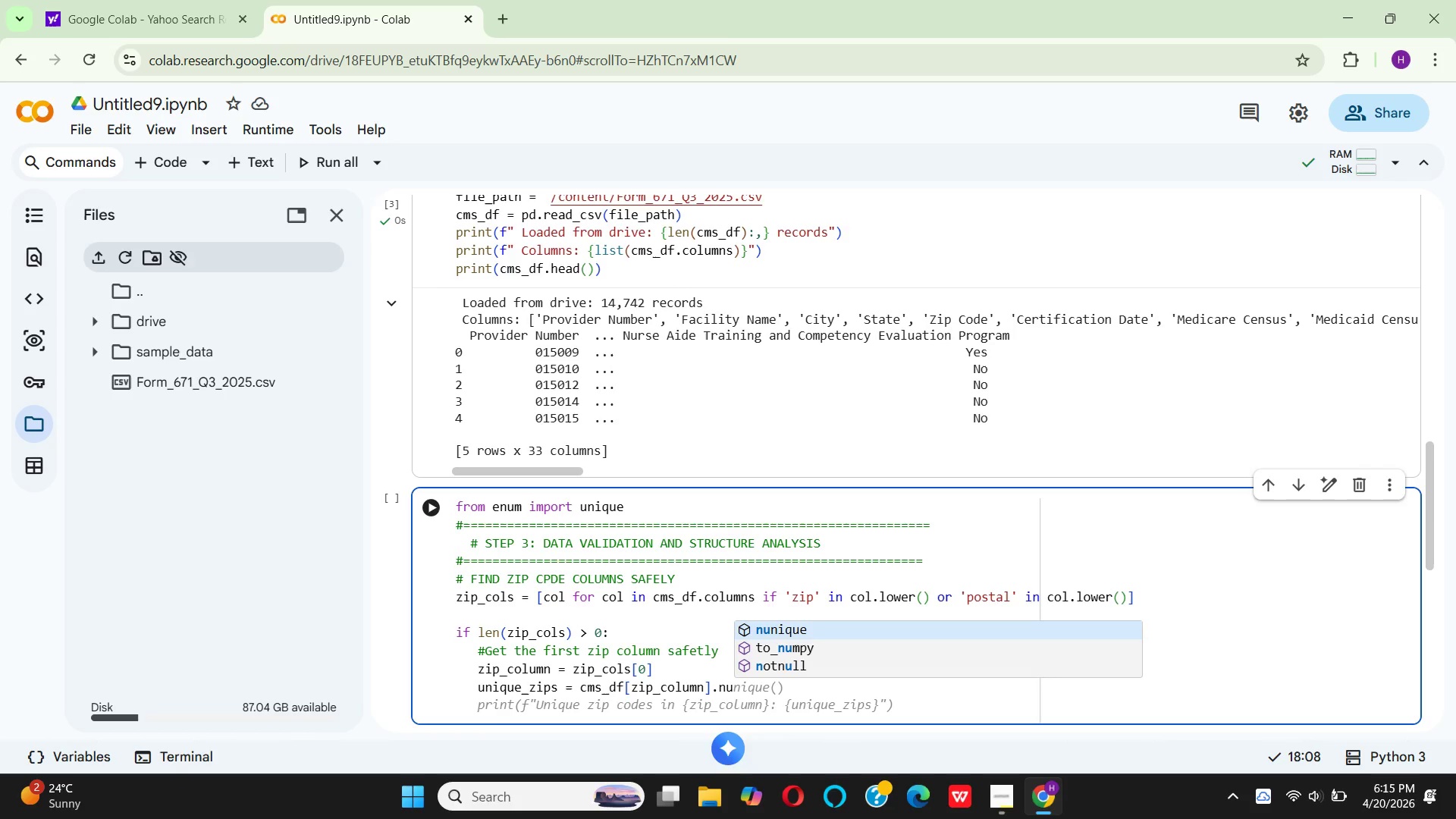 
key(Enter)
 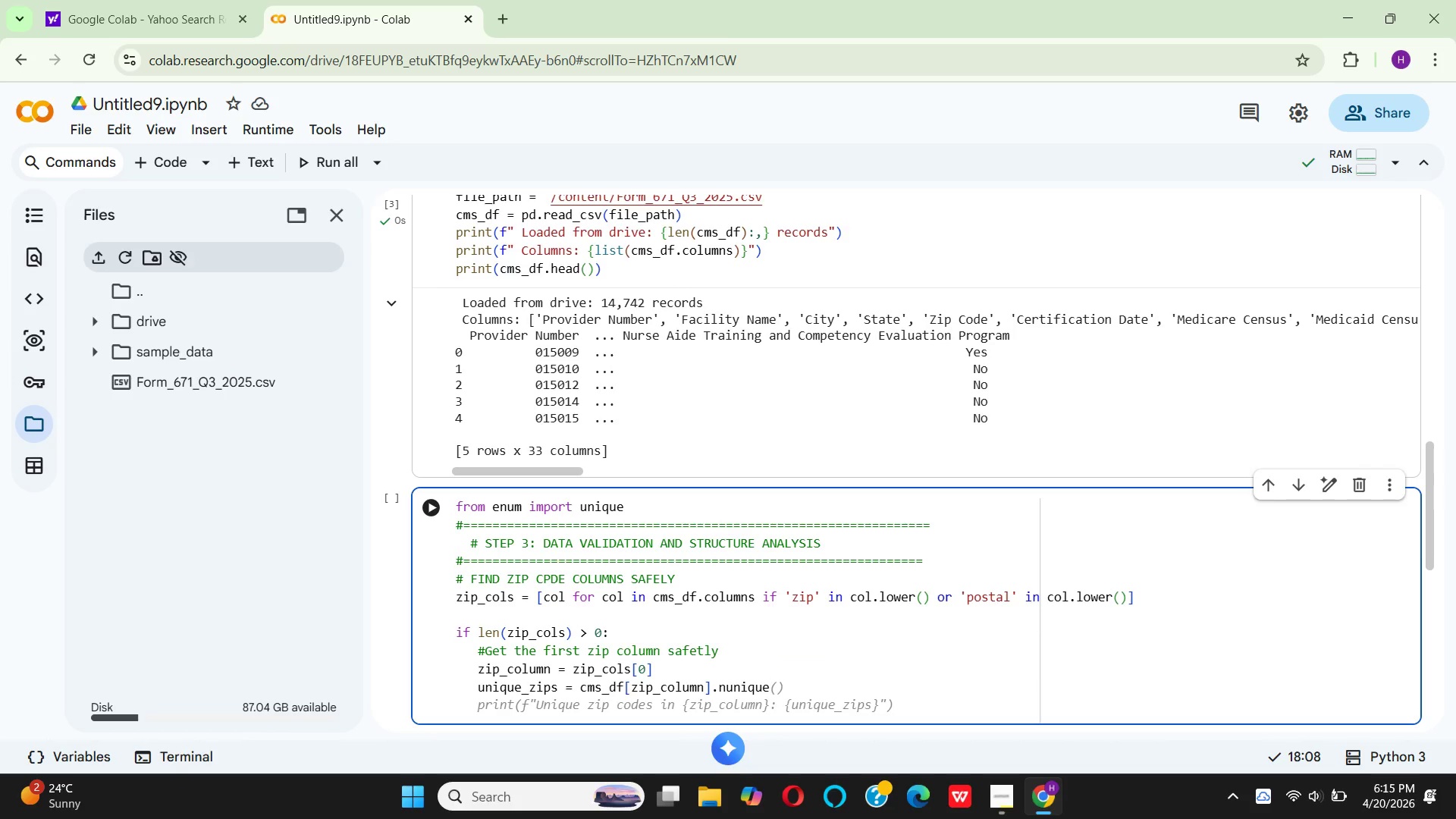 
key(Shift+9)
 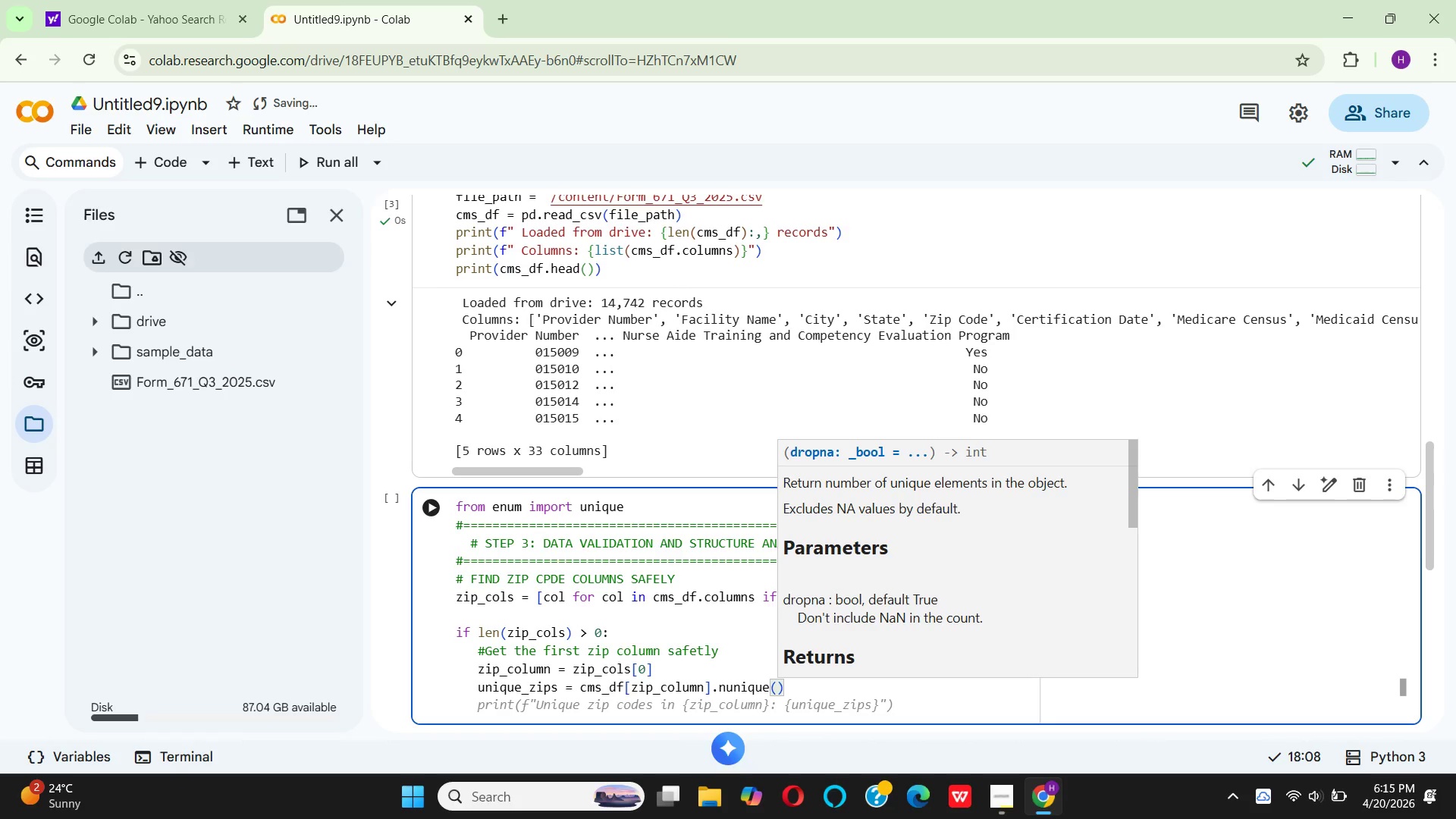 
key(ArrowRight)
 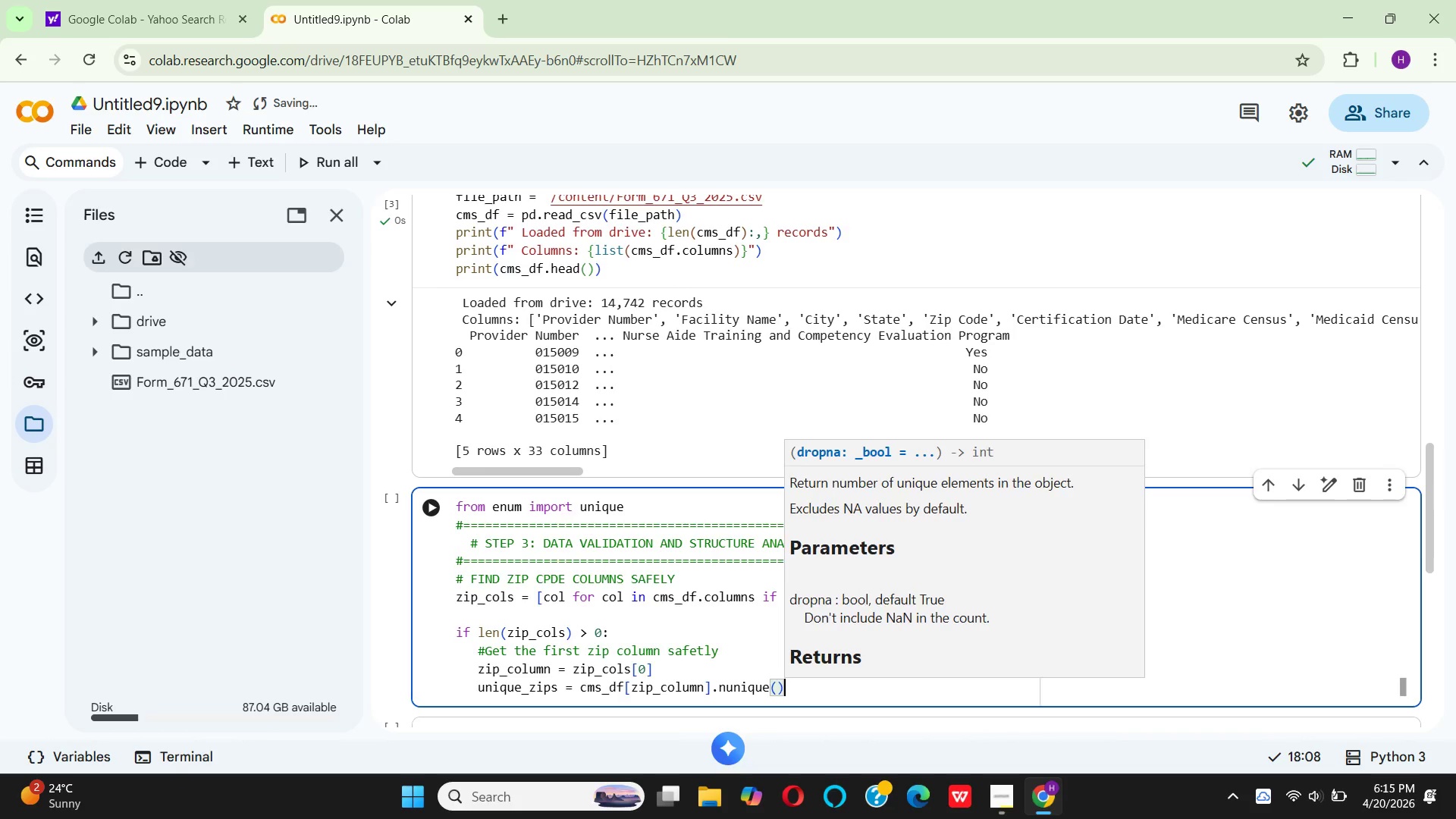 
key(Enter)
 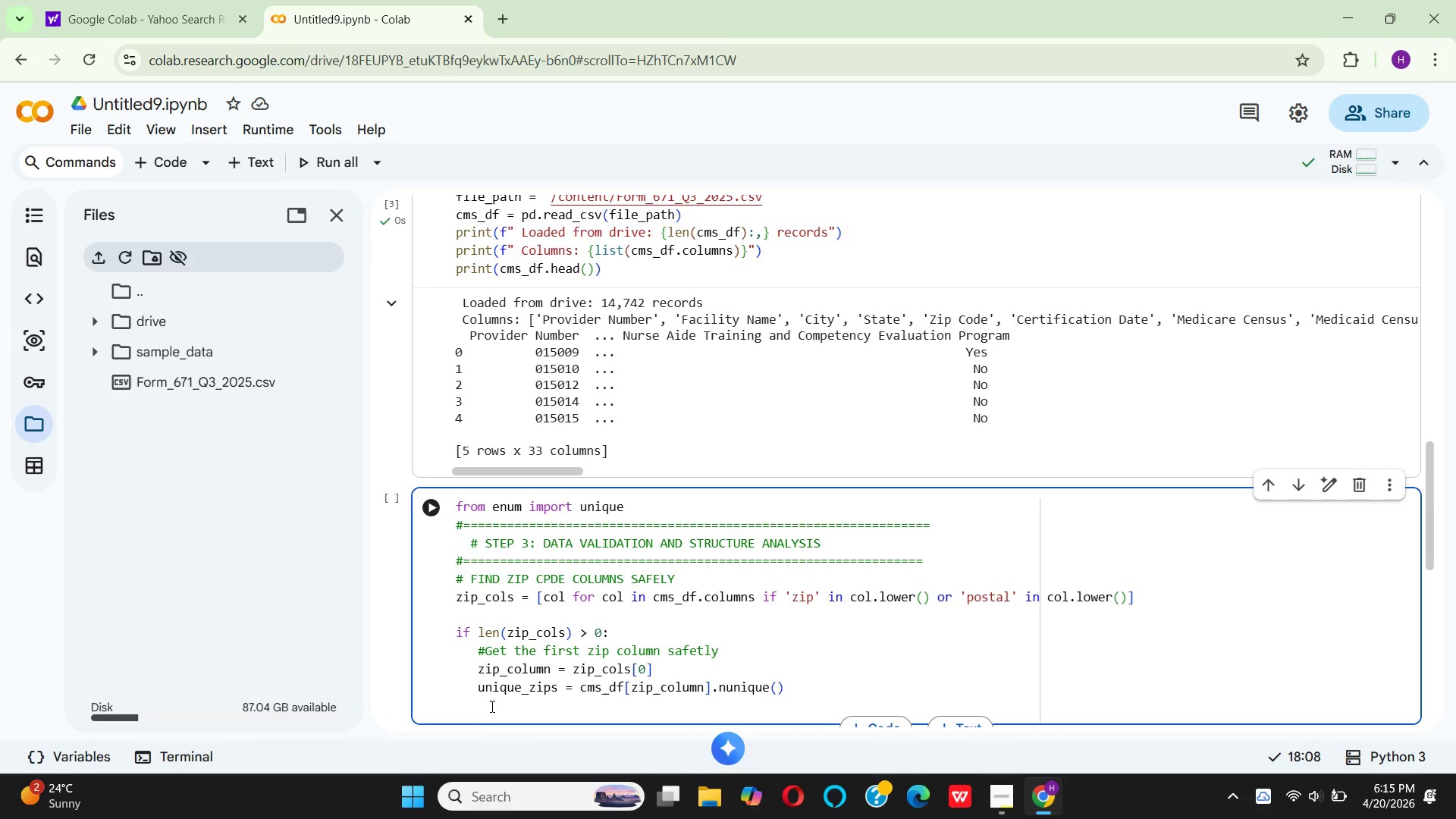 
type(print)
 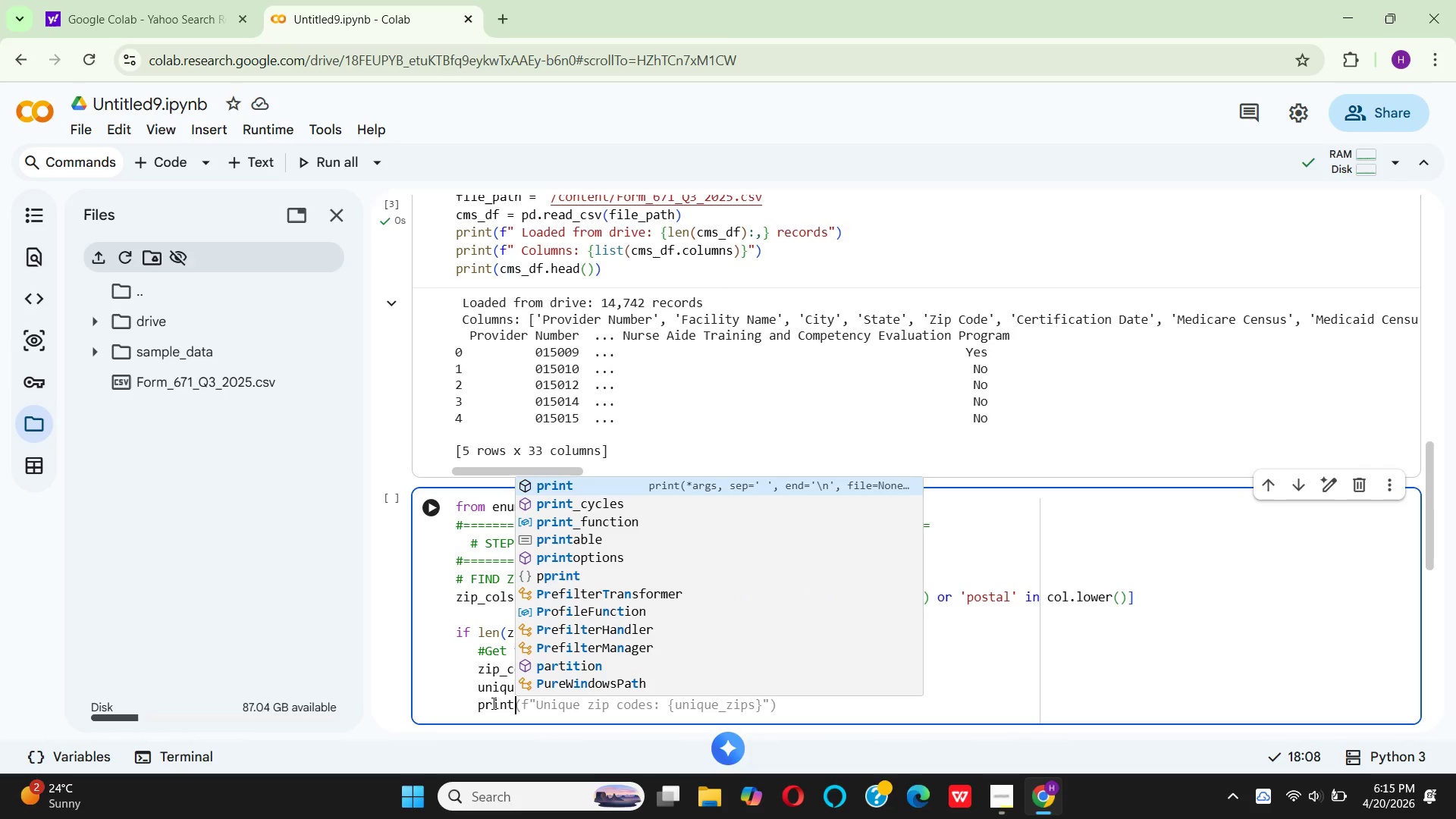 
key(Enter)
 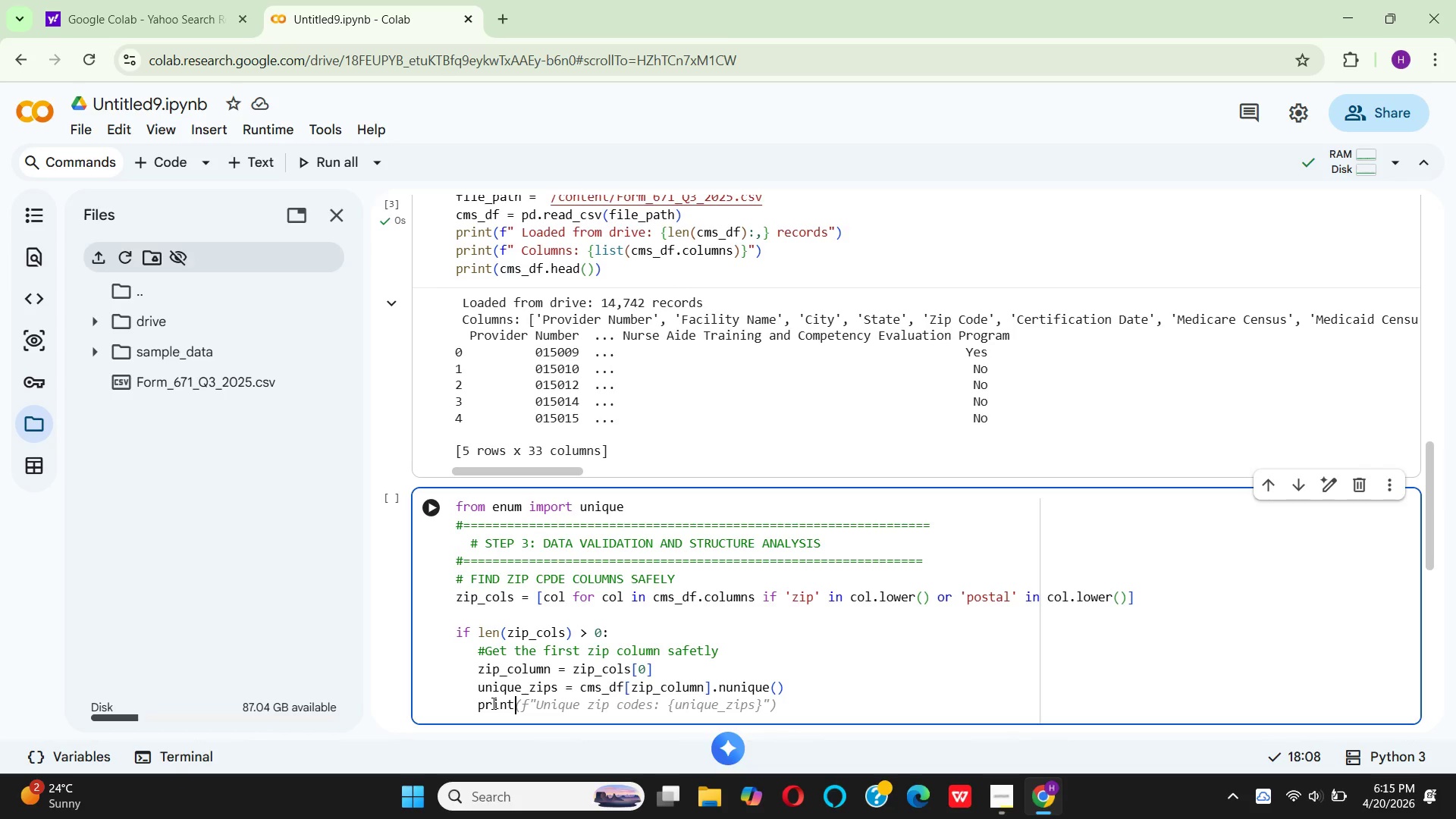 
type((f" )
 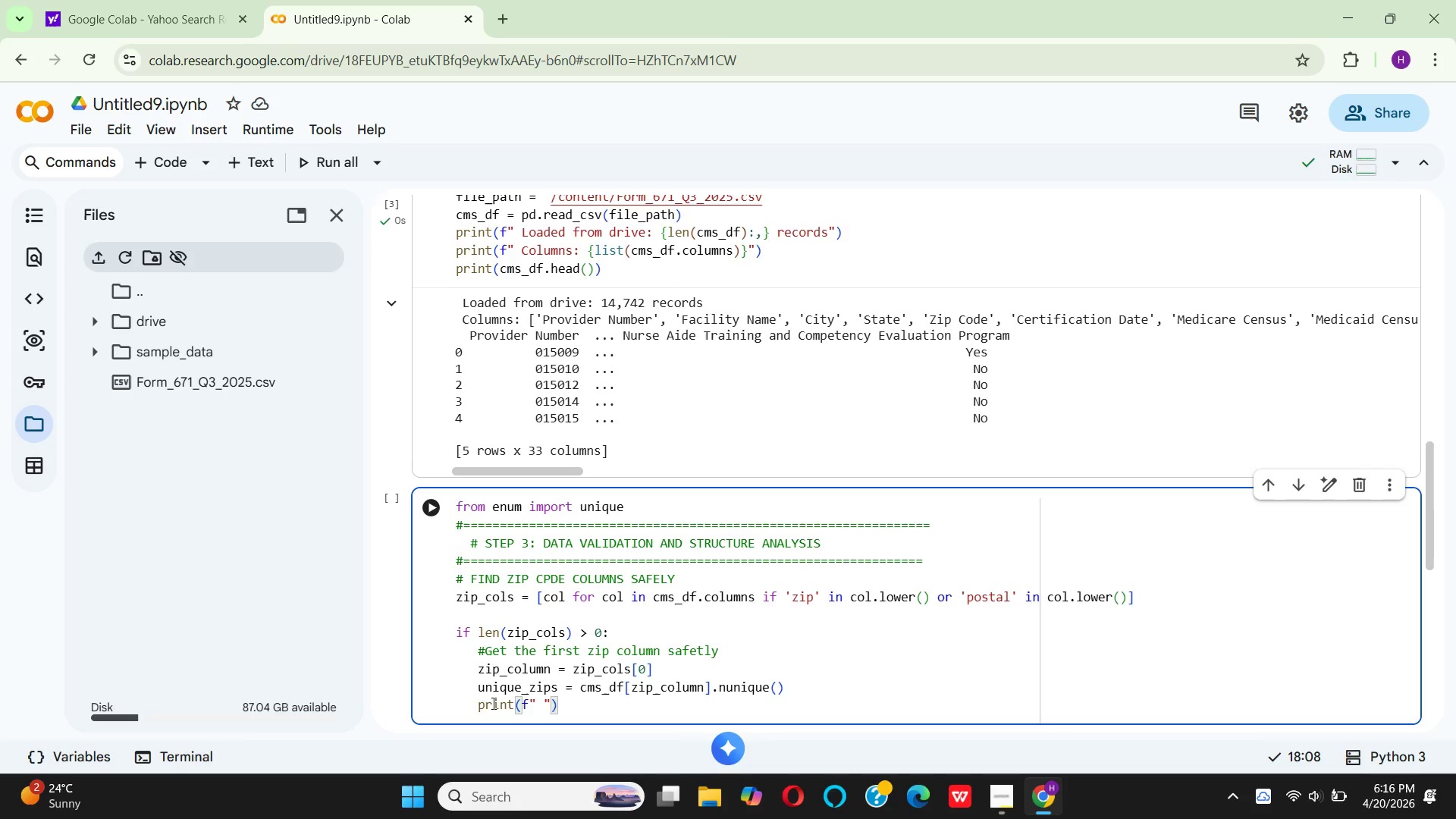 
wait(5.58)
 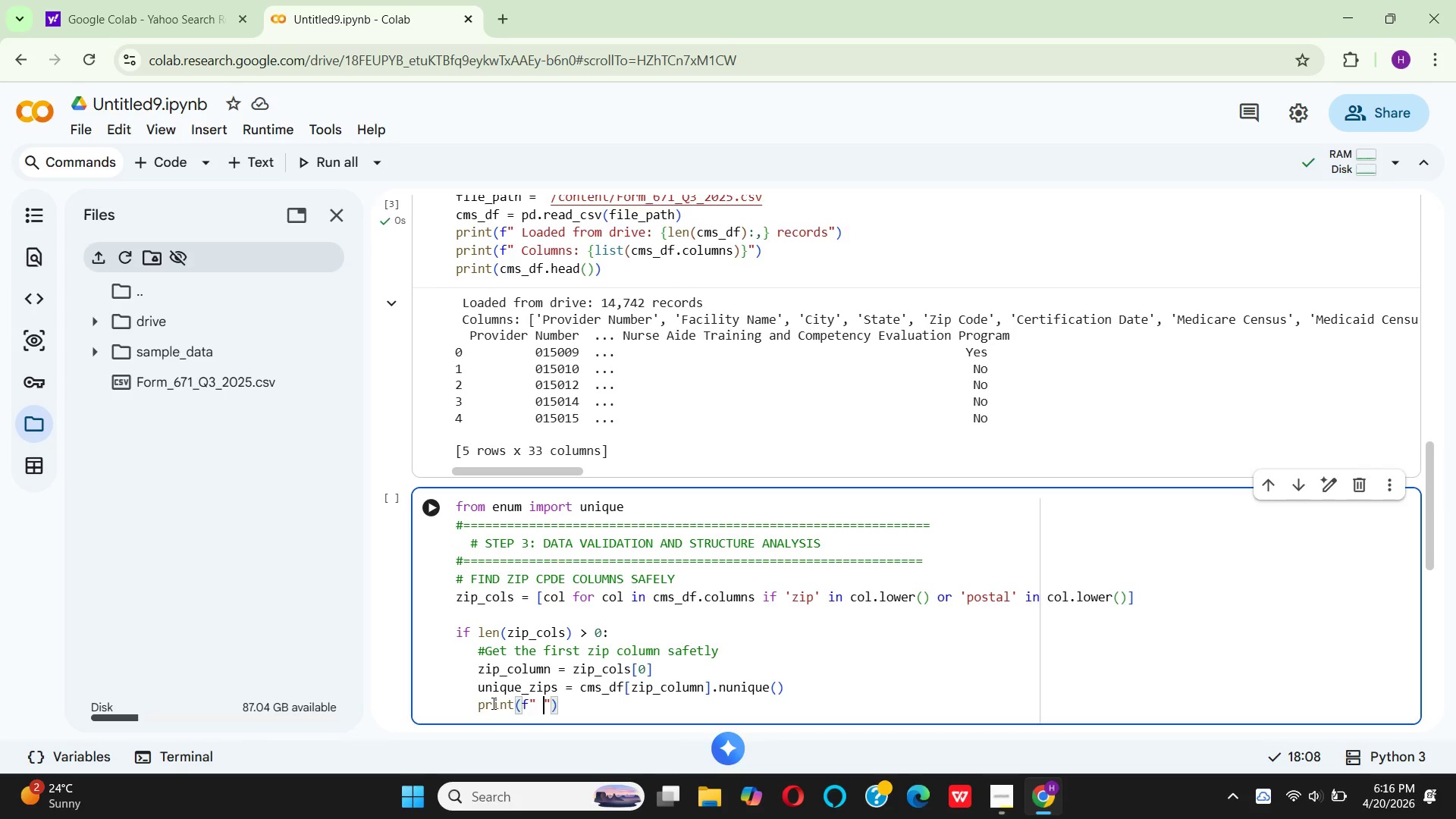 
type(u)
key(Backspace)
type(Unique ZIP codes: {uni)
 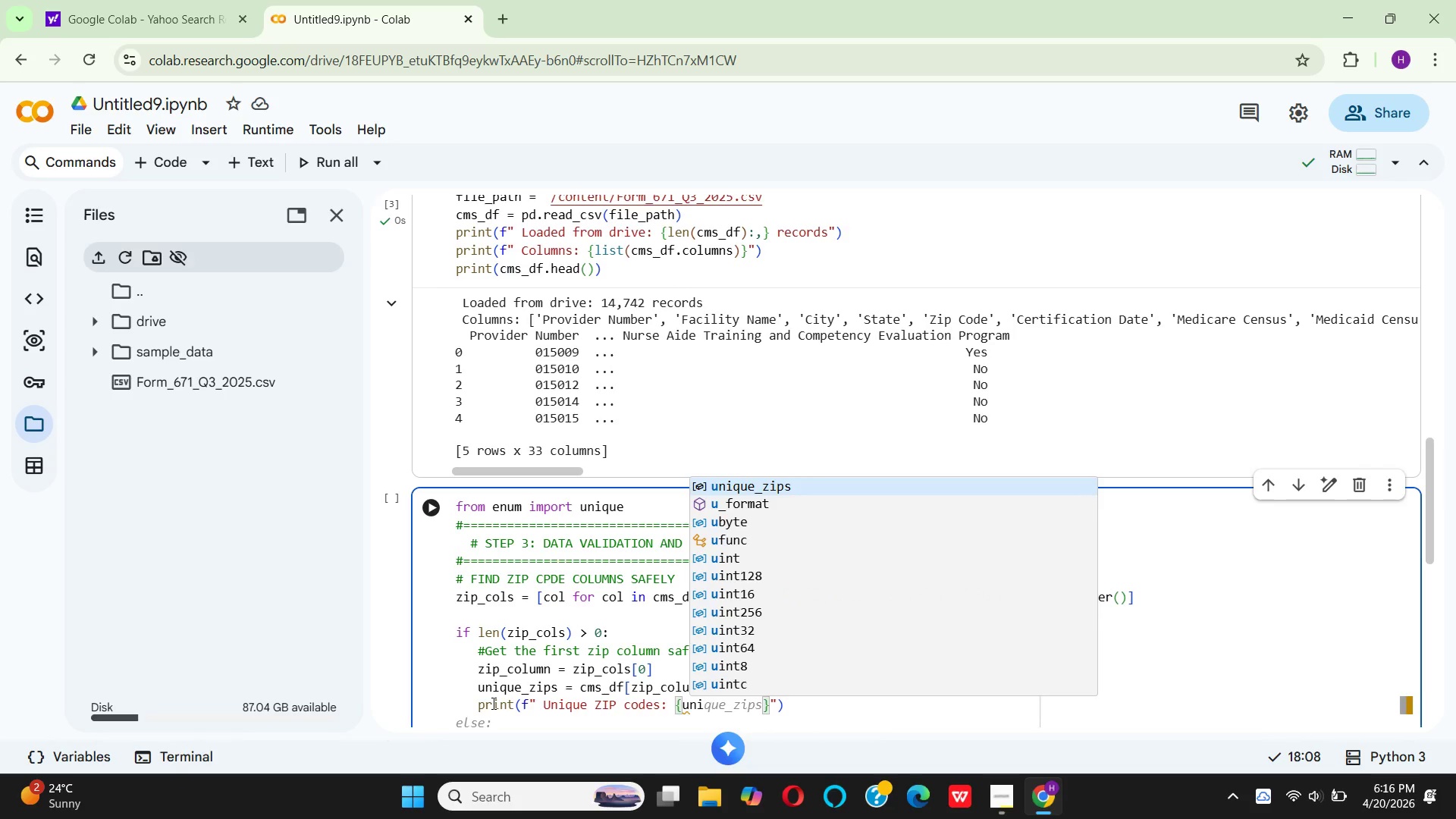 
key(Enter)
 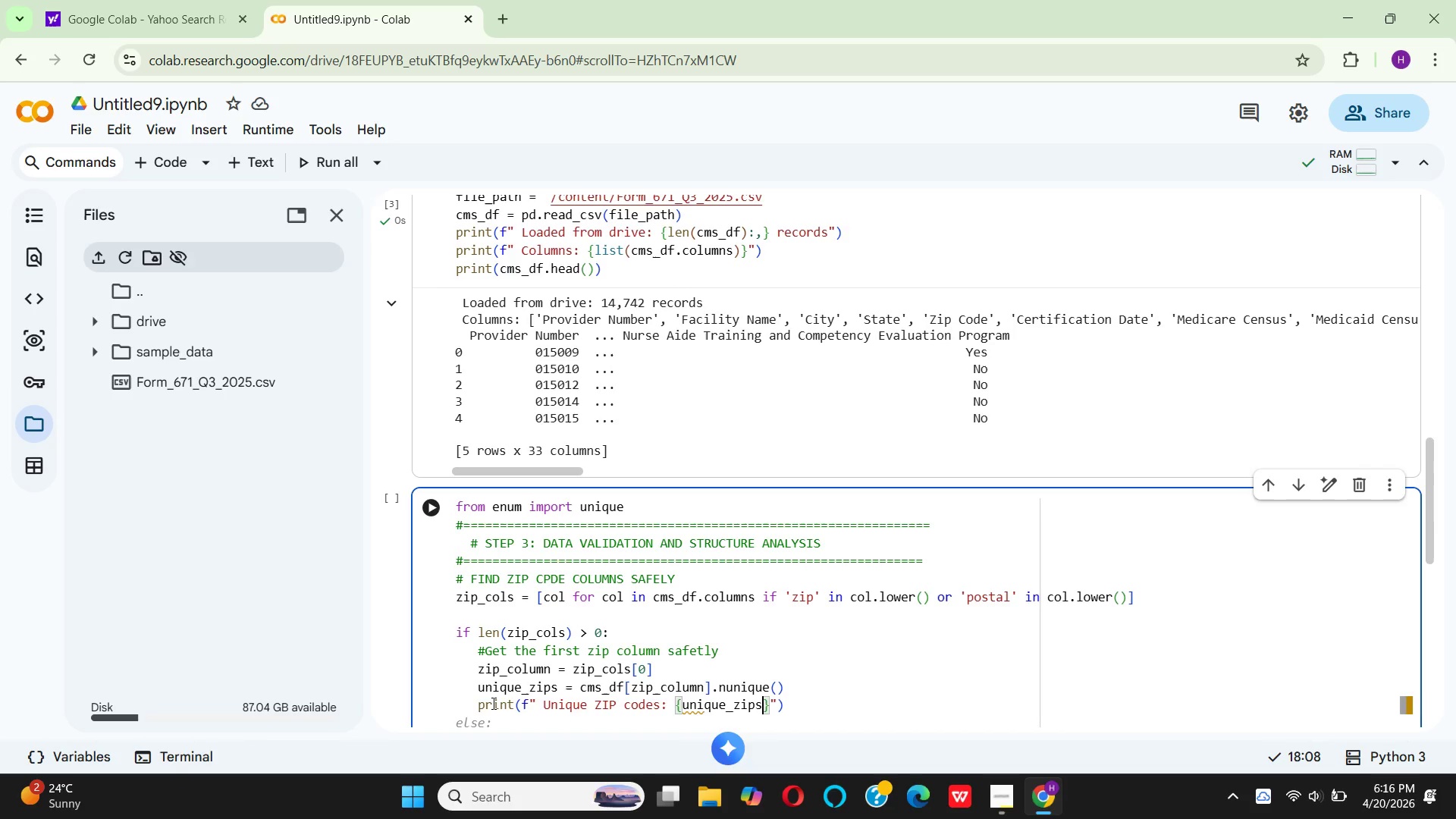 
key(Shift+Semicolon)
 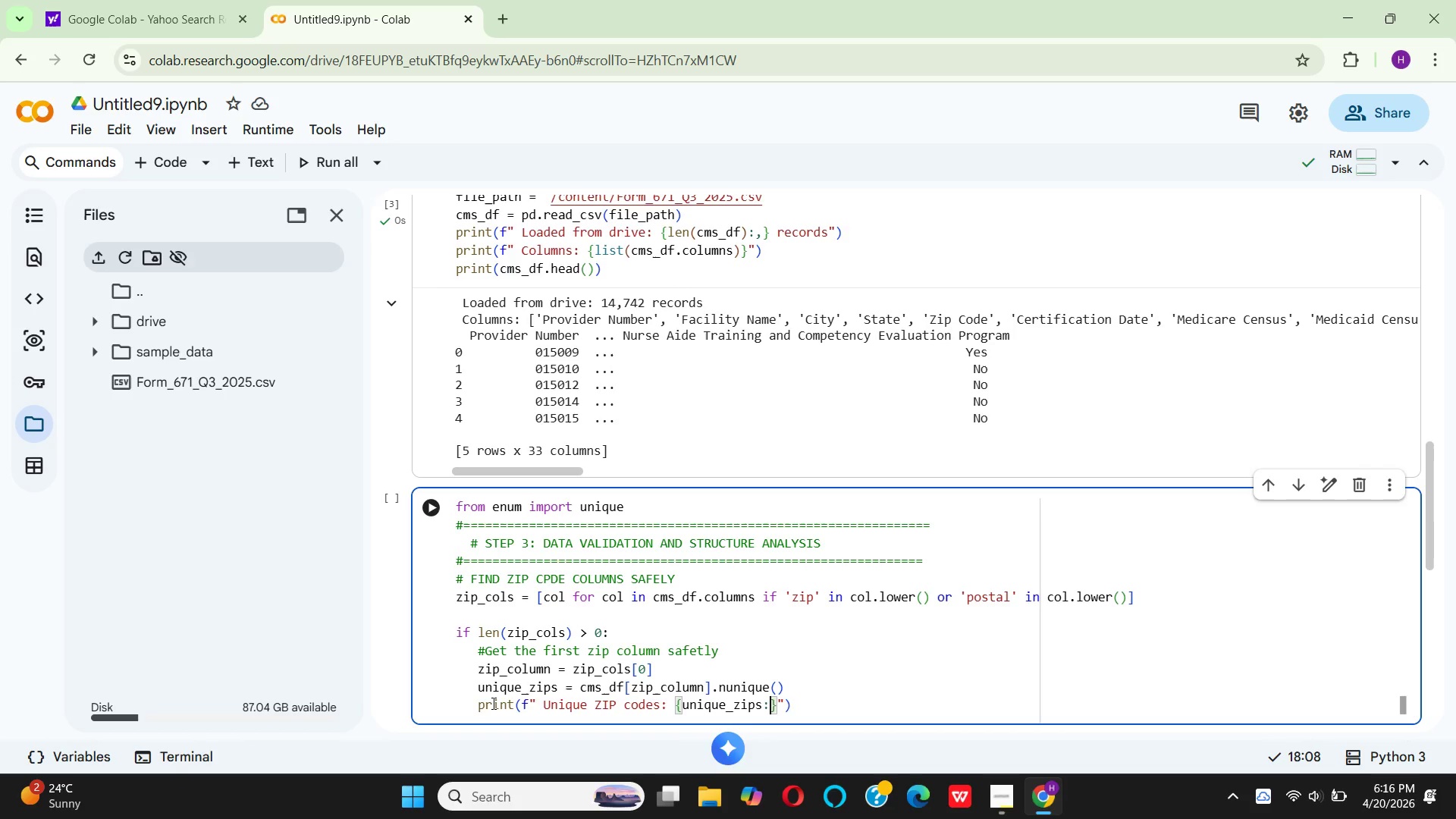 
key(Comma)
 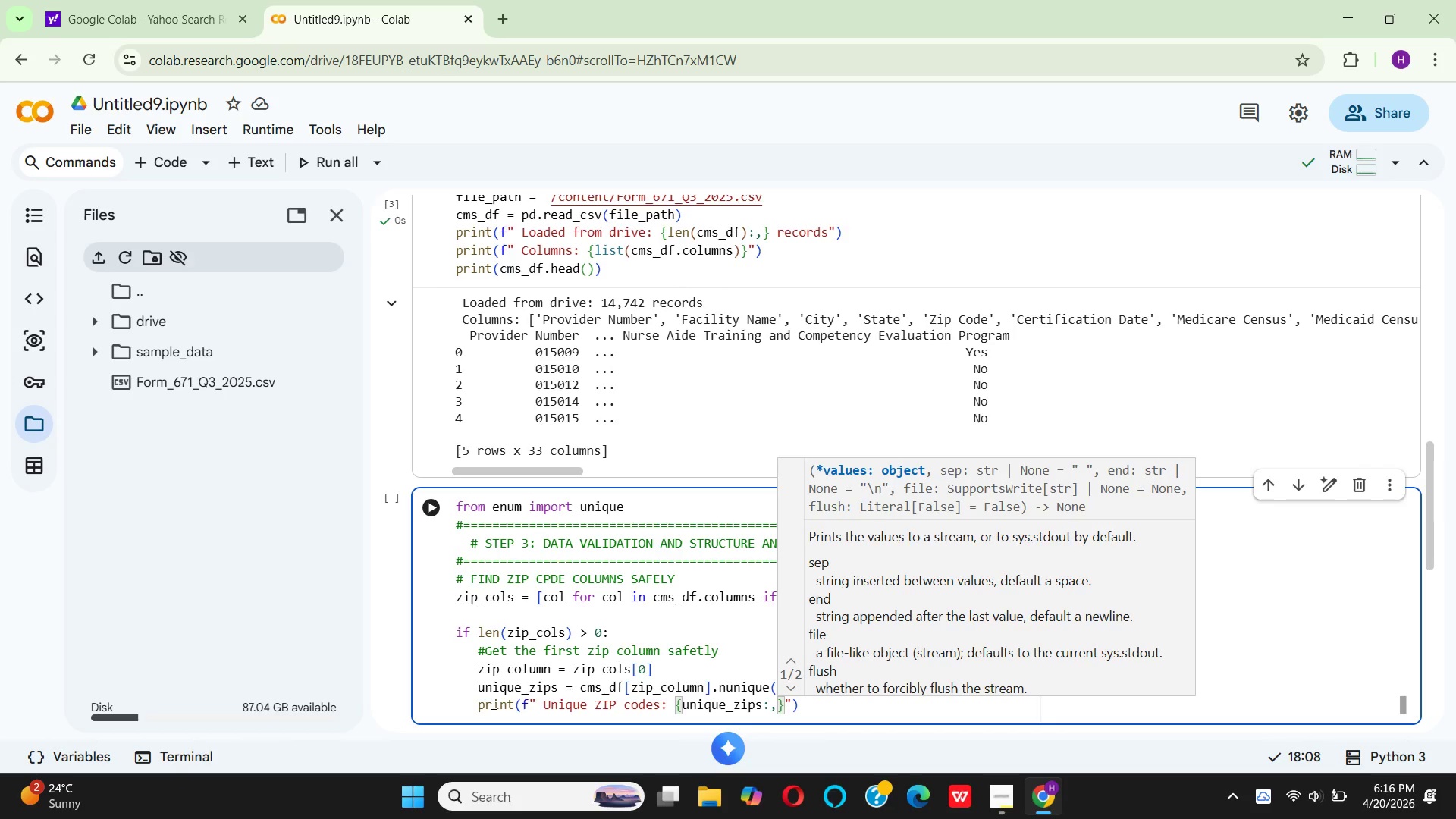 
key(ArrowRight)
 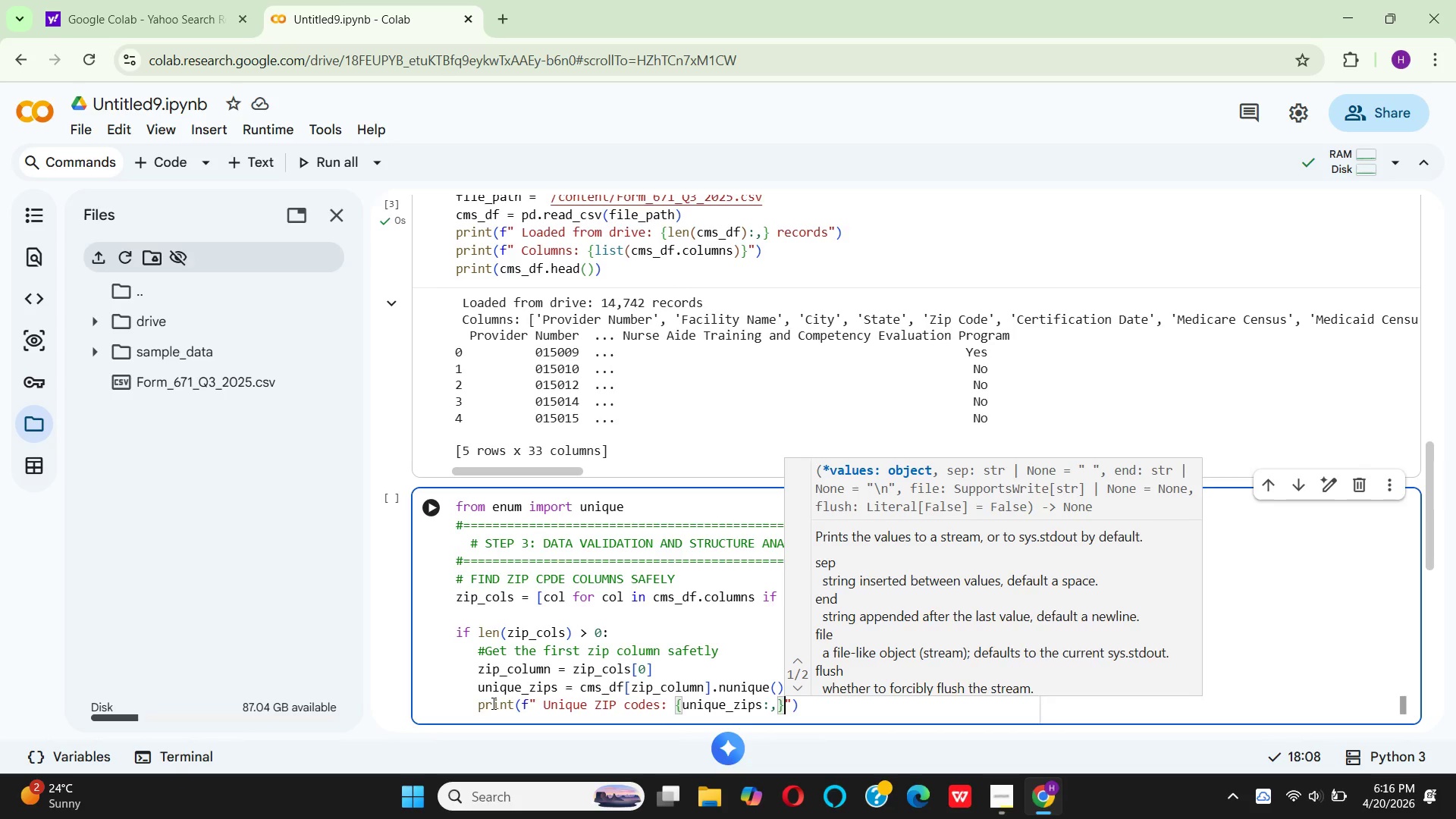 
key(ArrowRight)
 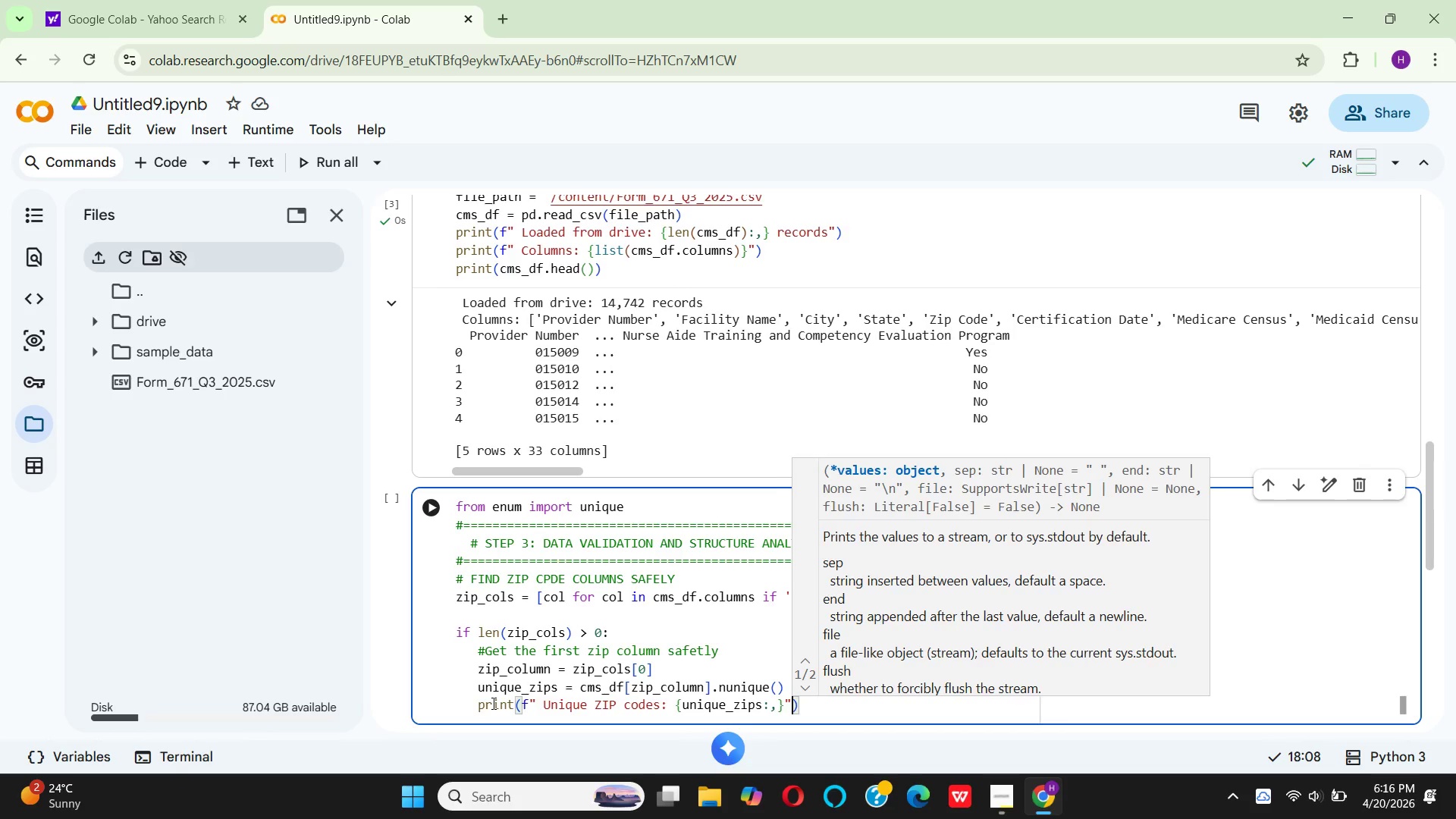 
key(ArrowRight)
 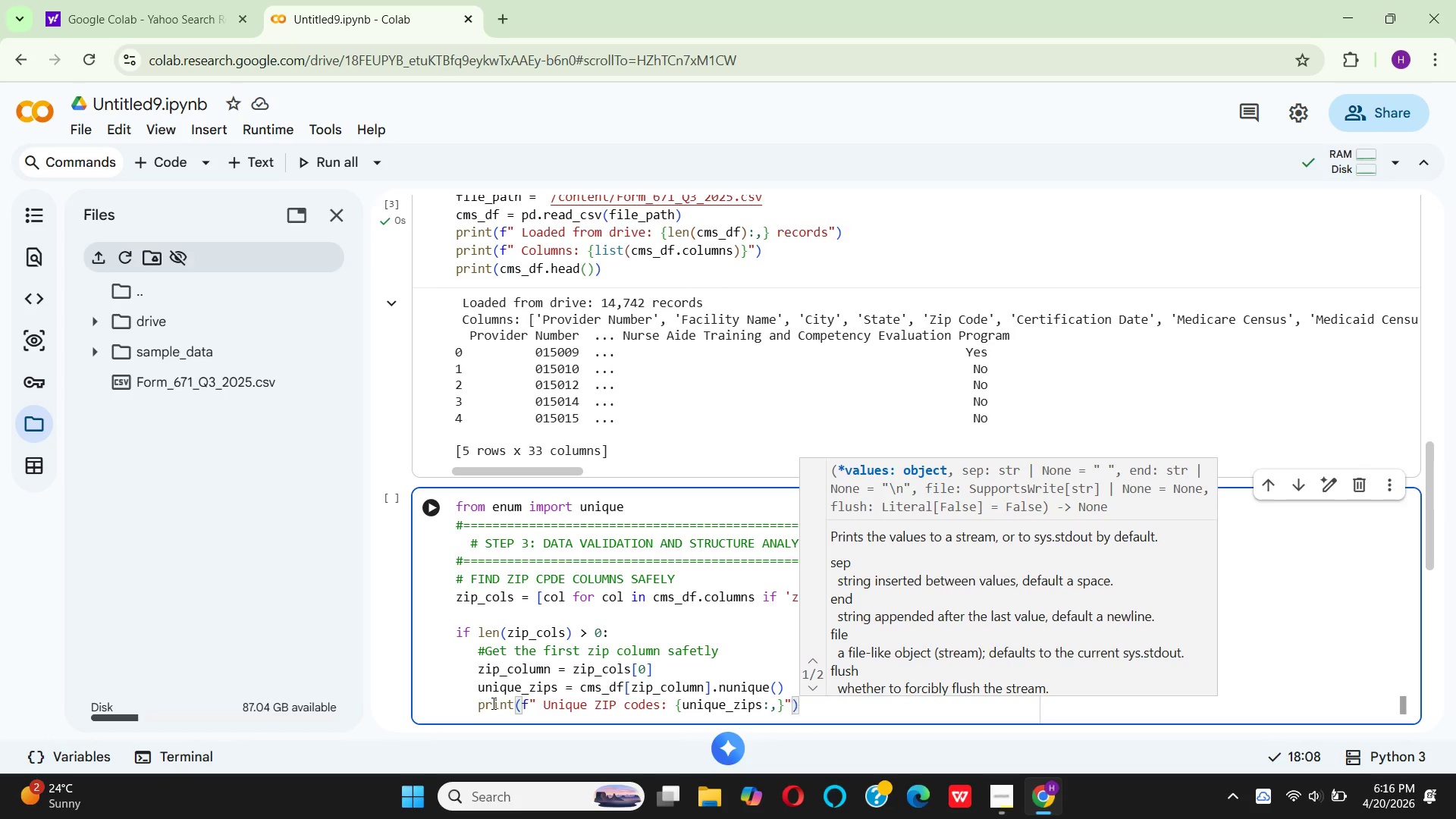 
key(Enter)
 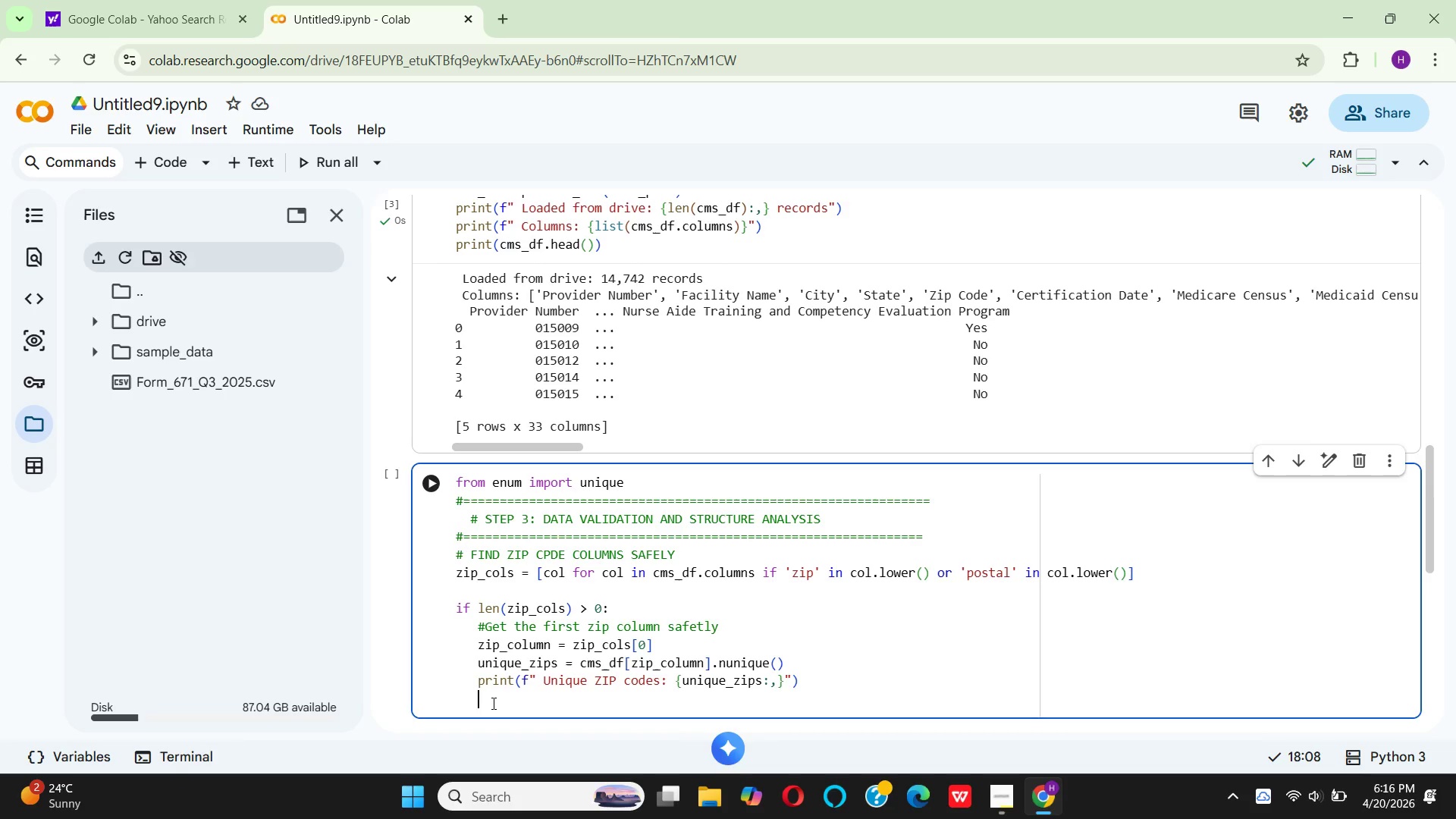 
wait(5.73)
 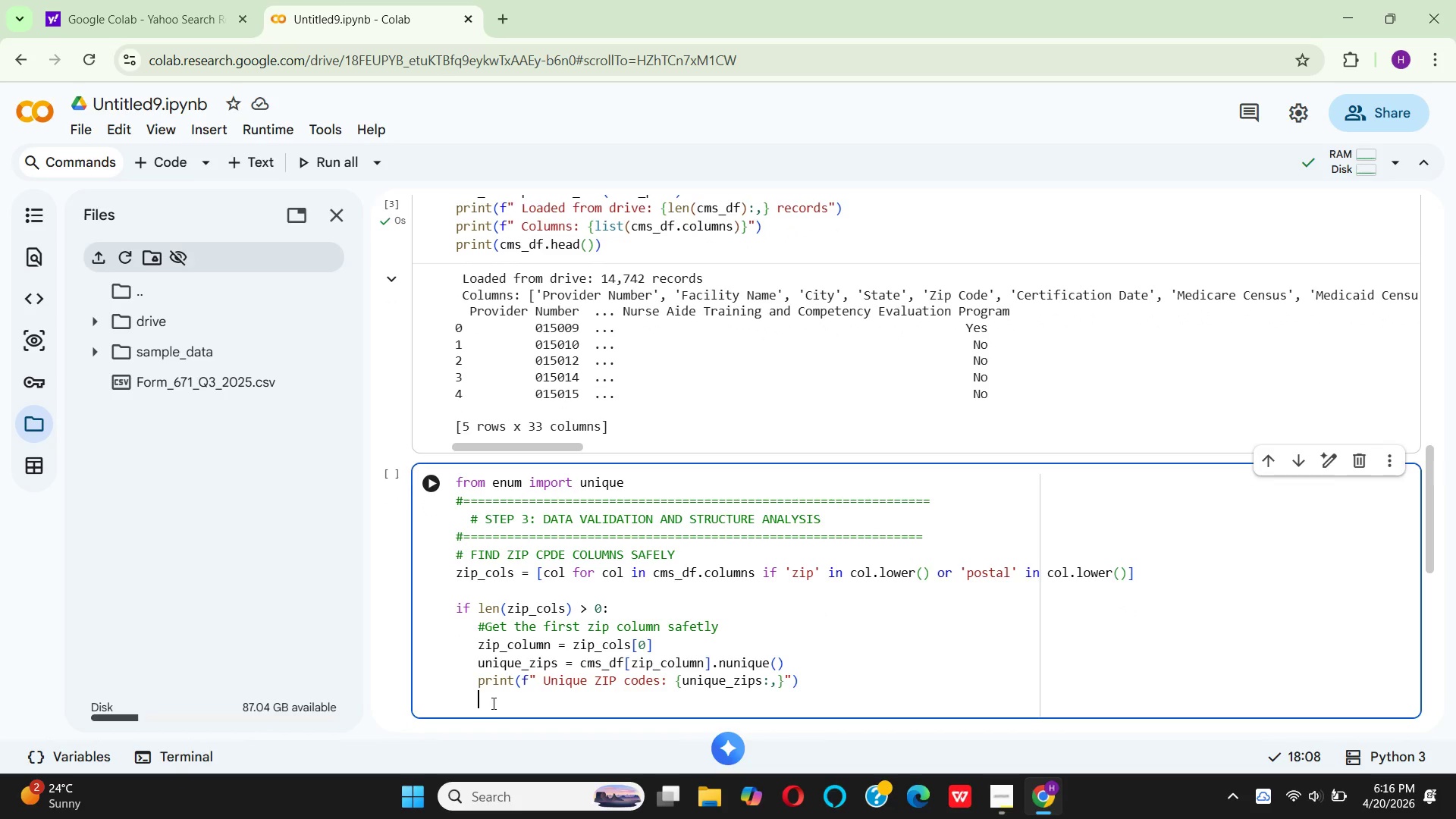 
key(Backspace)
key(Backspace)
type(el)
 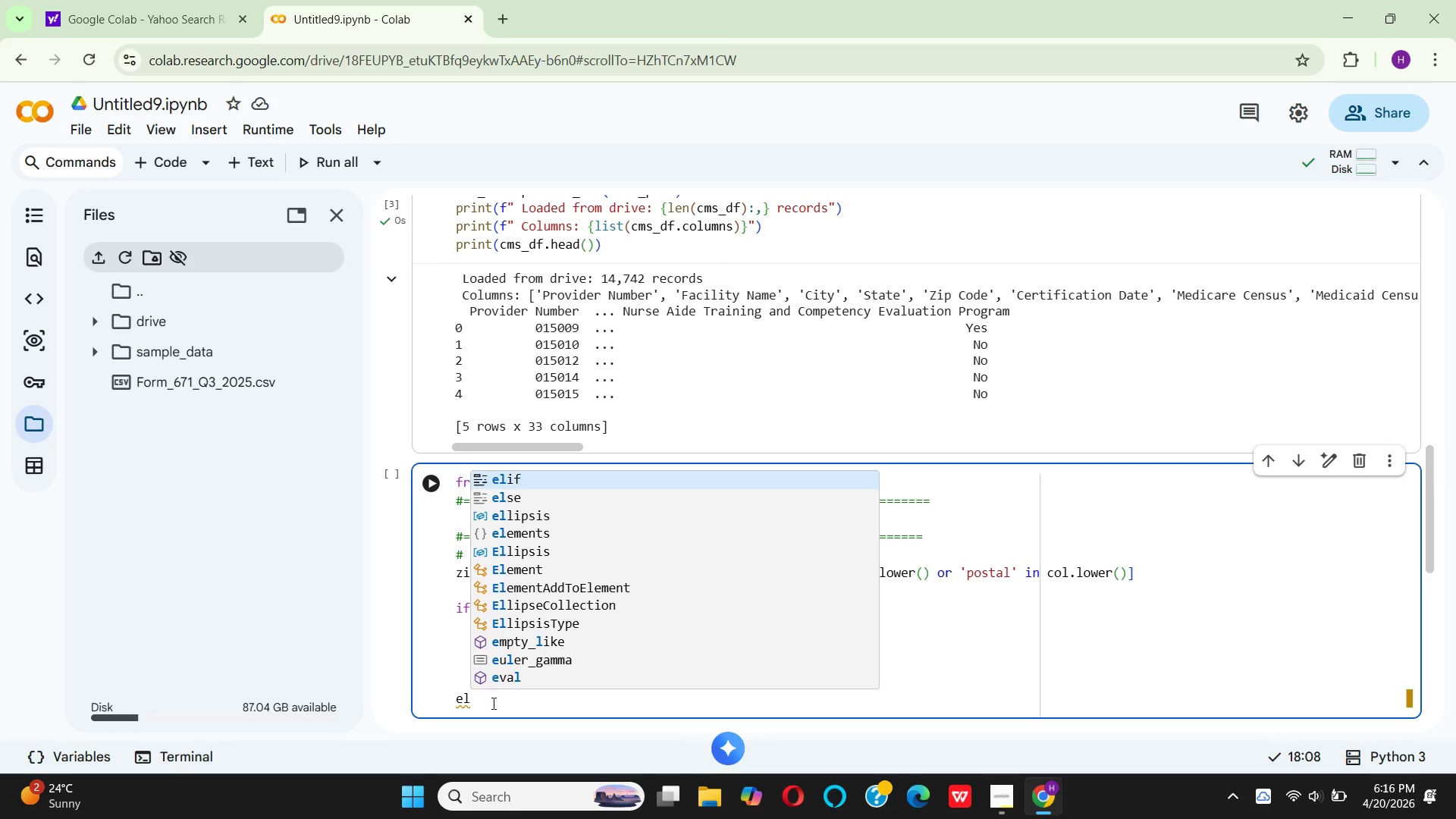 
key(ArrowDown)
 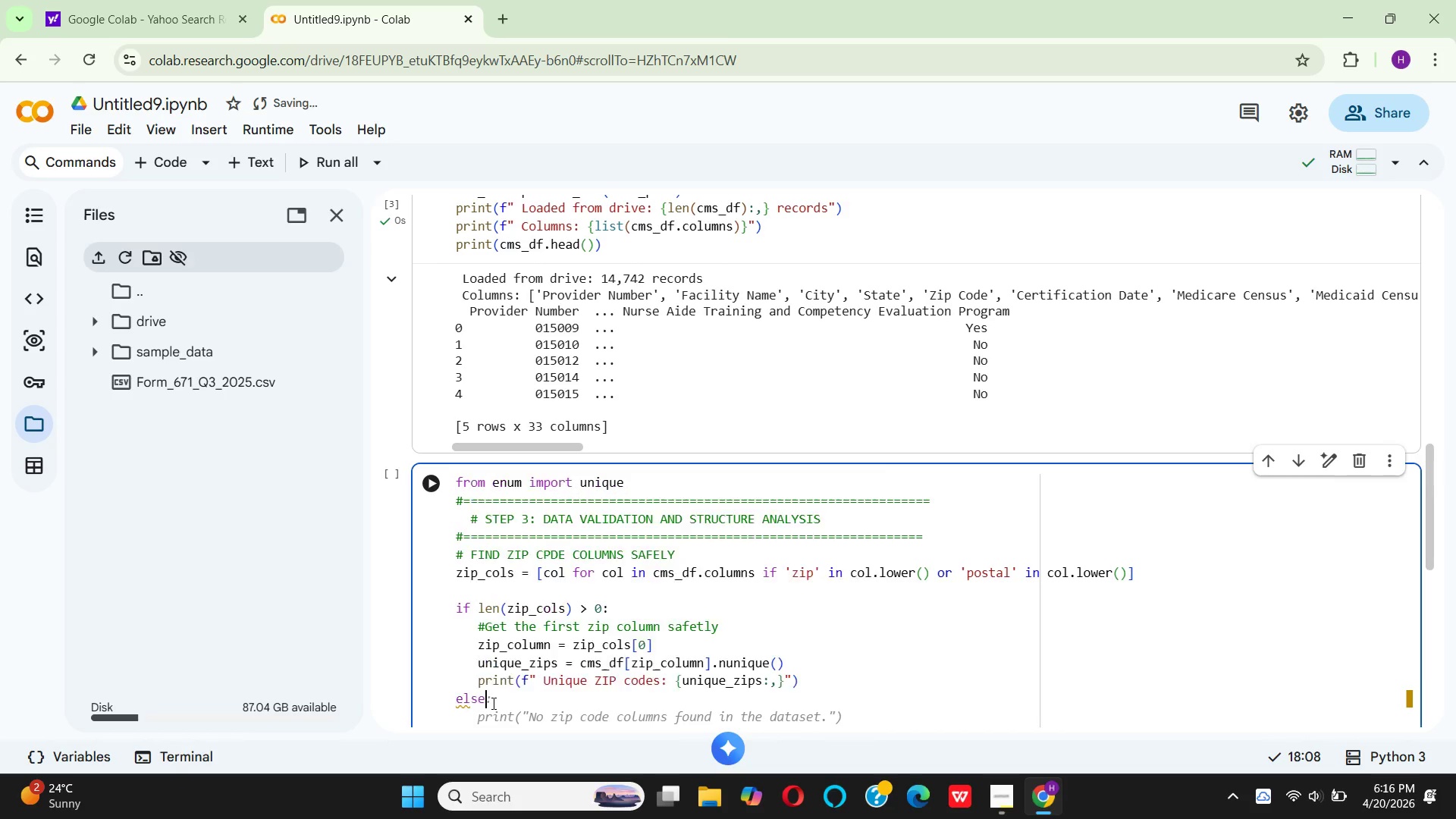 
key(Enter)
 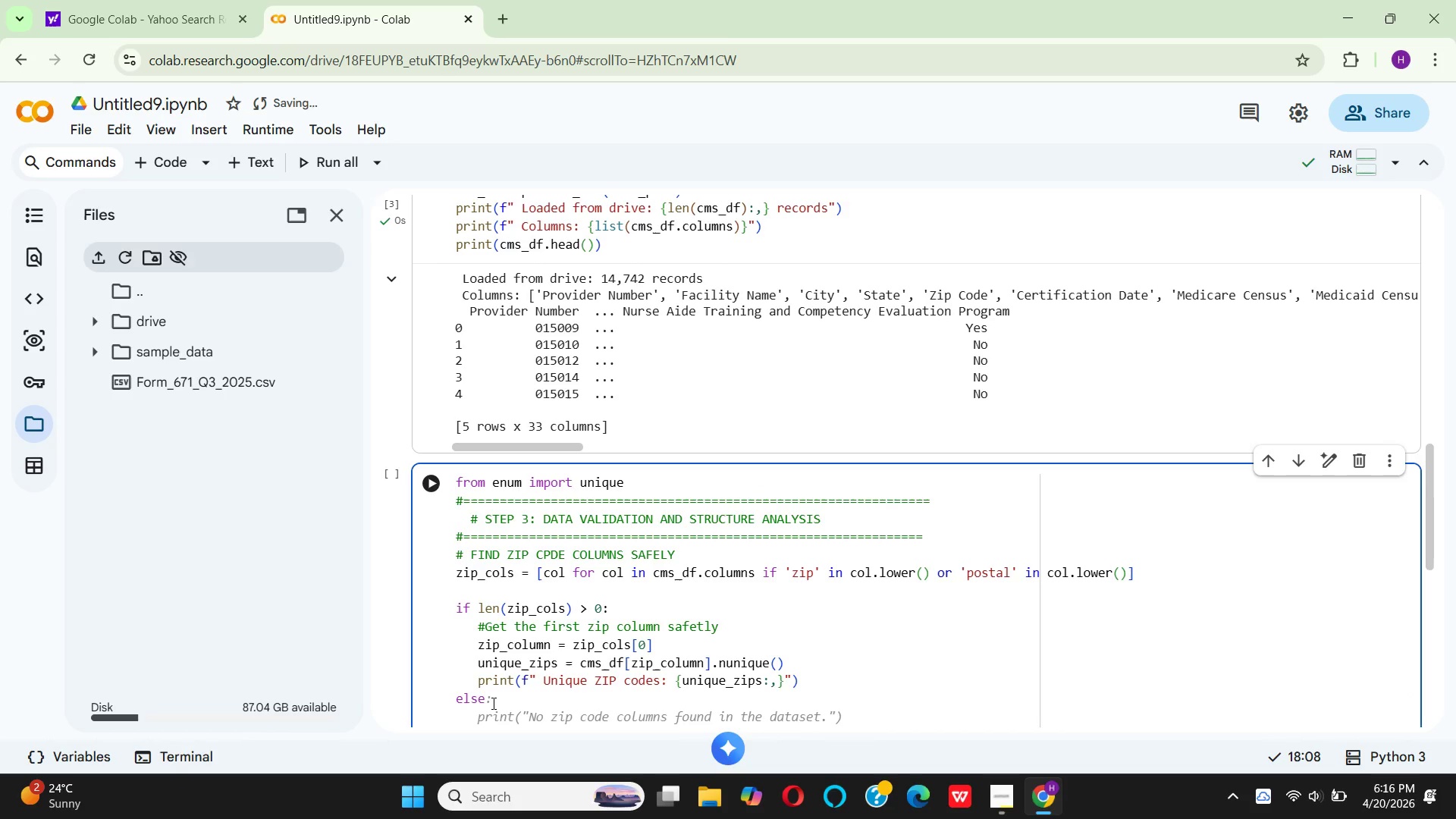 
key(Shift+Semicolon)
 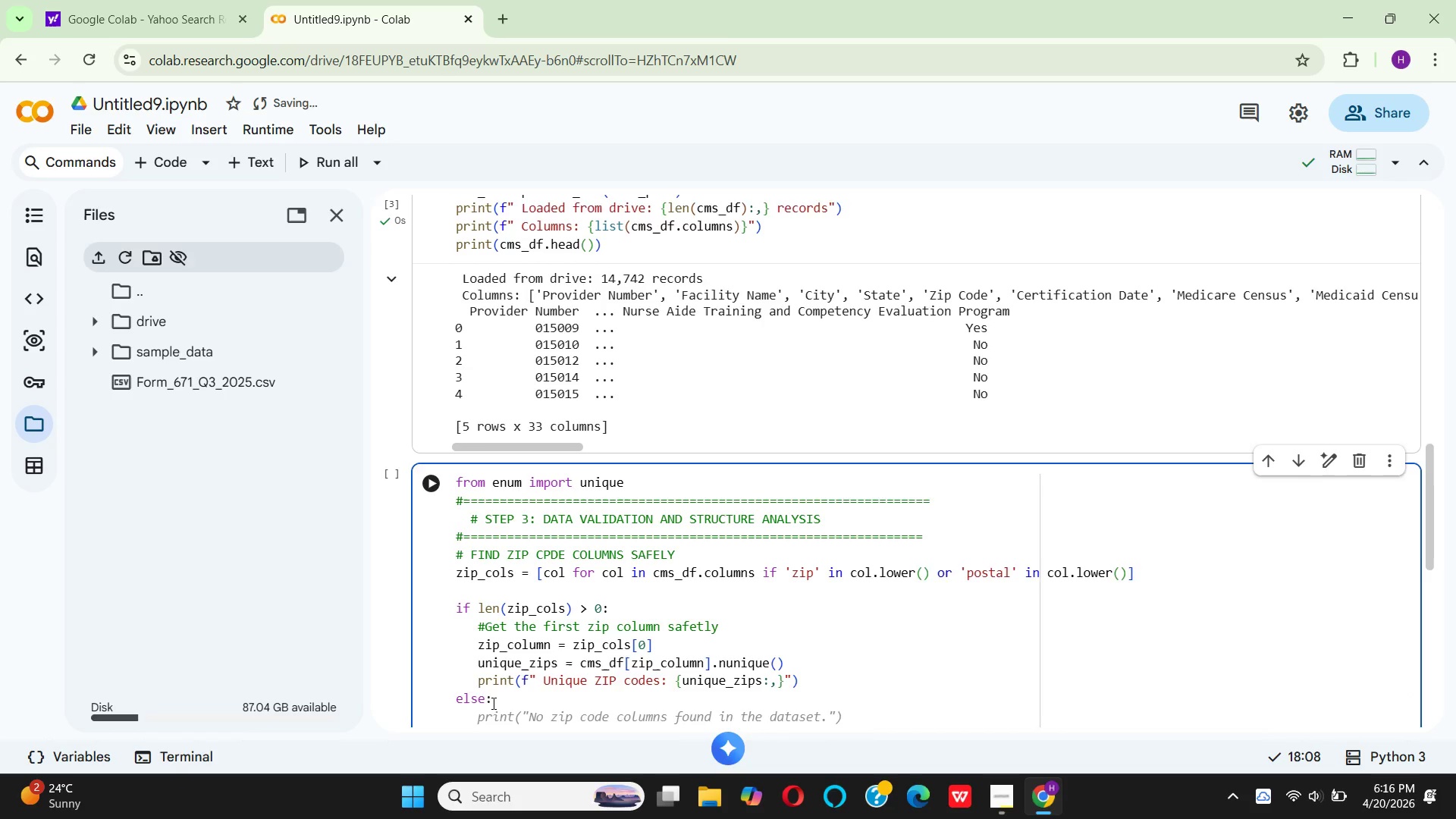 
key(Enter)
 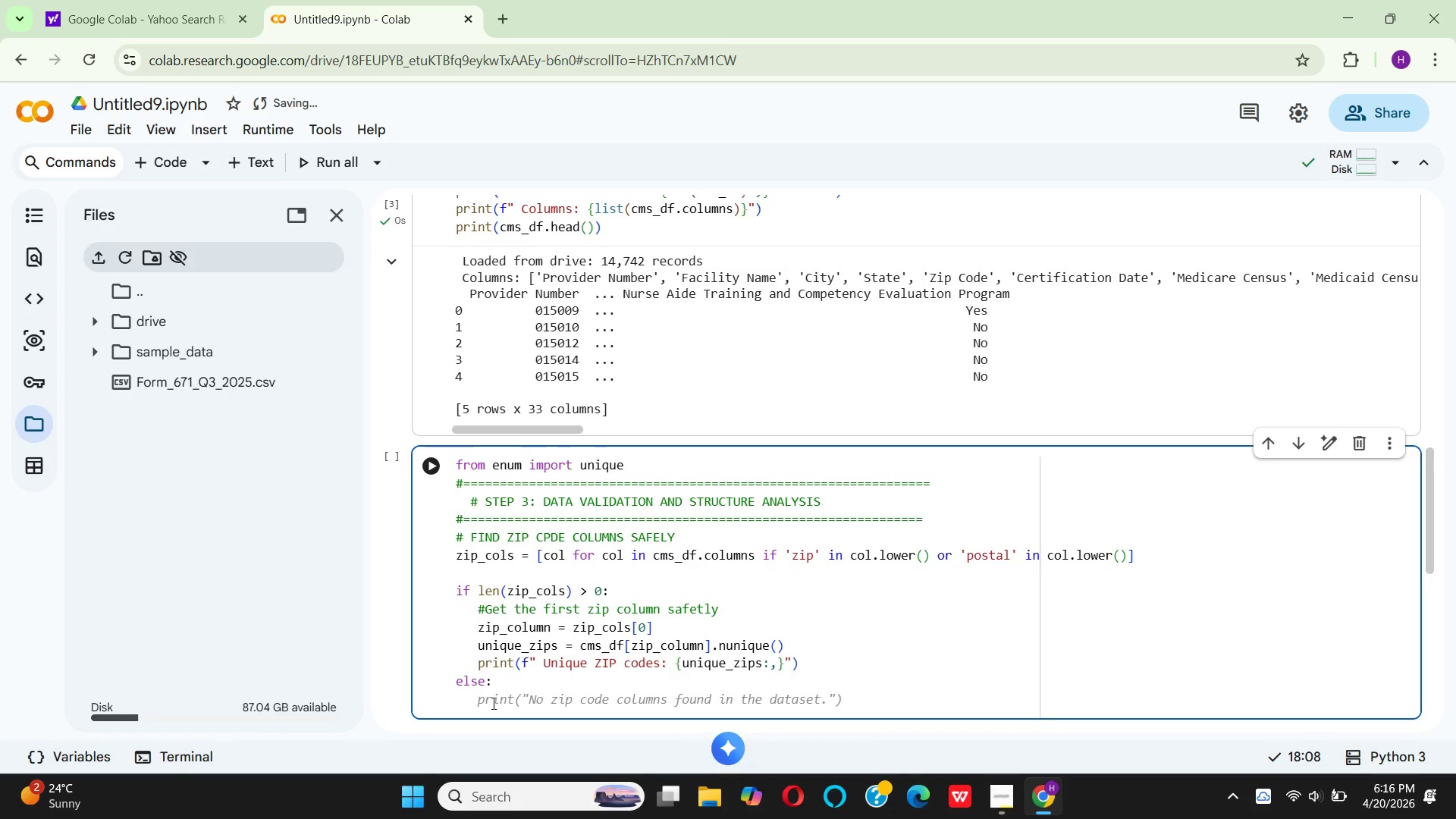 
type( print("No zip code column found yrt will auto )
key(Backspace)
type(-detect later)
 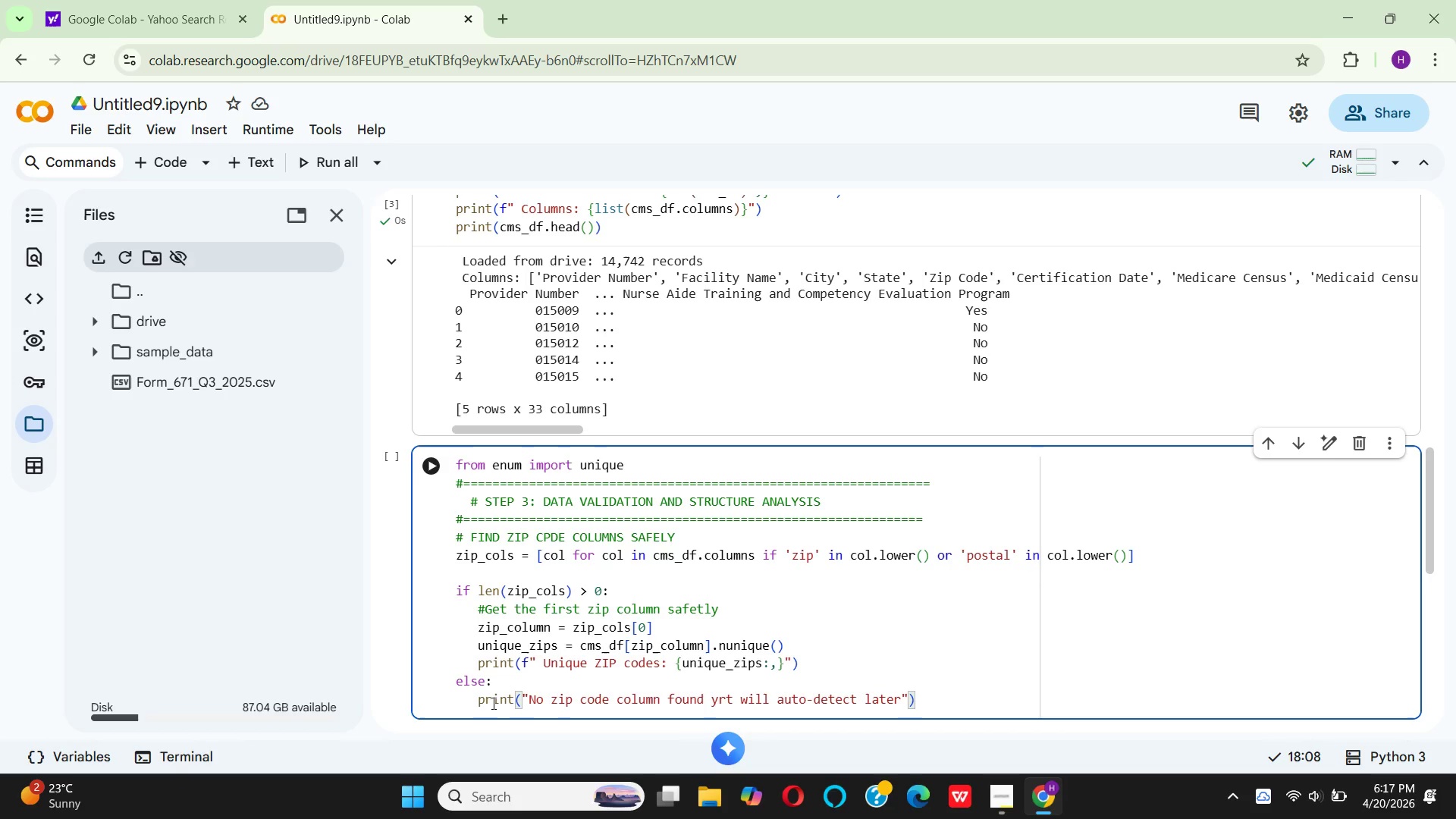 
key(ArrowRight)
 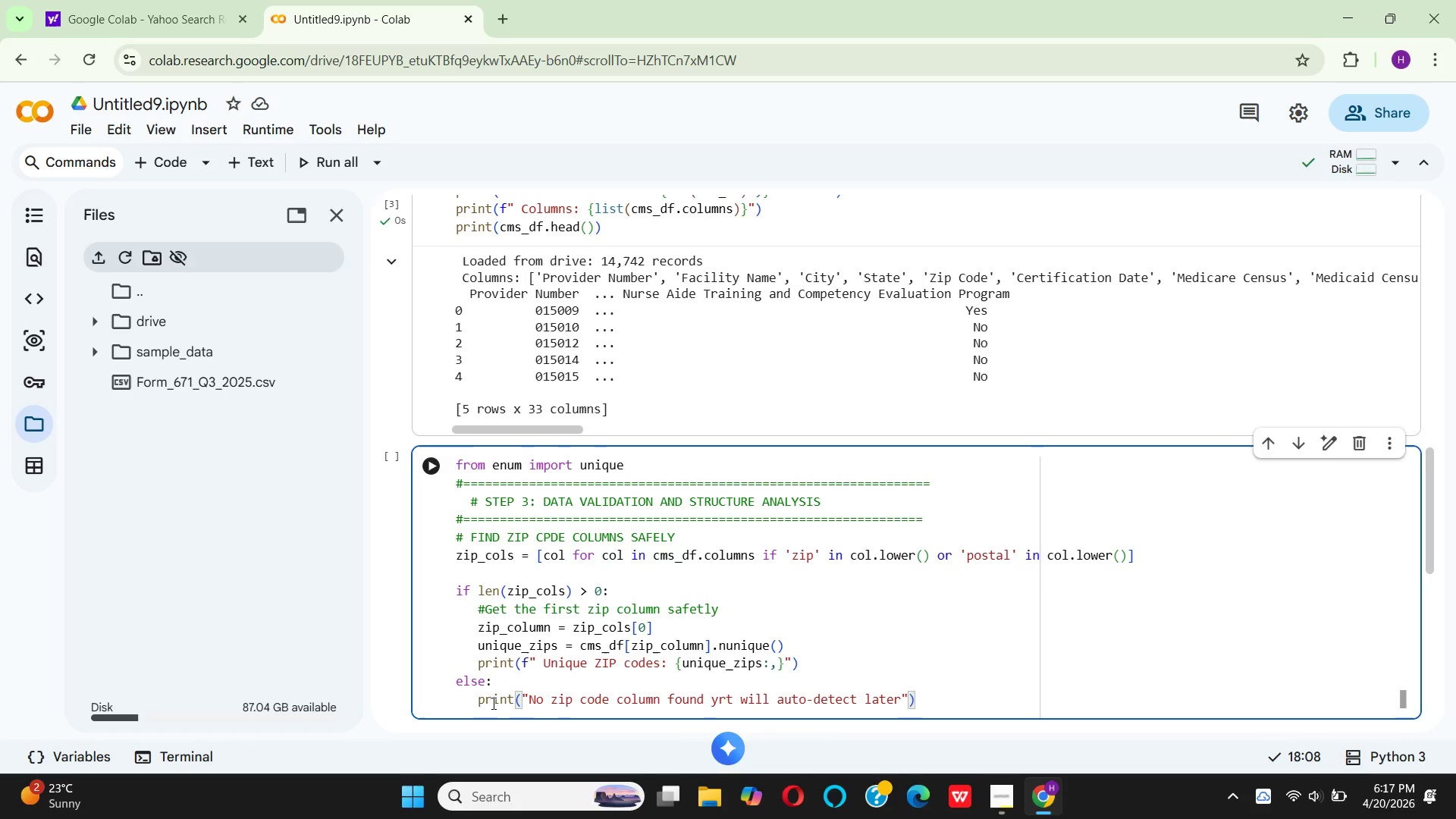 
key(ArrowRight)
 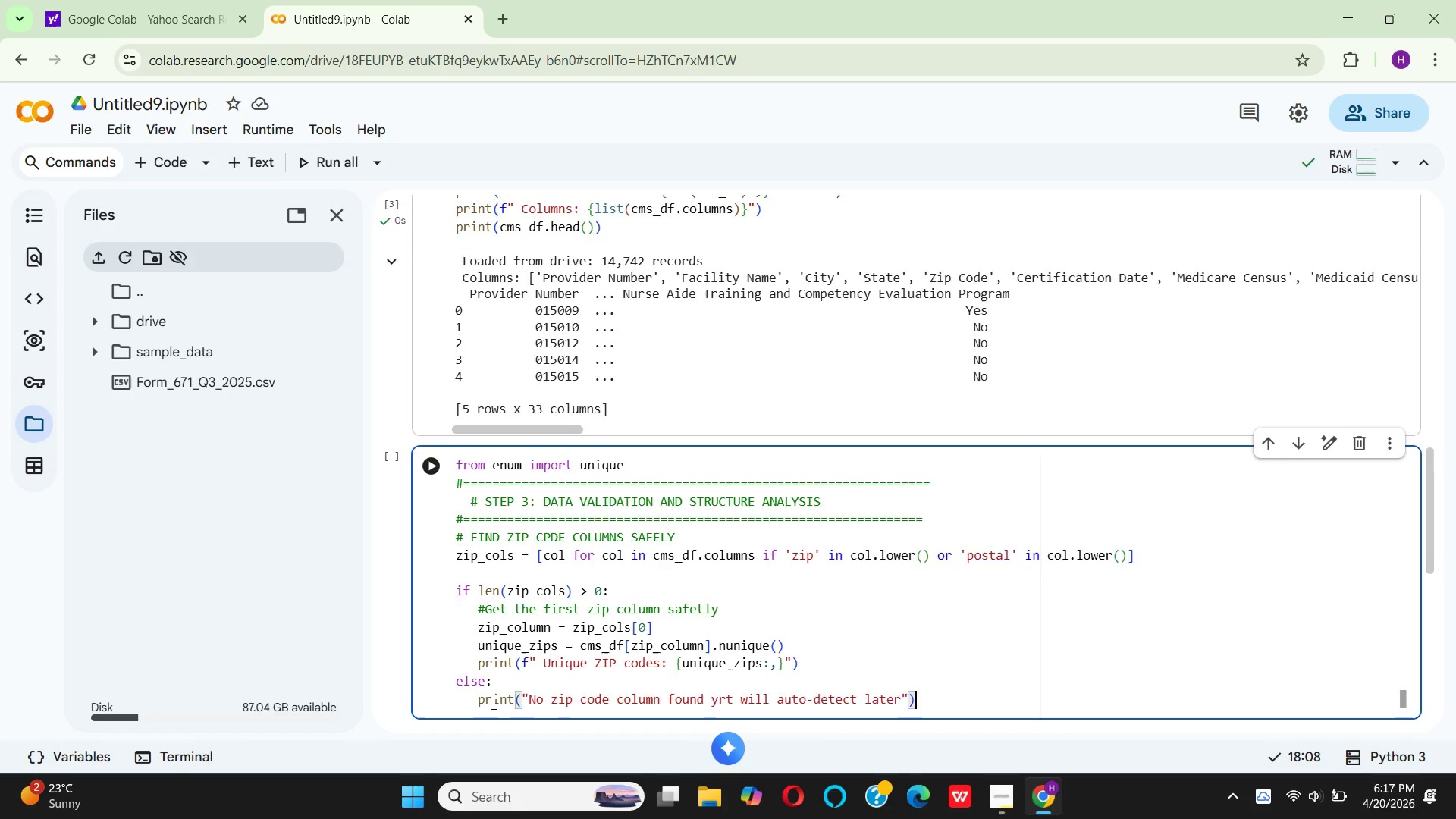 
key(Enter)
 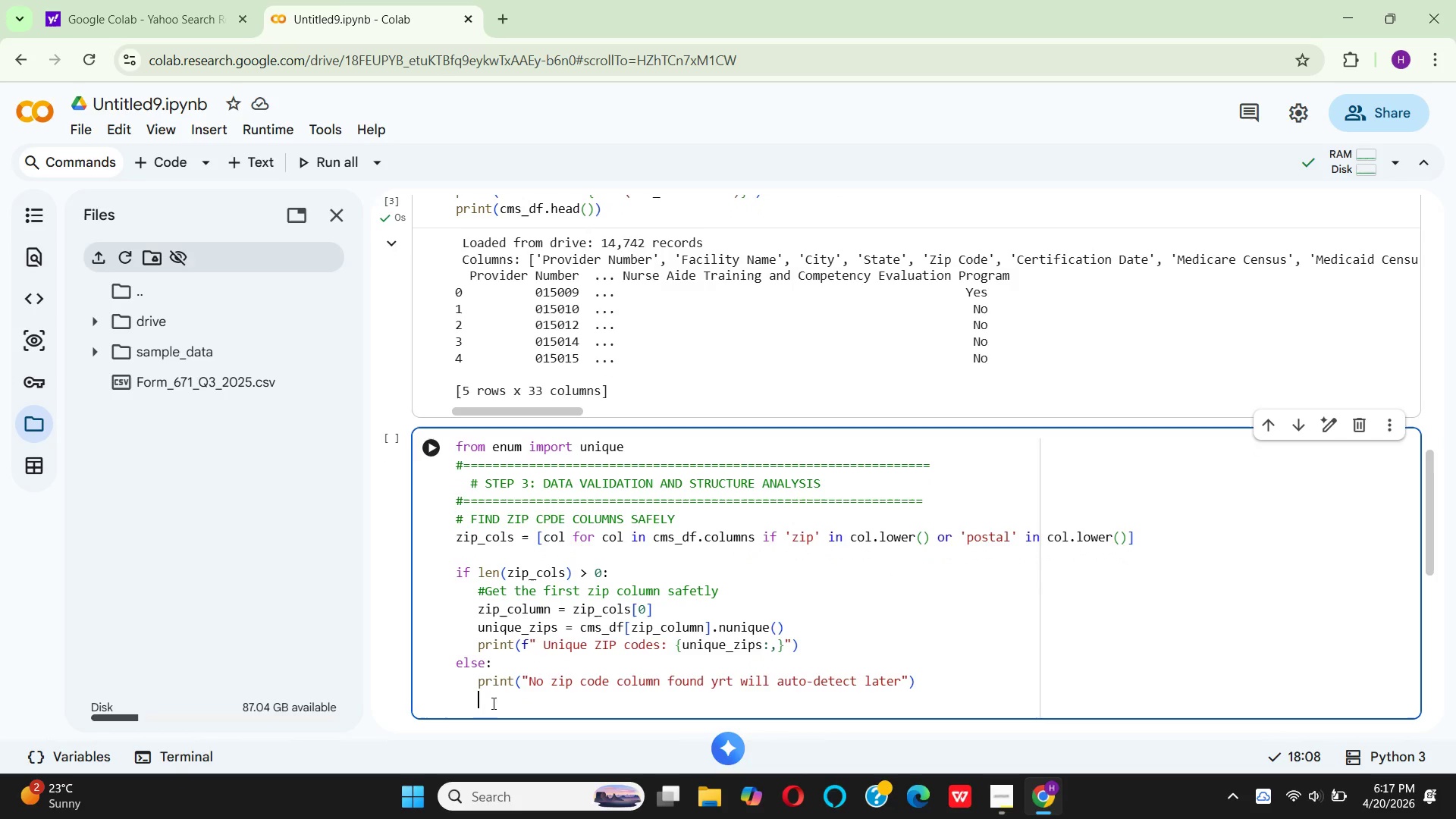 
key(Enter)
 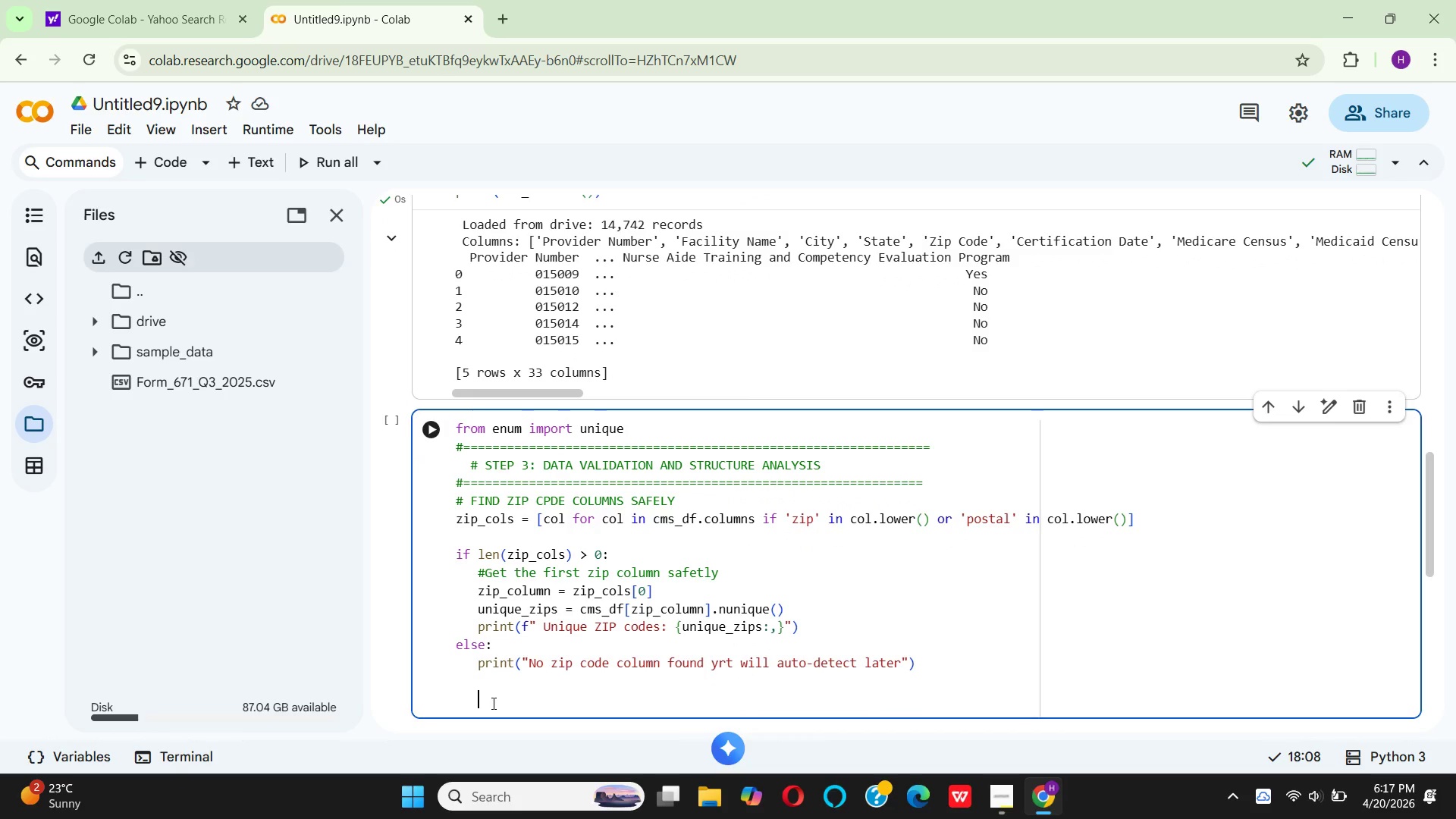 
type(# fnd impot)
key(Backspace)
type(rtant columns automatically)
 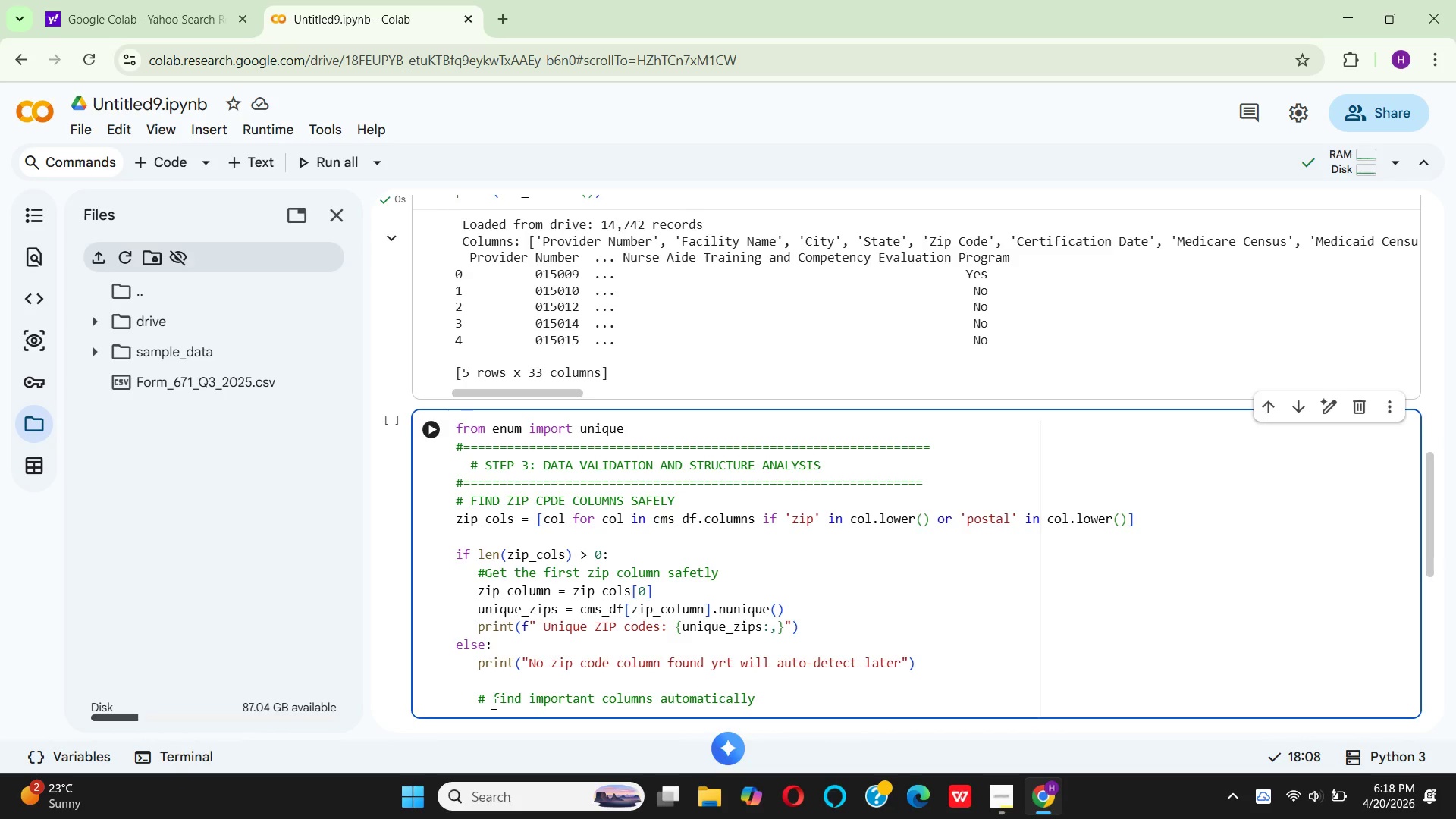 
key(Enter)
 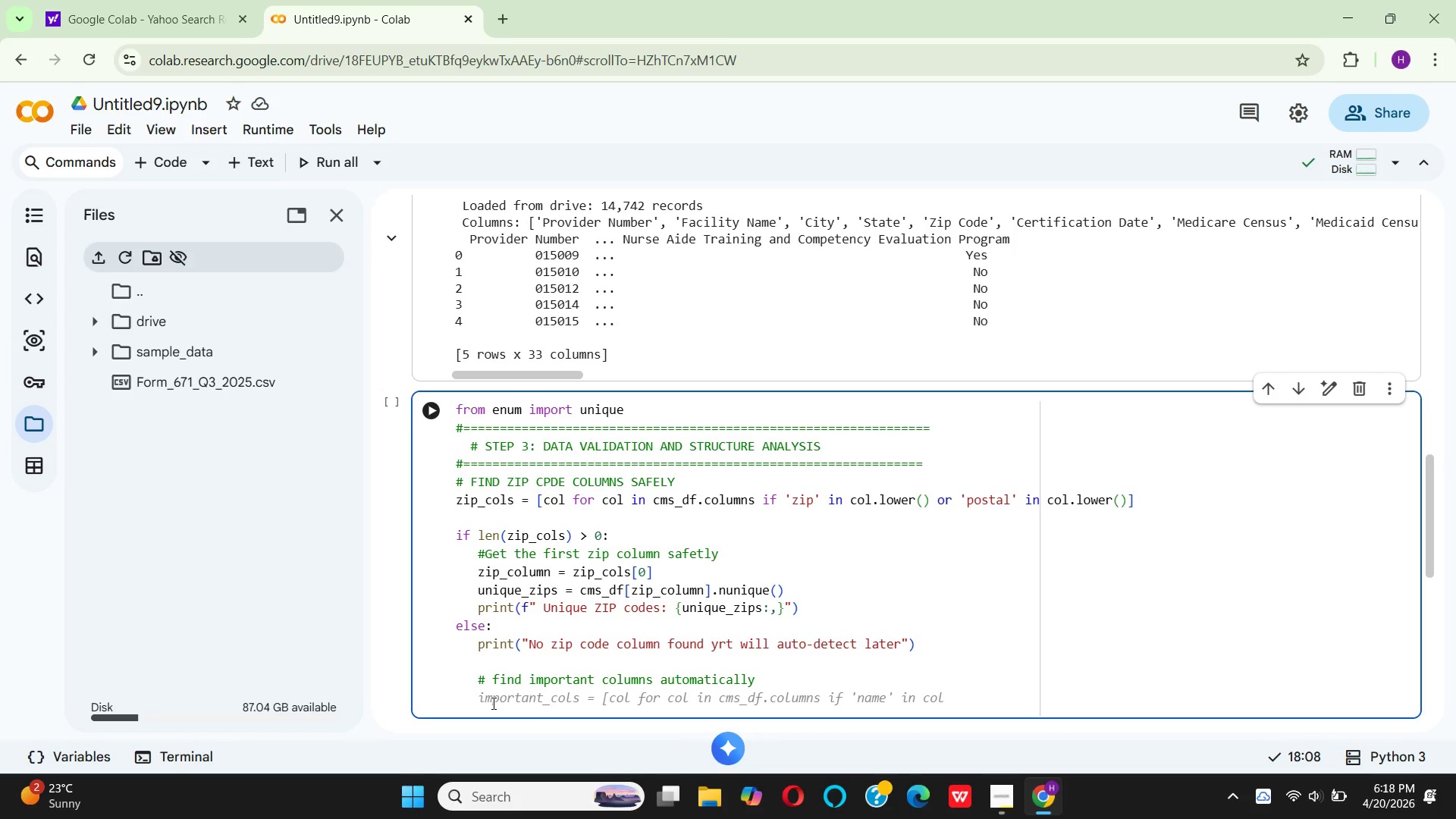 
type(print)
 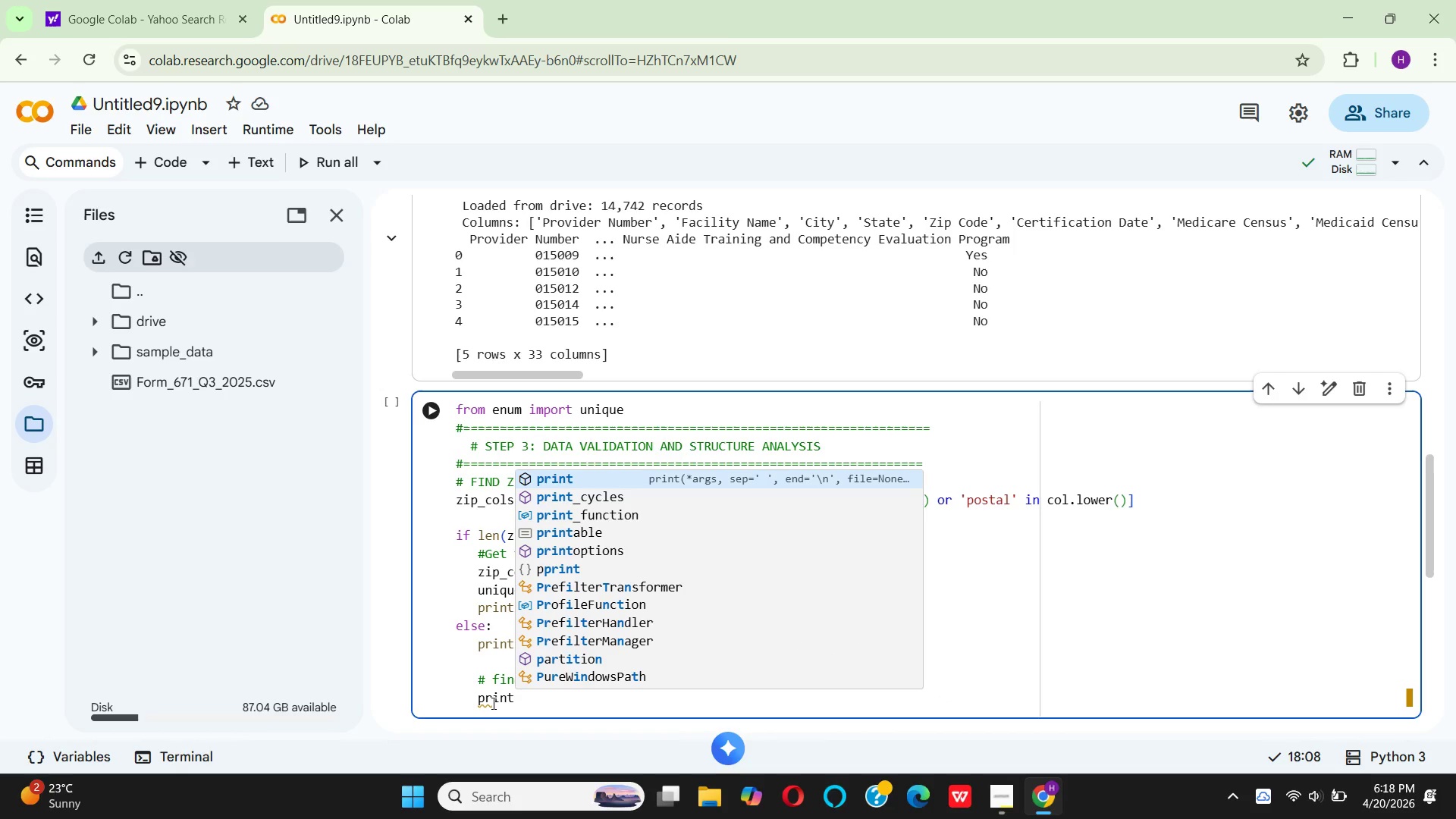 
key(Enter)
 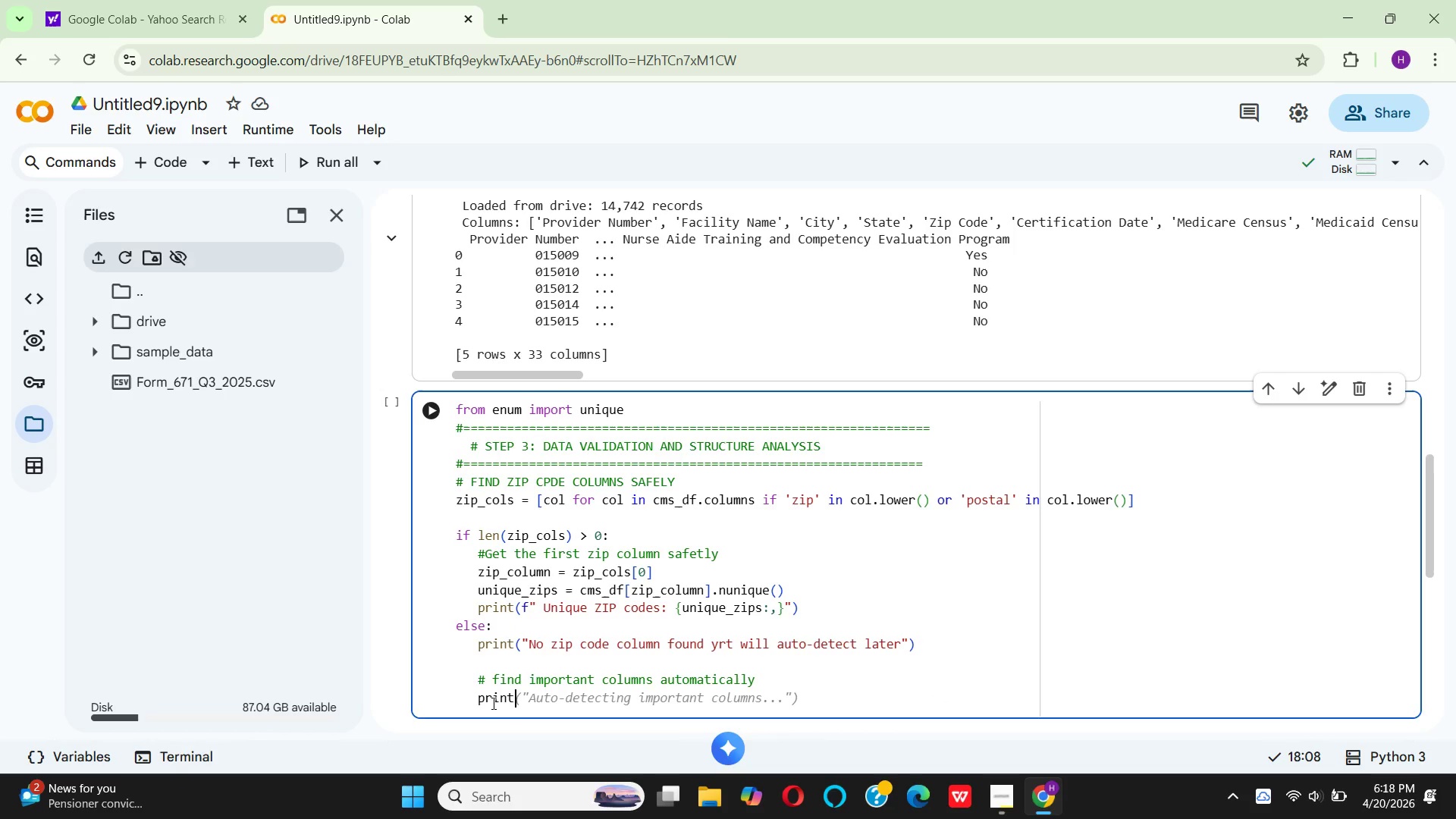 
type(("\n  COLOMN DETECTION:)
 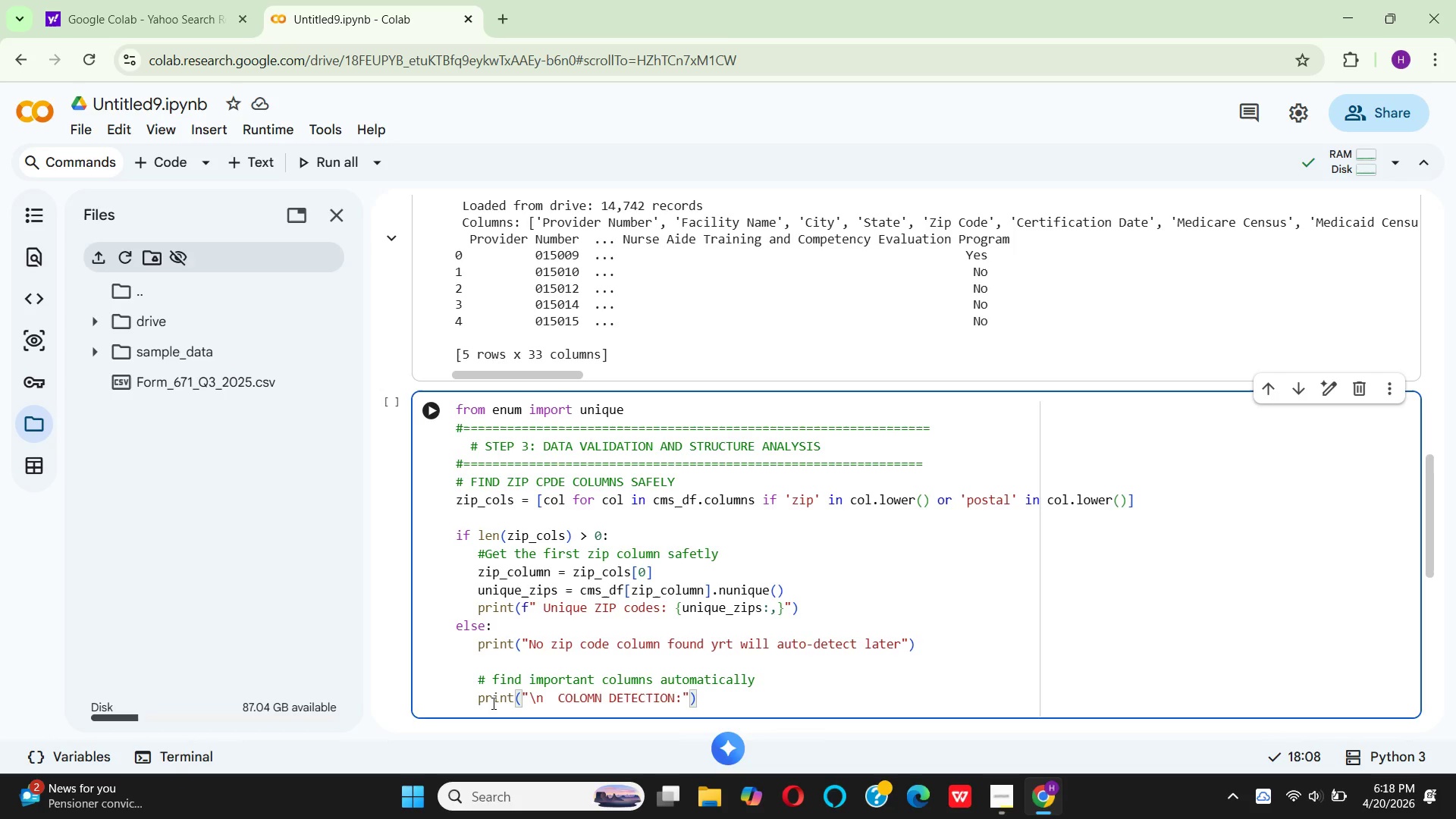 
key(ArrowRight)
 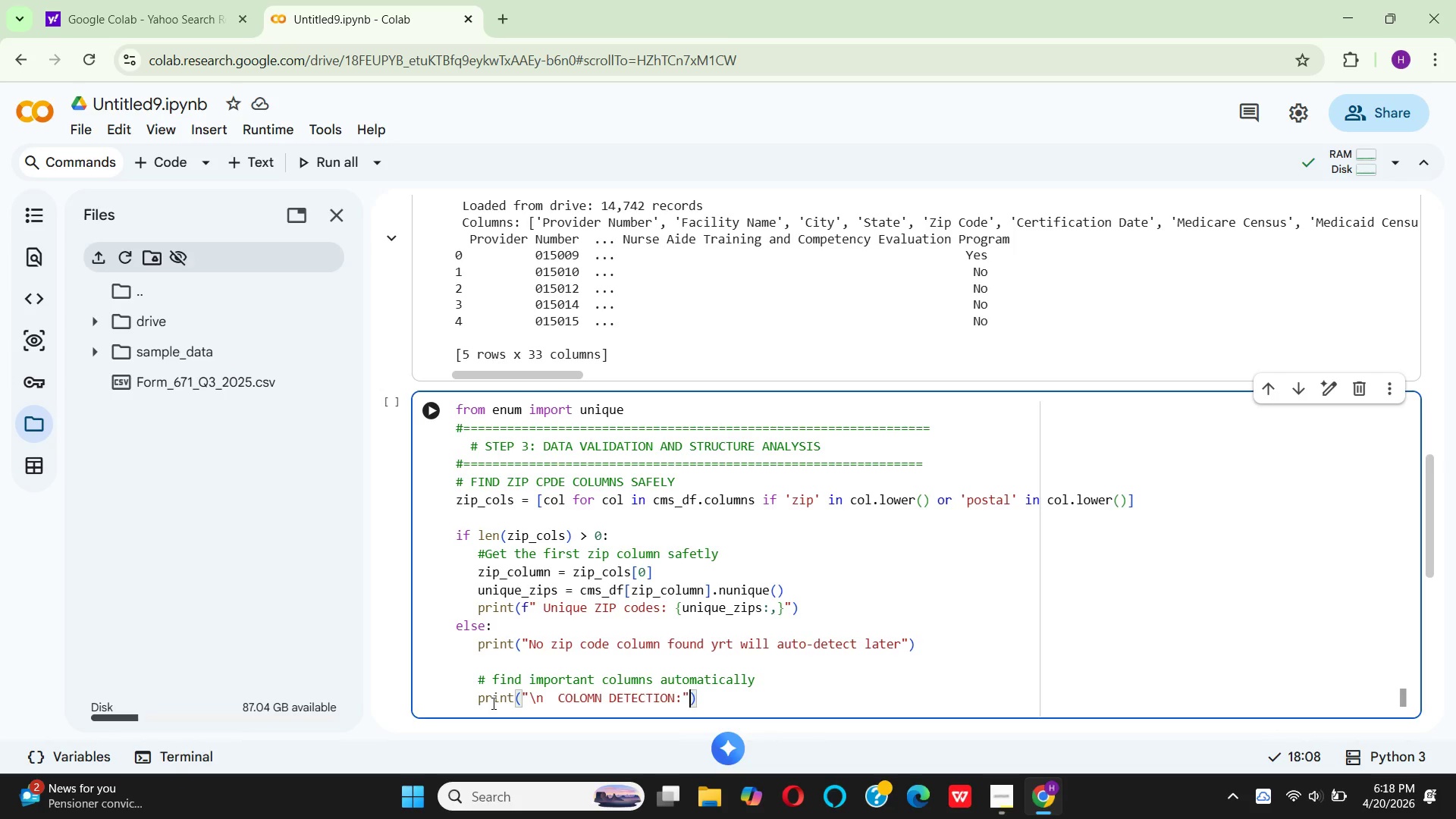 
key(ArrowRight)
 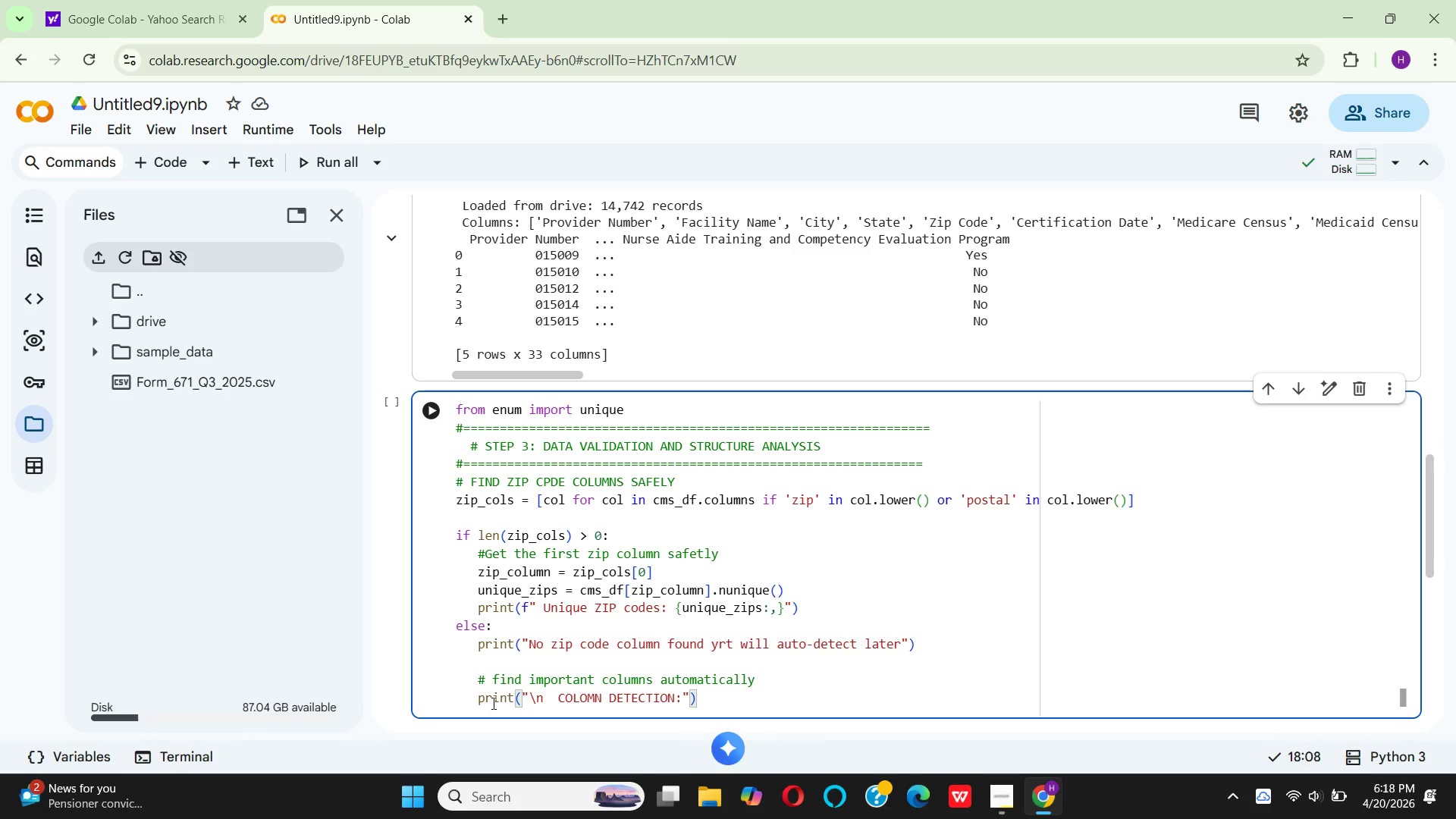 
key(Enter)
 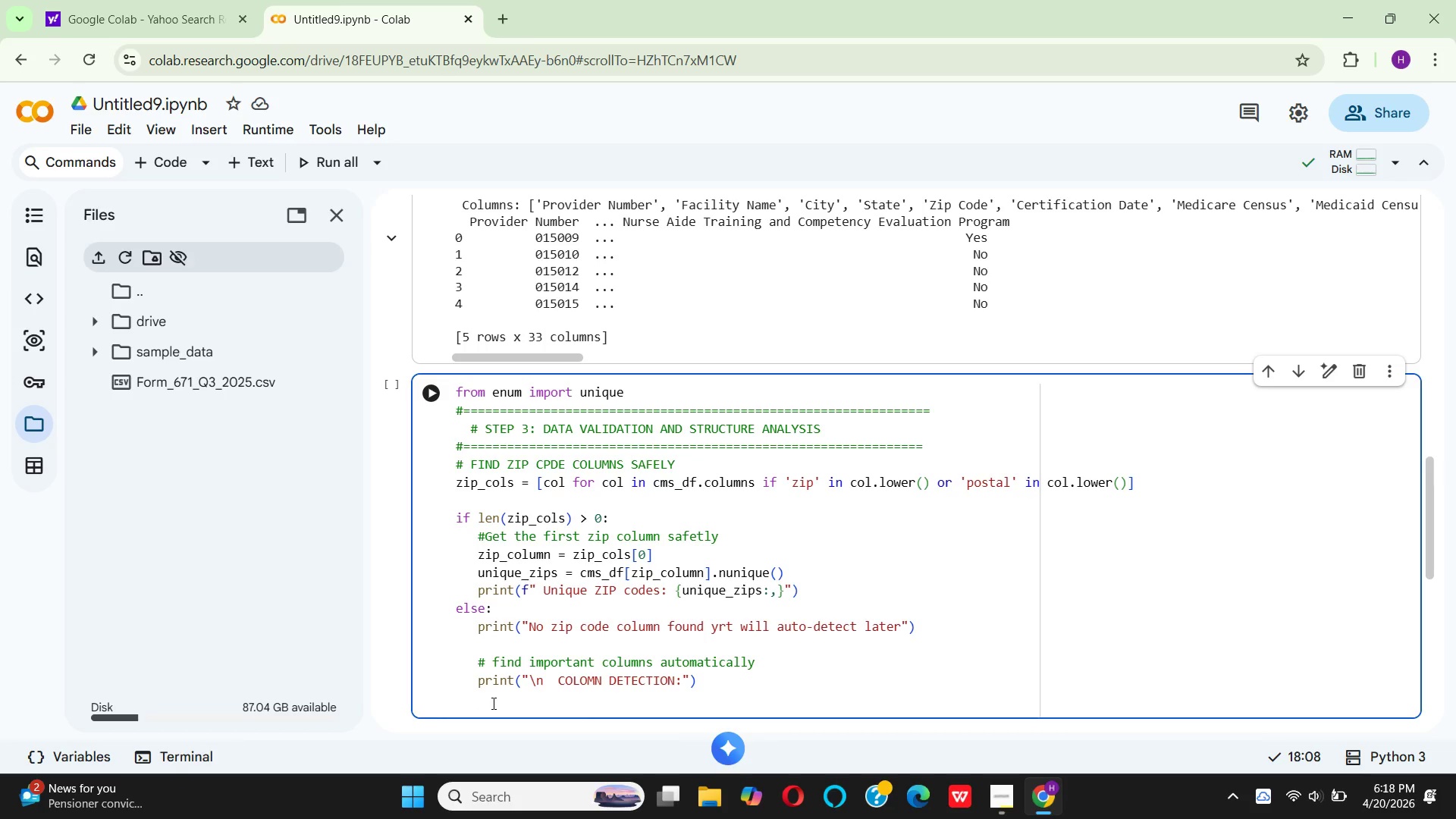 
key(CapsLock)
 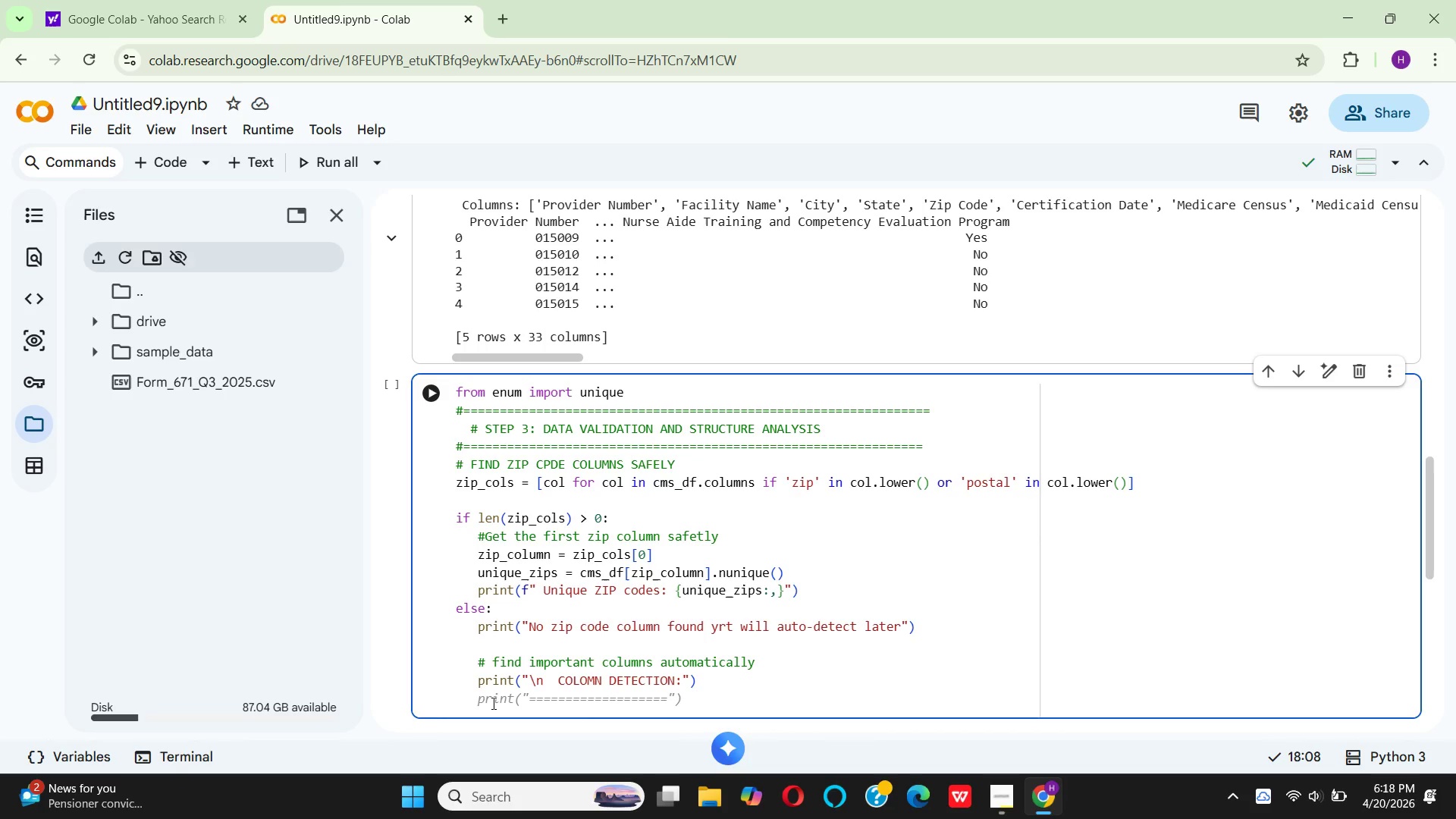 
wait(12.58)
 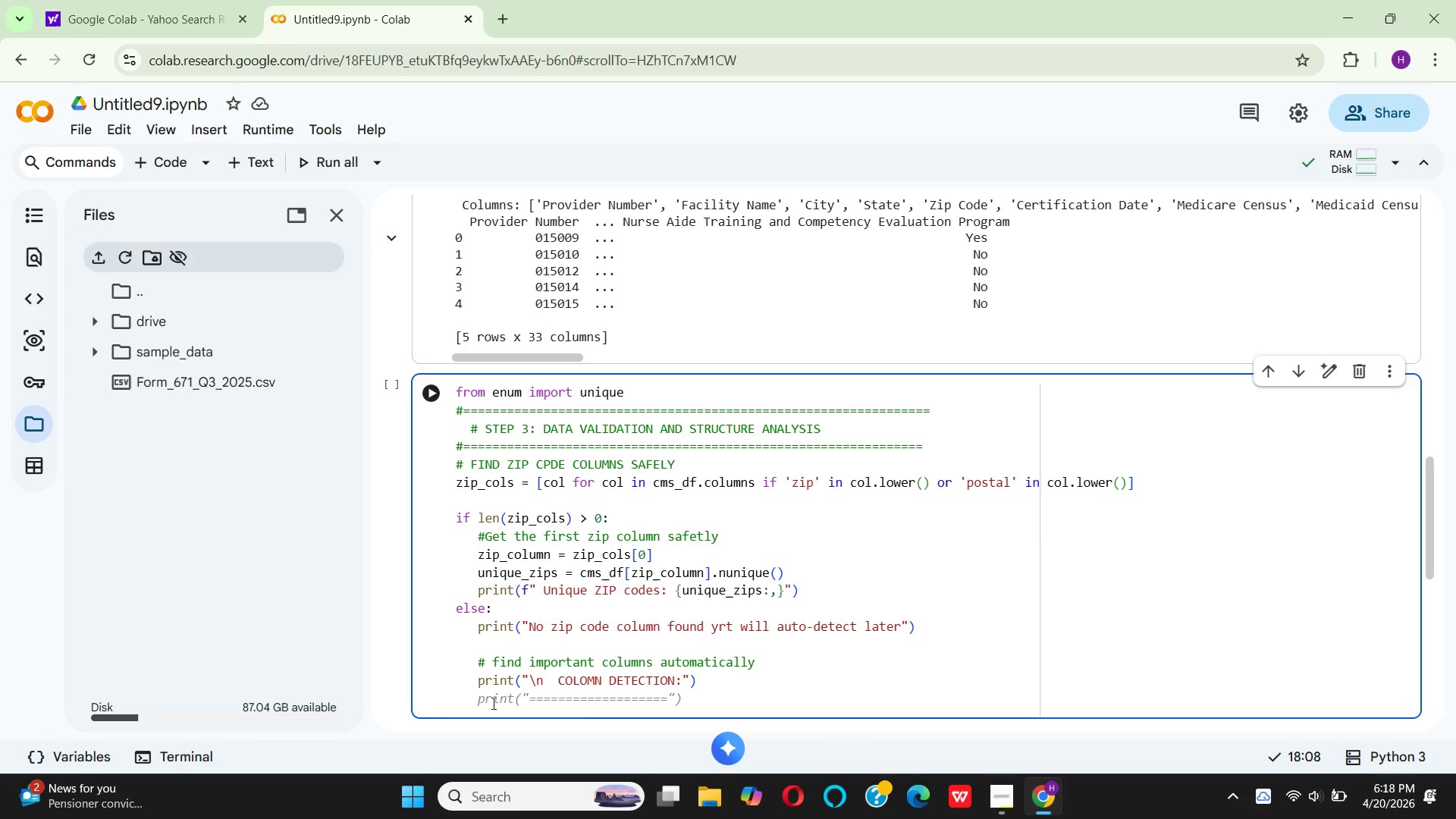 
type(zip_)
 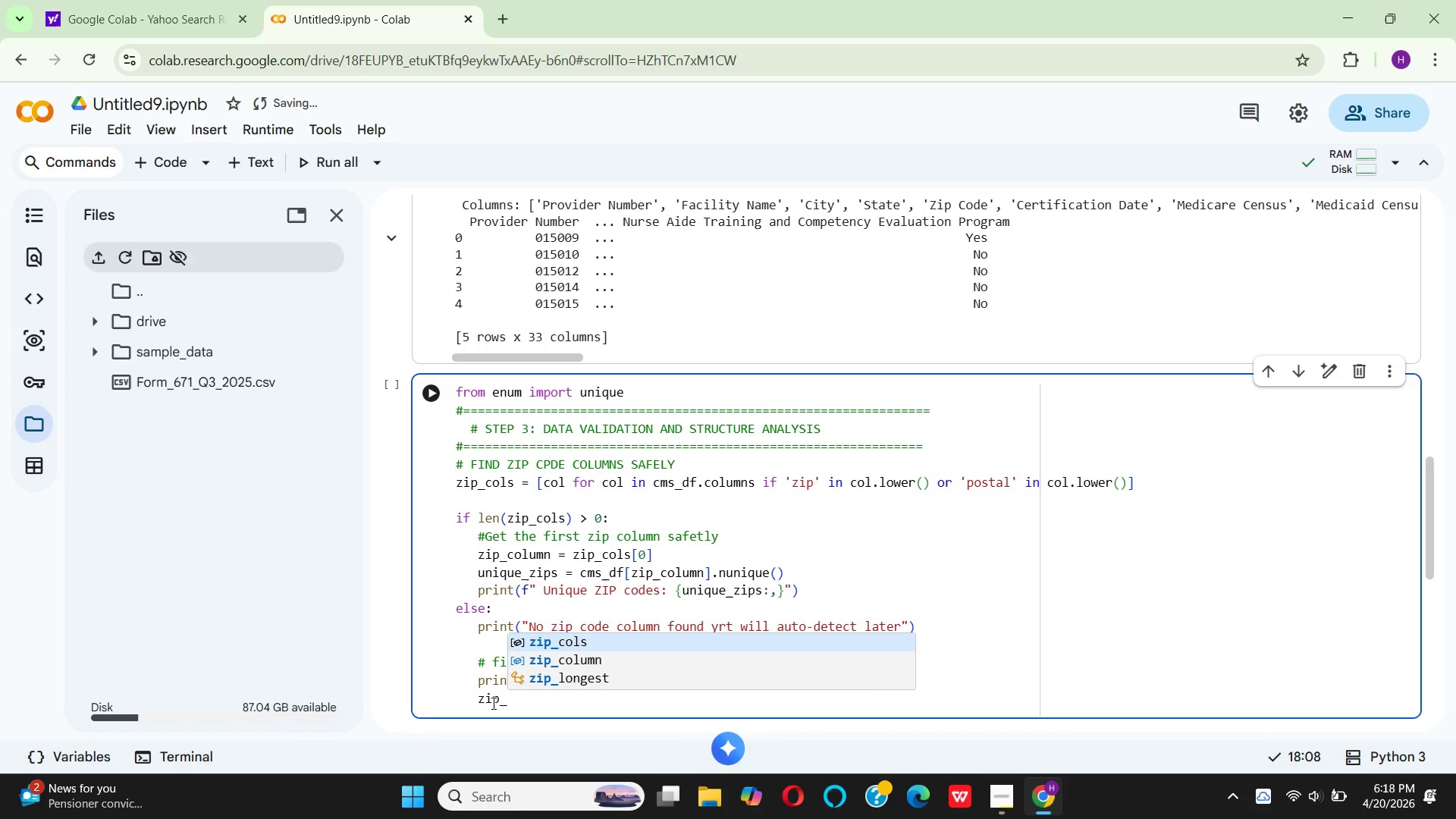 
key(Enter)
 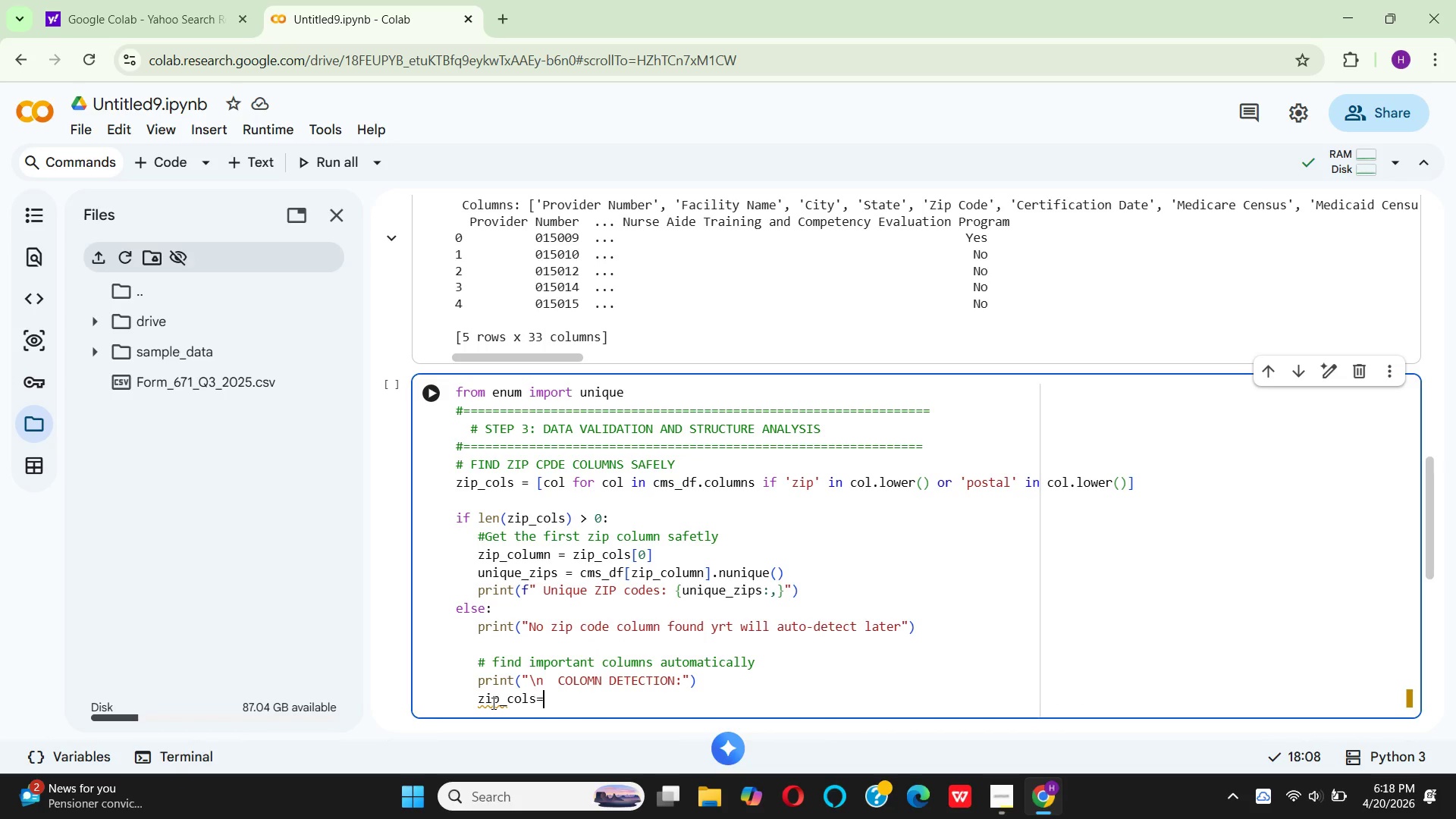 
key(Equal)
 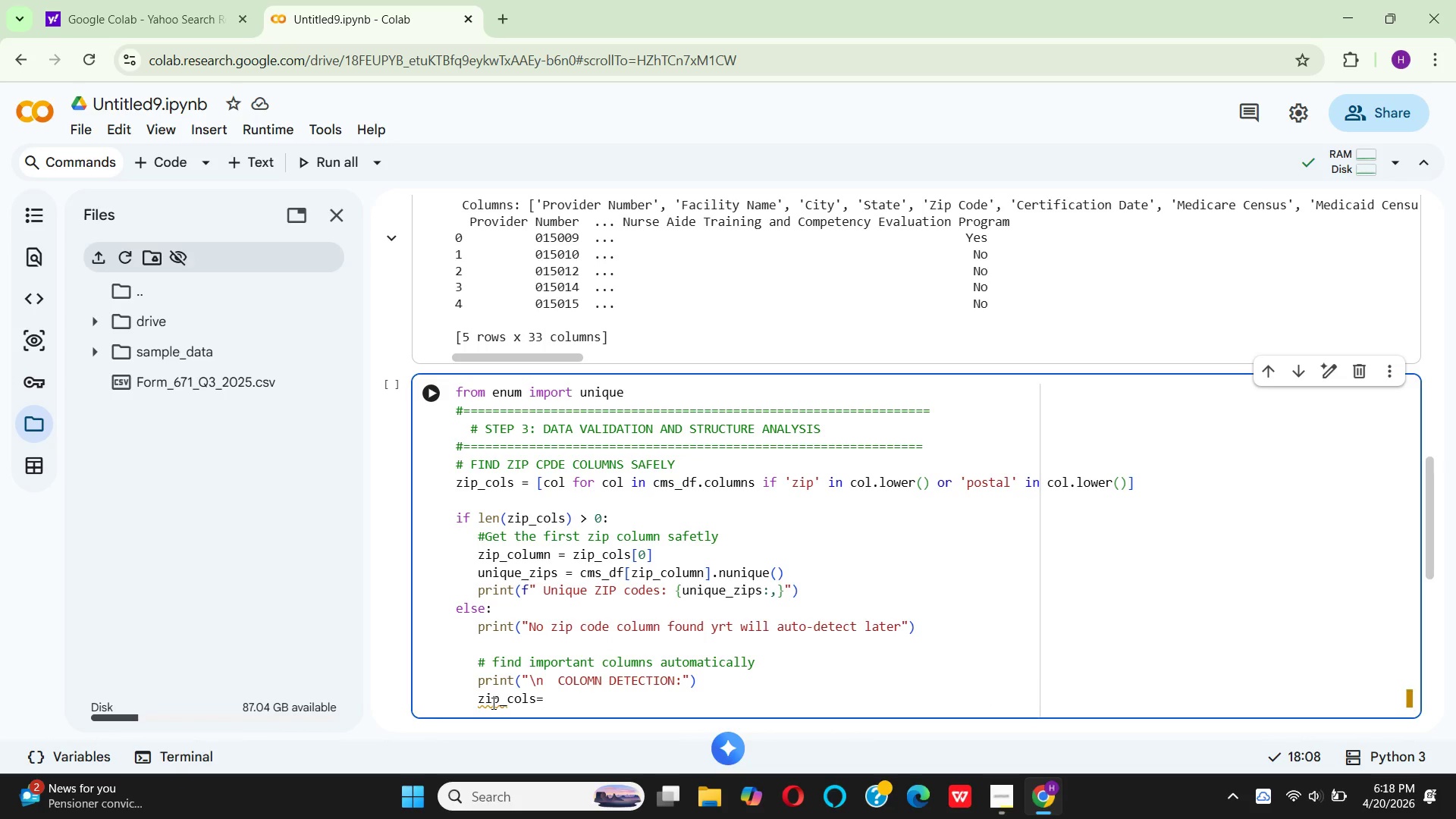 
key(Backspace)
 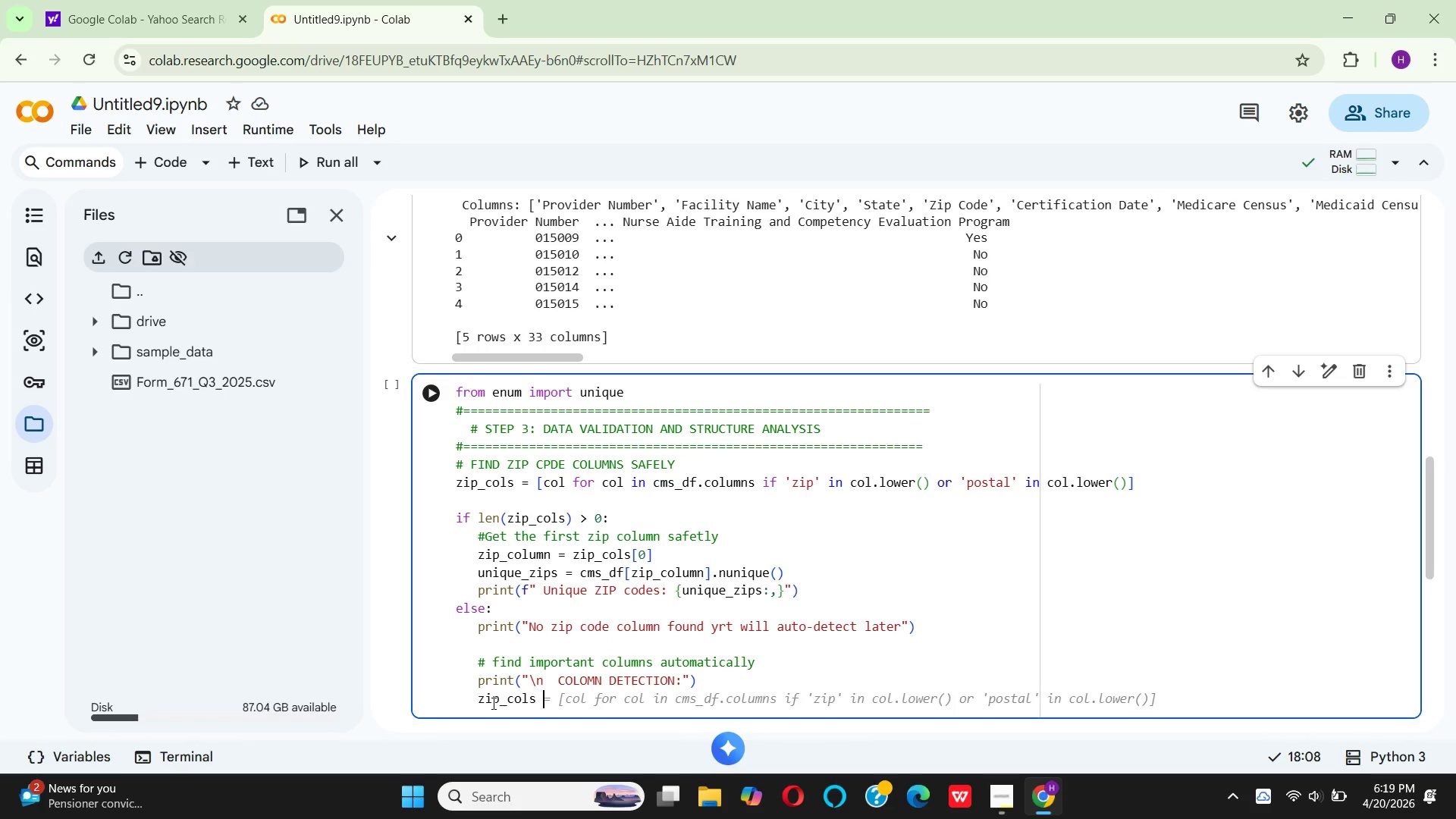 
key(Space)
 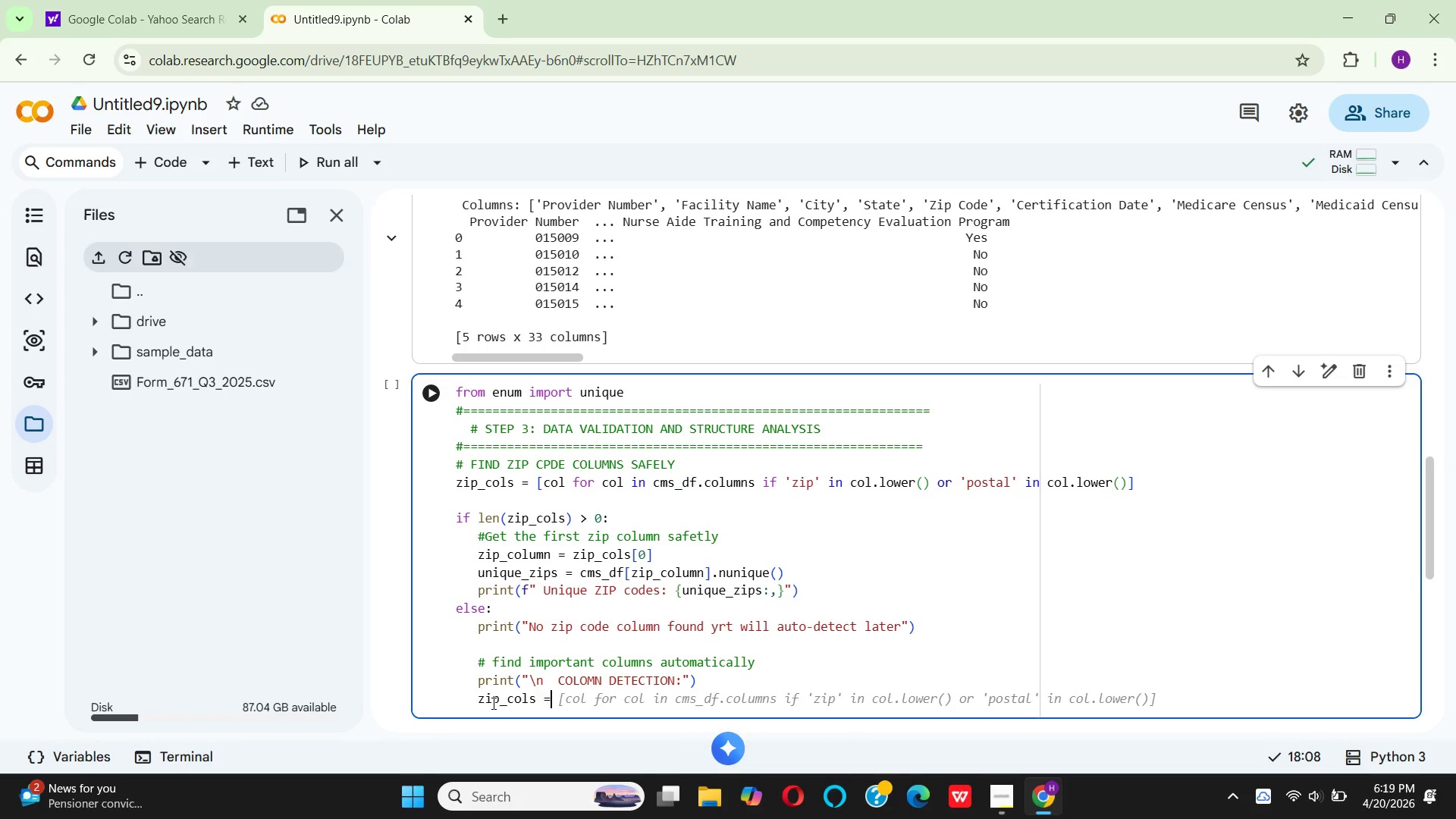 
key(Equal)
 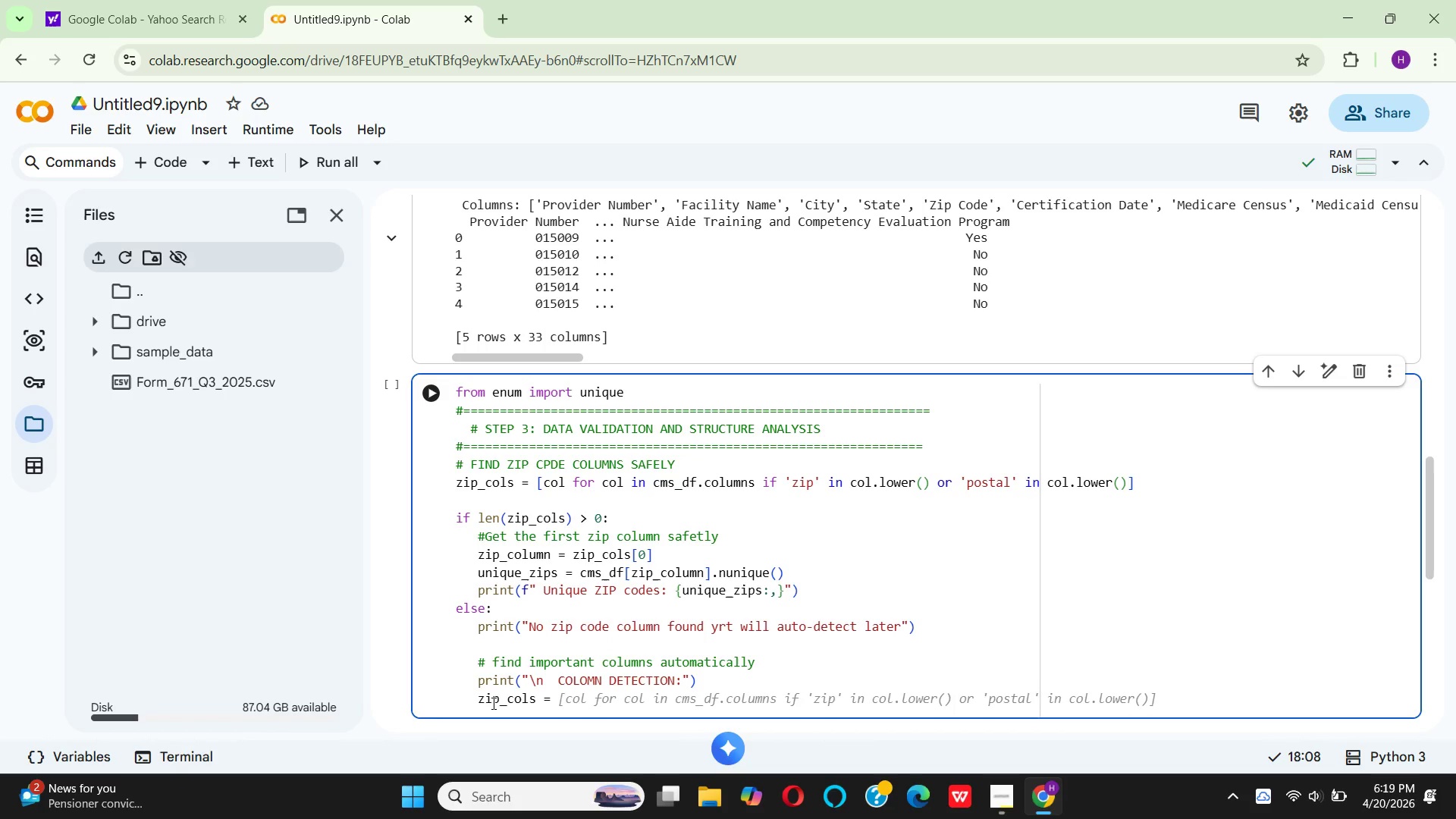 
key(Space)
 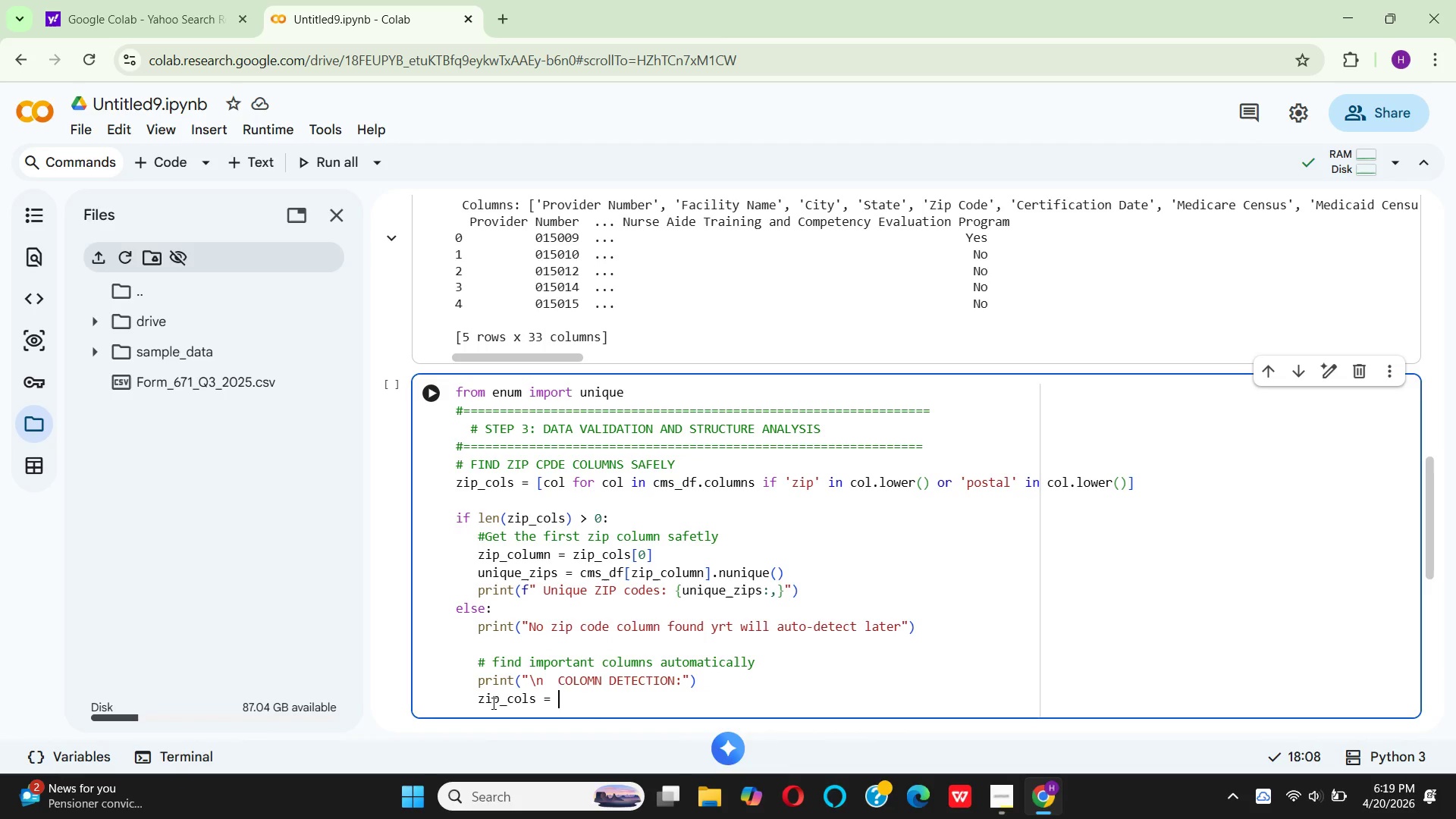 
key(BracketLeft)
 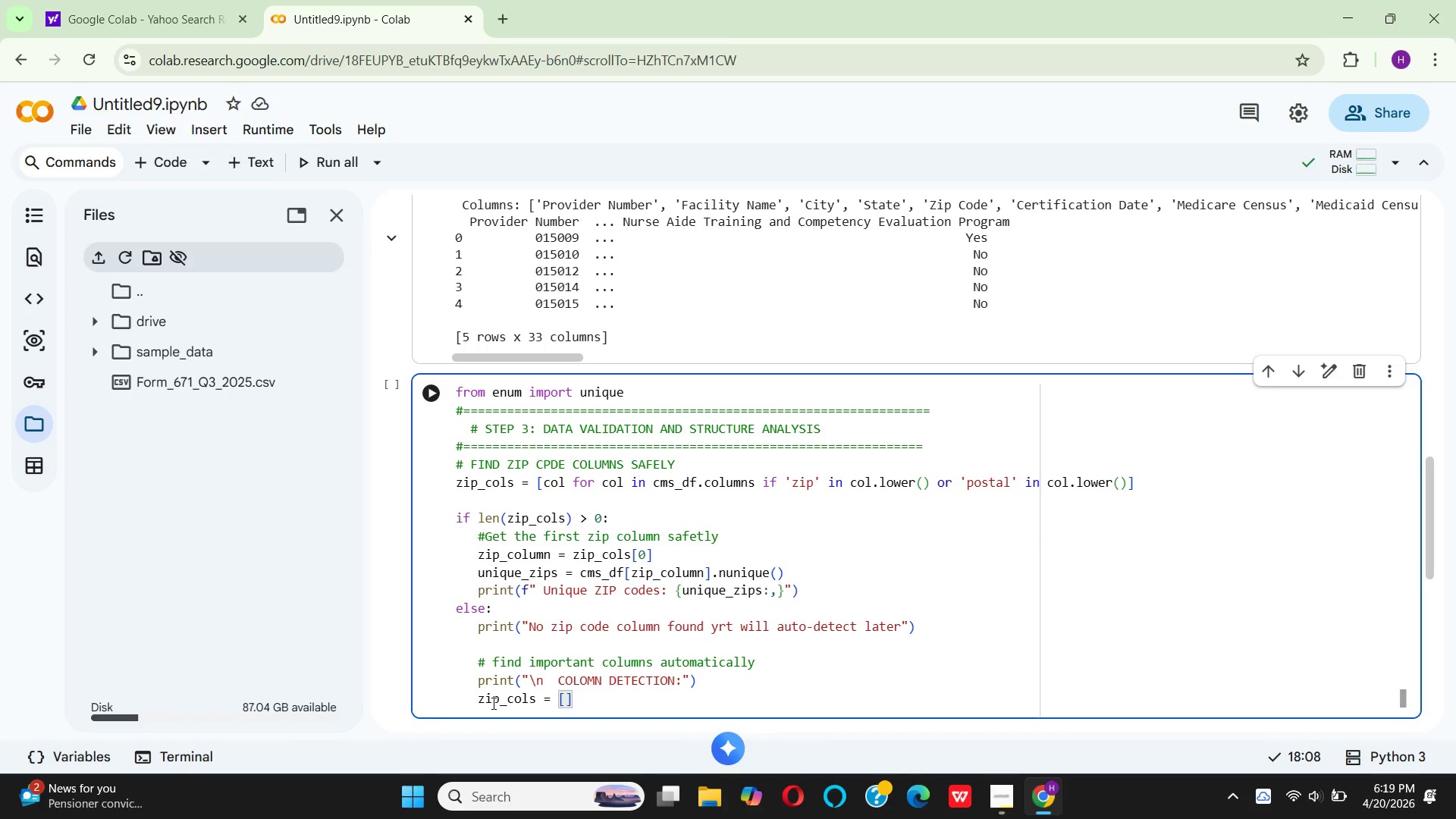 
wait(9.58)
 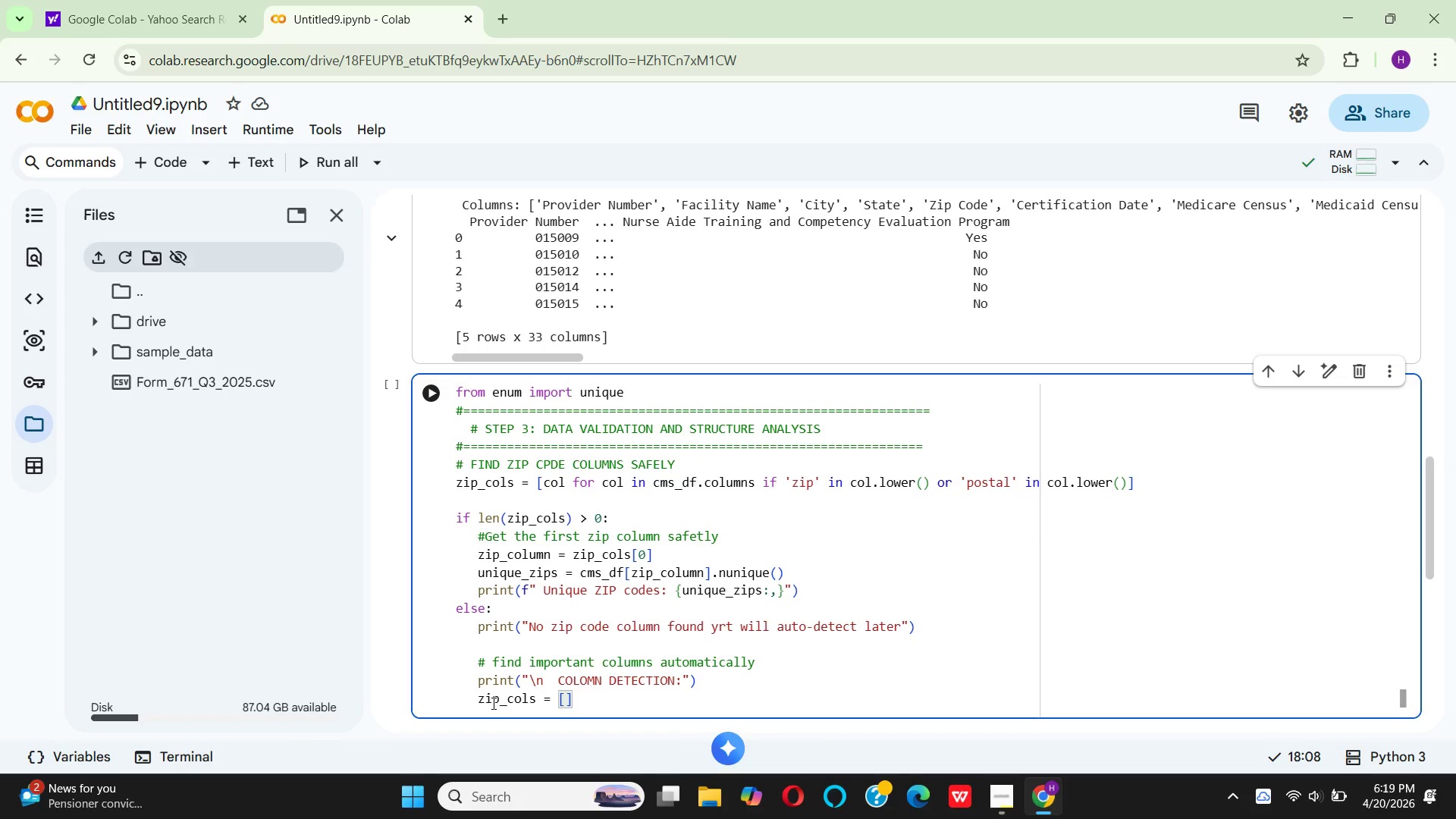 
type(col)
key(Backspace)
key(Backspace)
key(Backspace)
type(Col)
key(Backspace)
key(Backspace)
key(Backspace)
type(col for )
 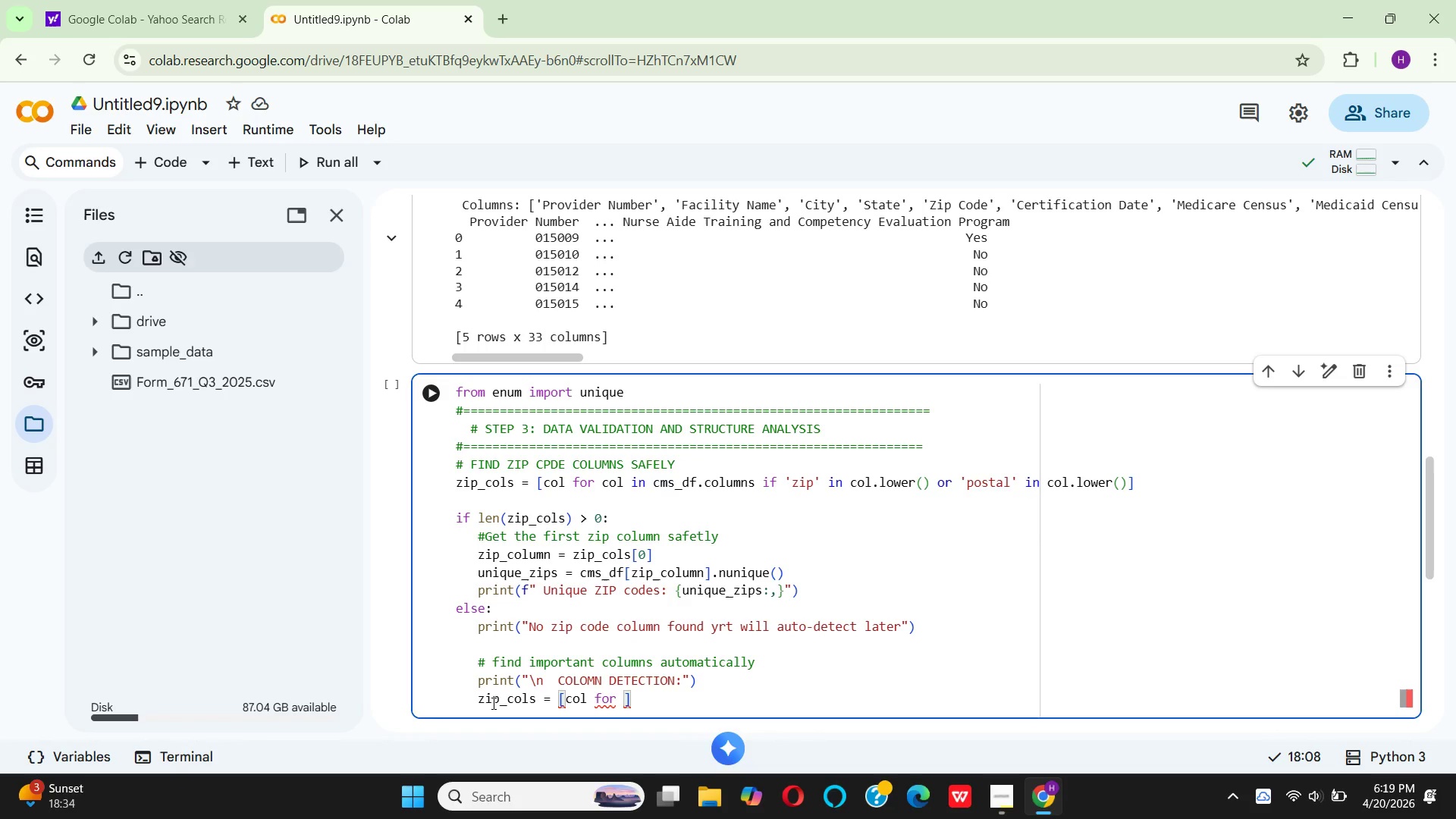 
type(col )
 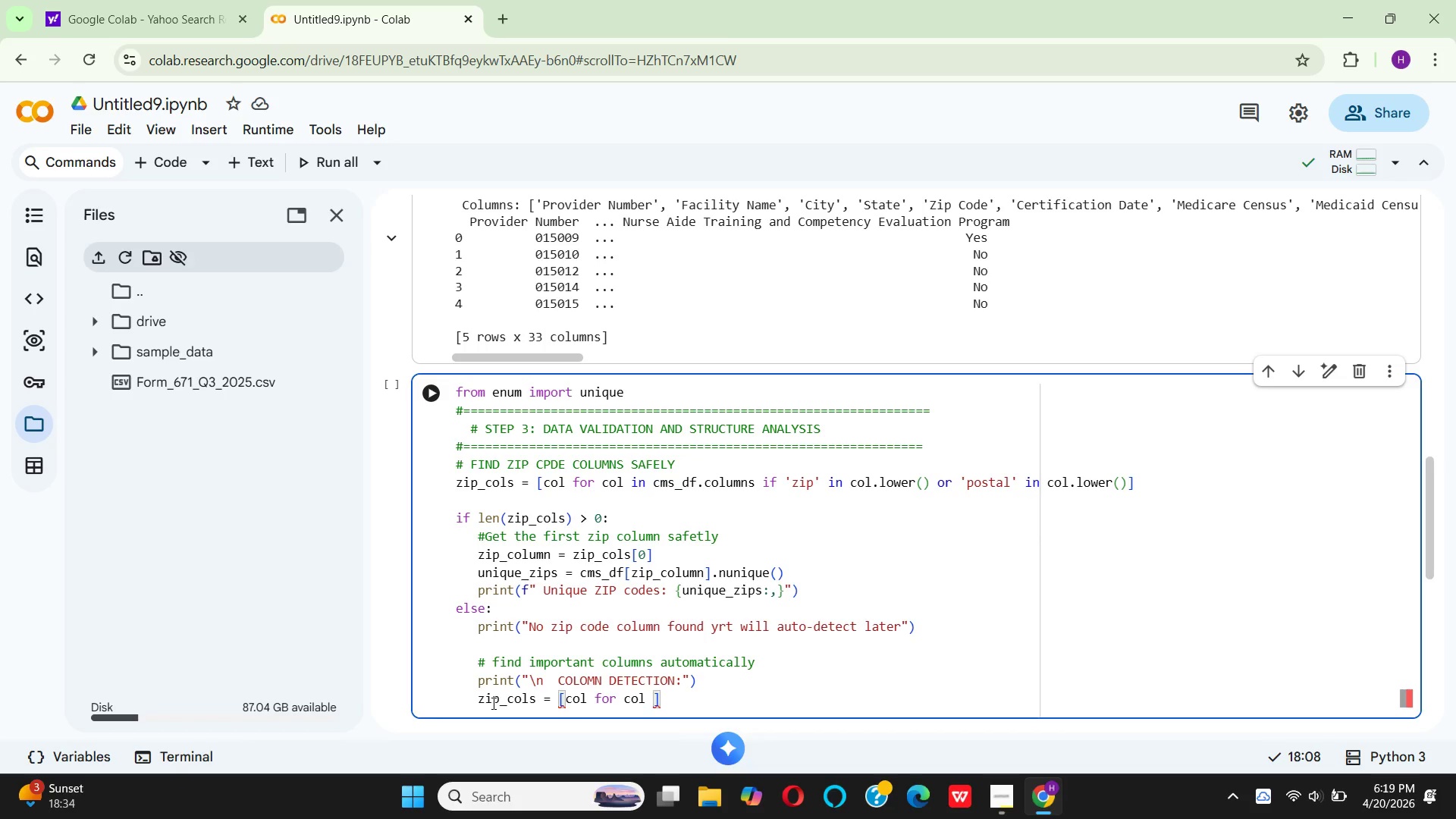 
type(in cms_df.colo)
key(Backspace)
type(u)
 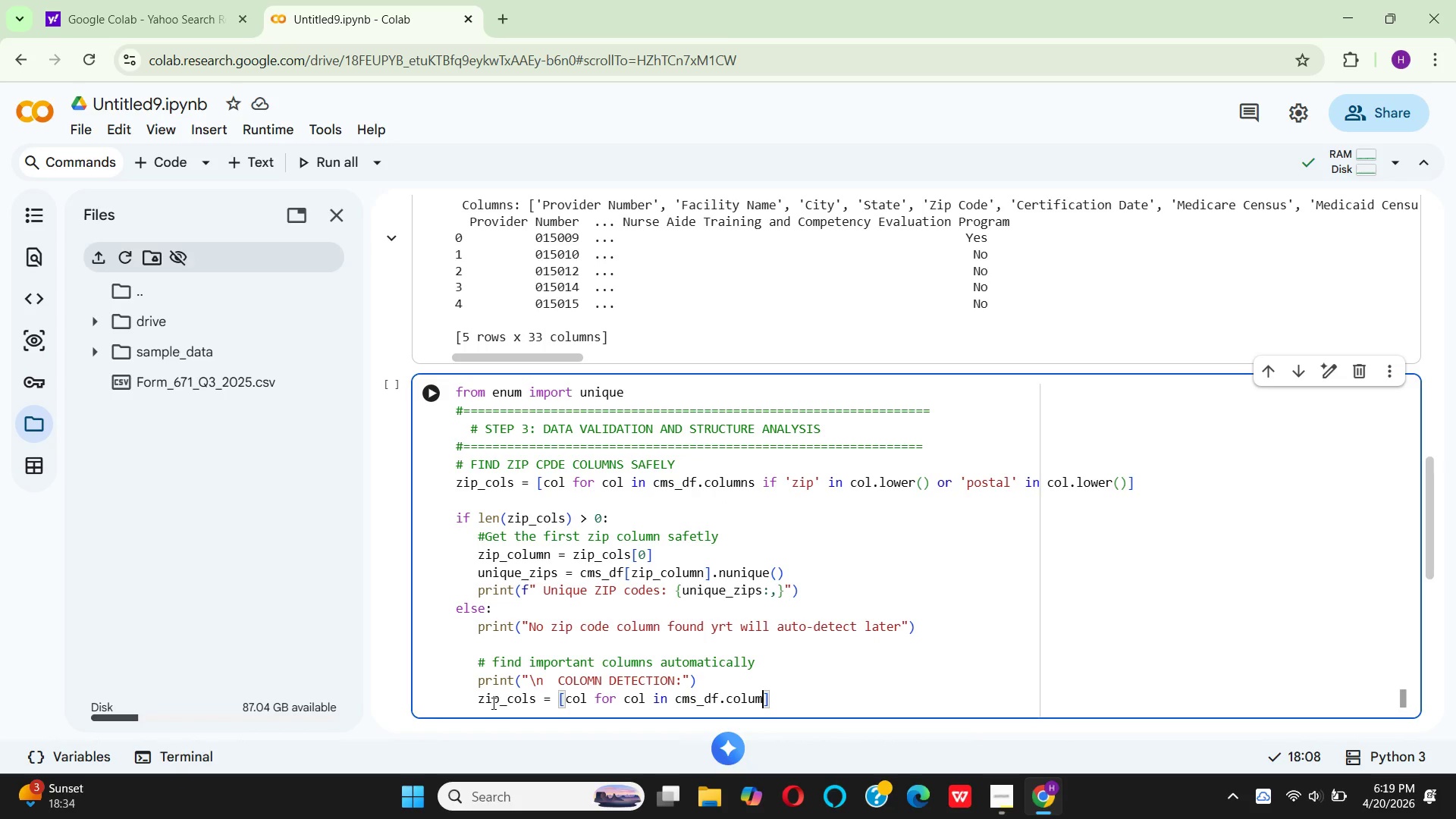 
 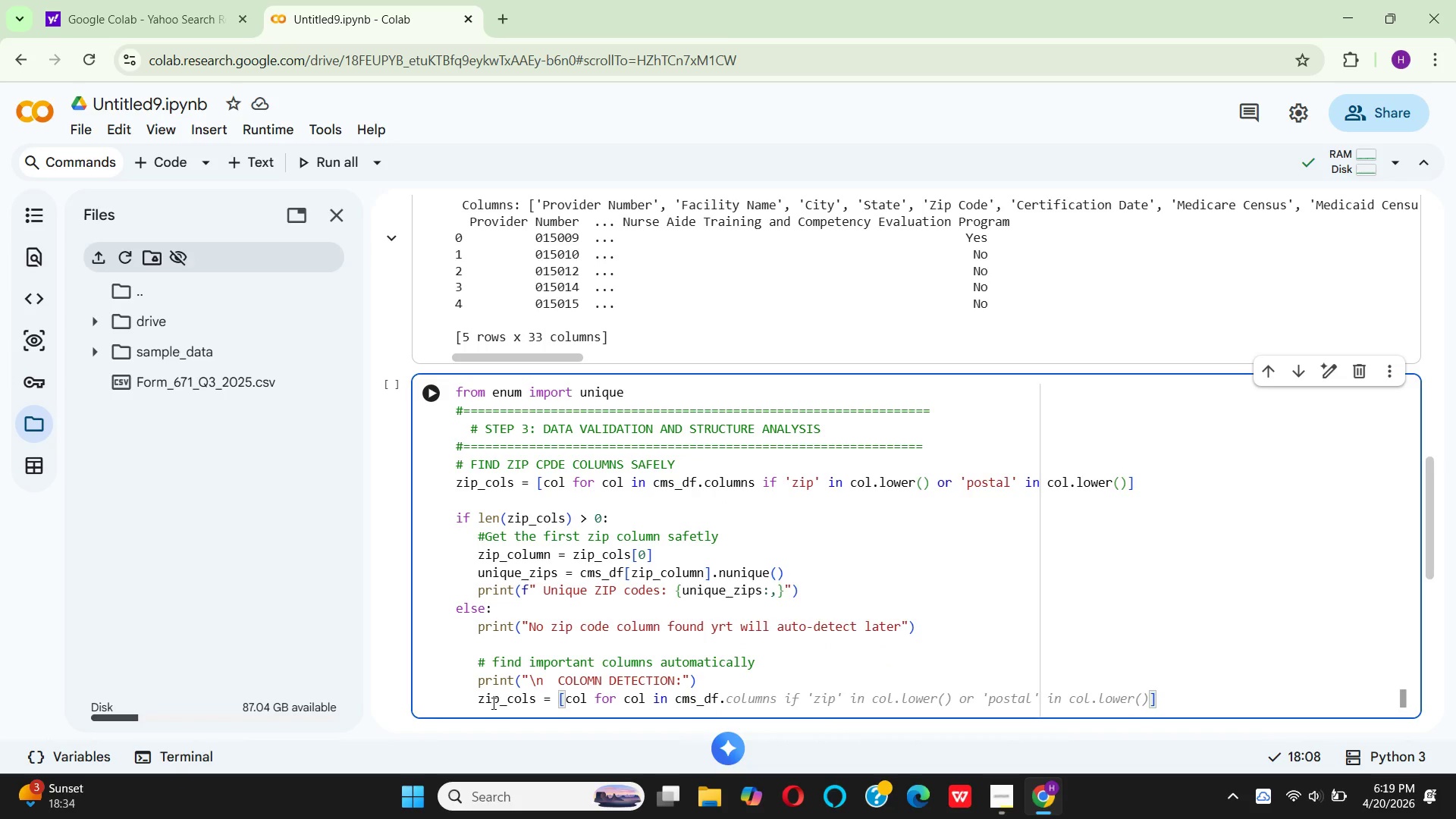 
hold_key(key=M, duration=0.31)
 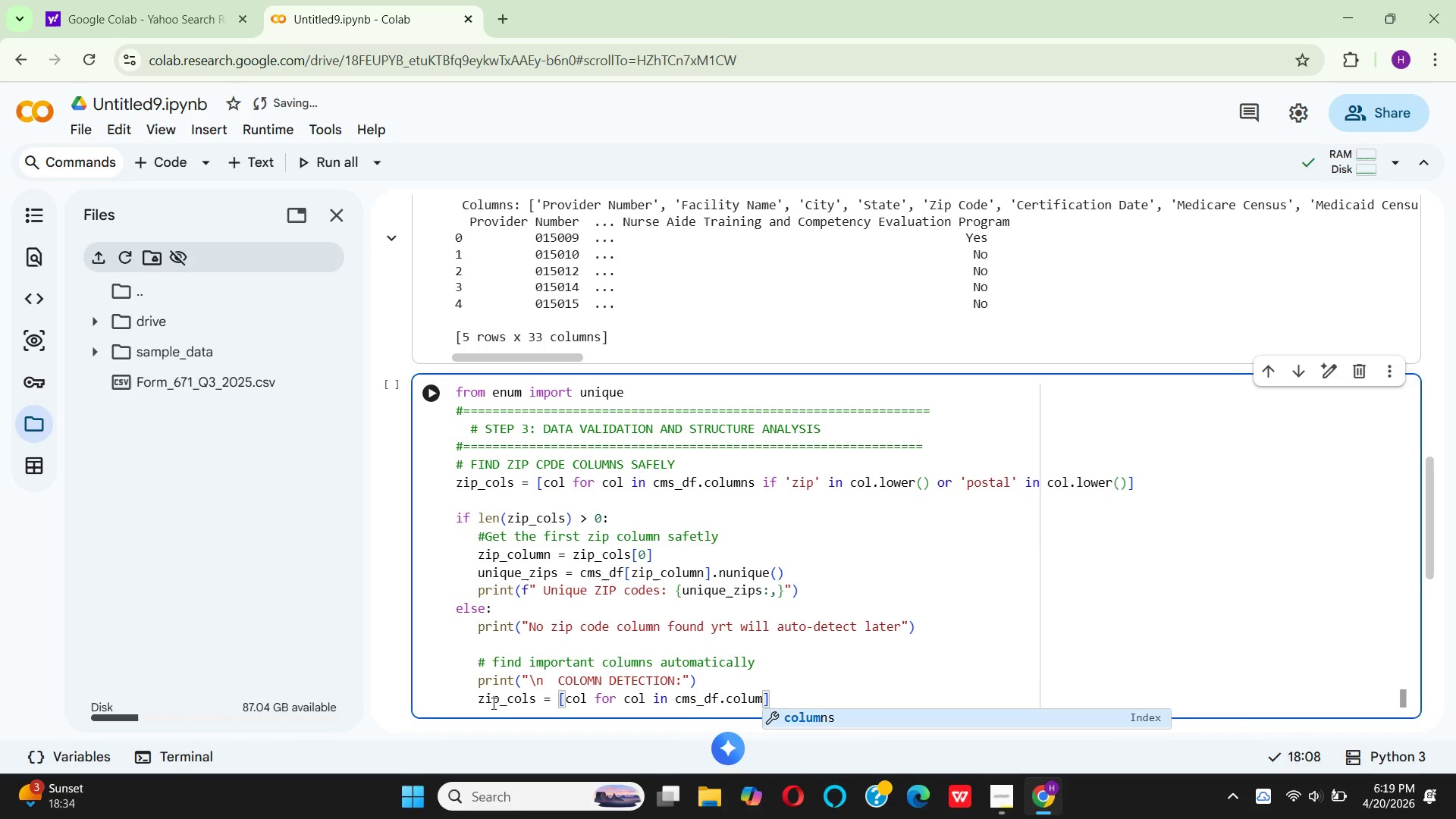 
wait(5.83)
 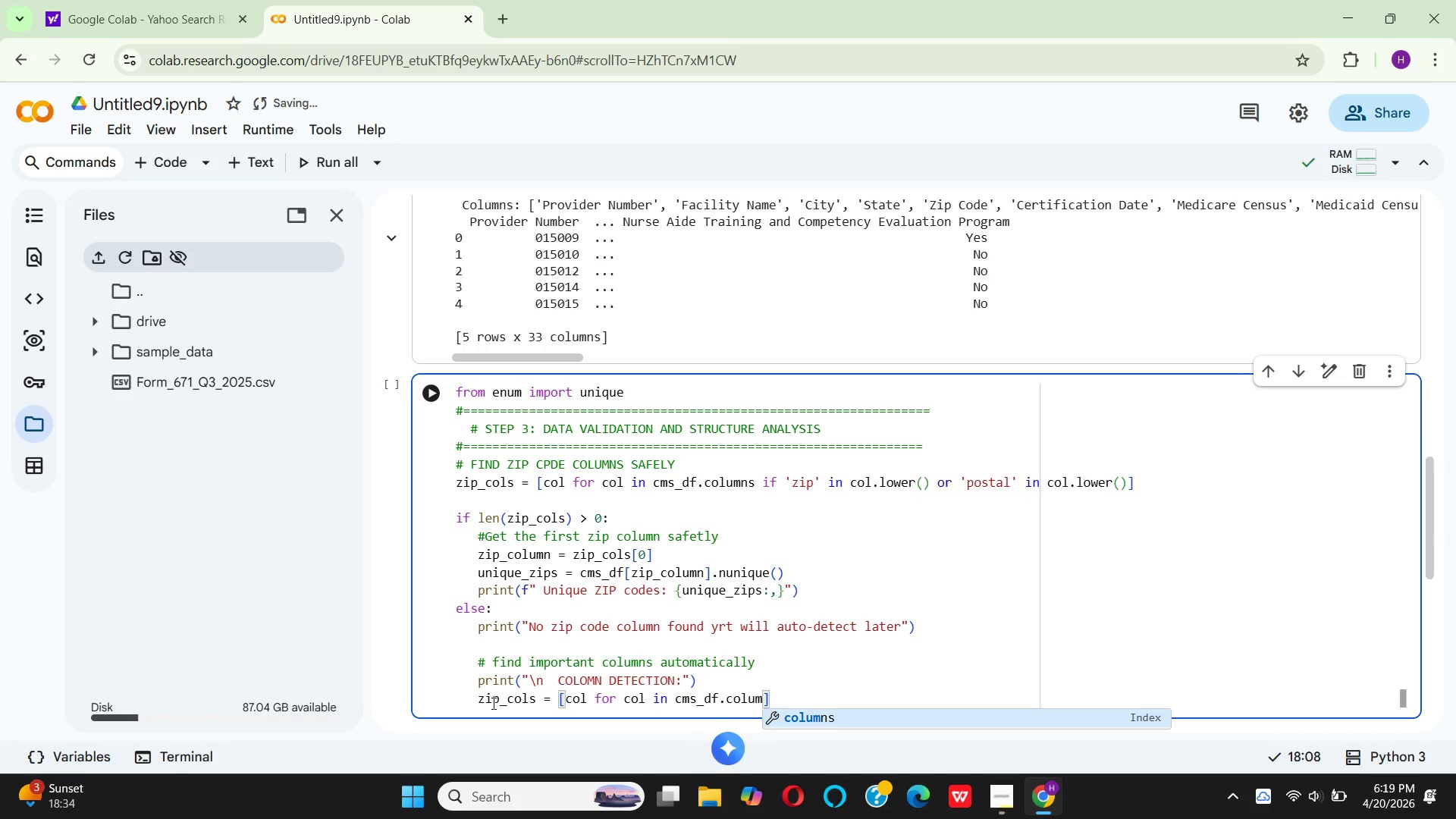 
key(Enter)
 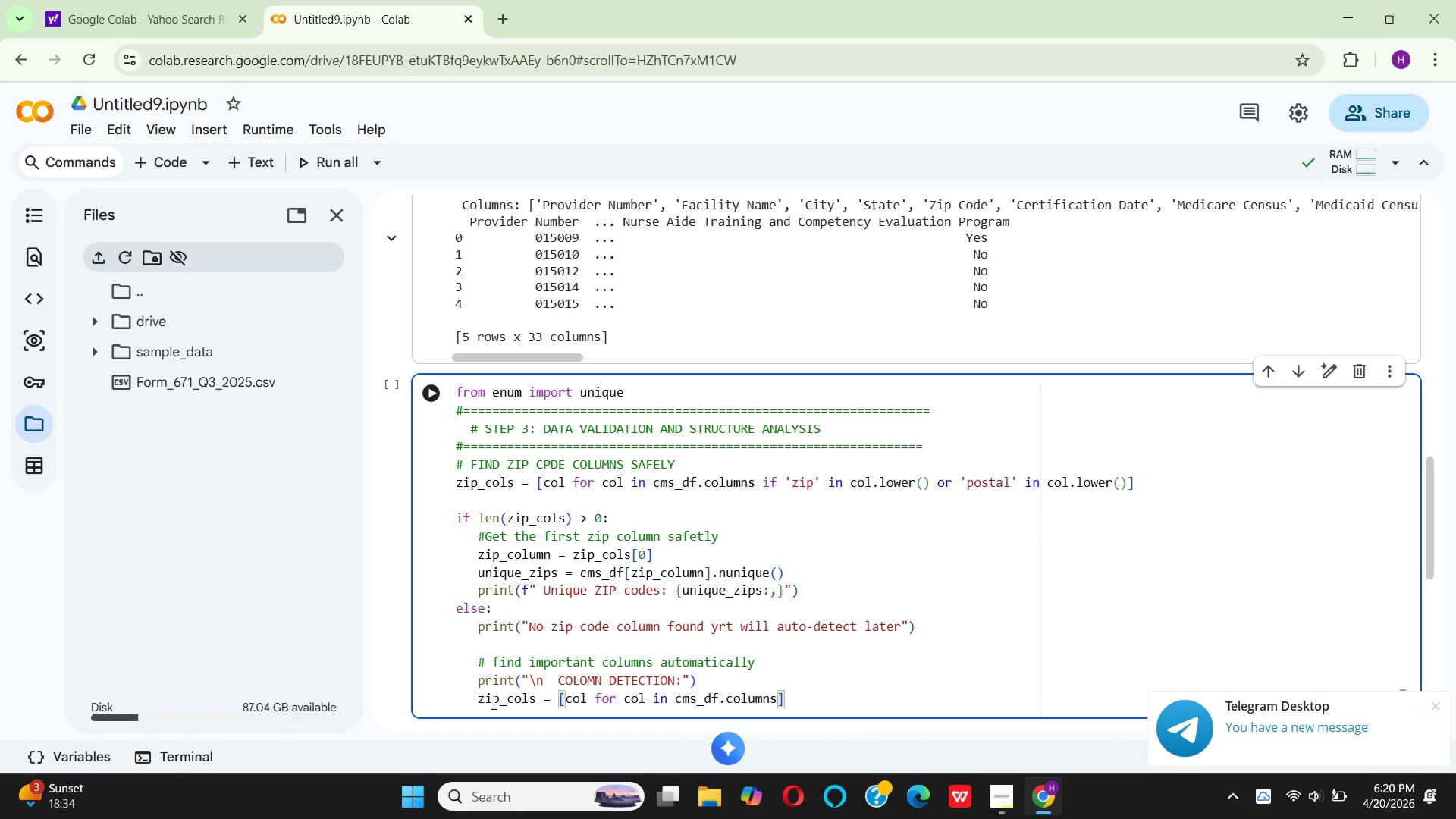 
type( if )
 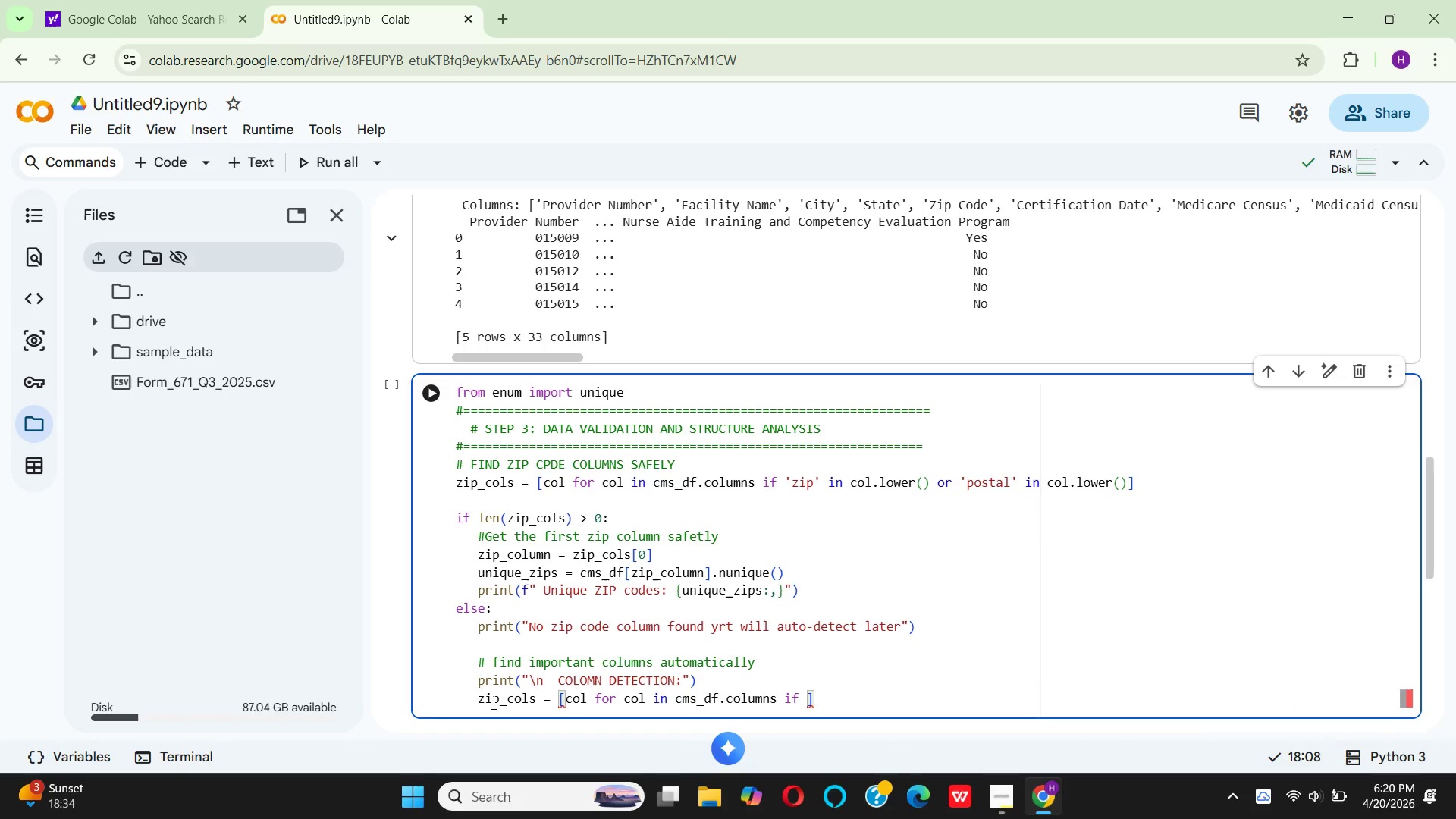 
wait(5.11)
 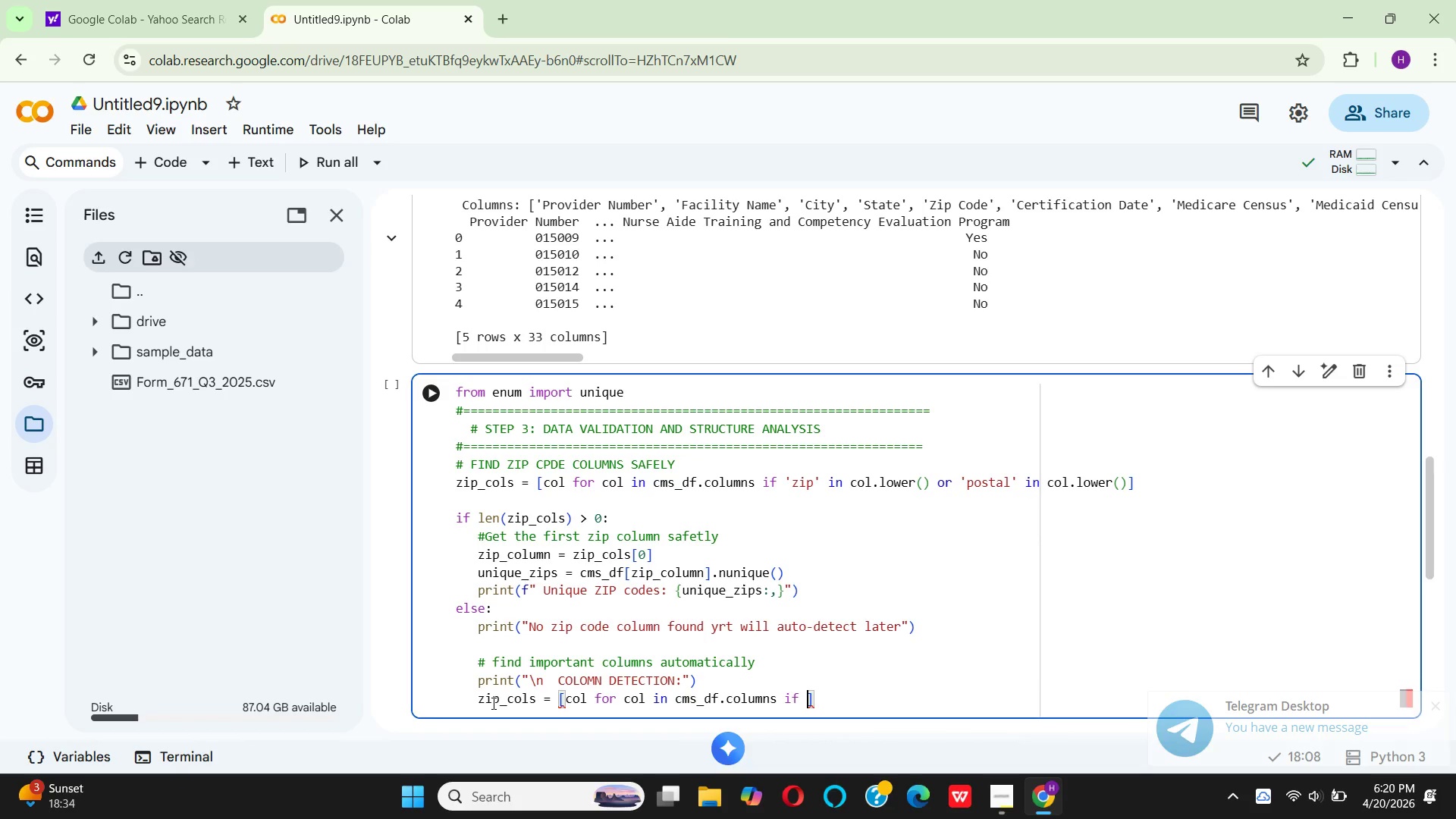 
type('zip)
 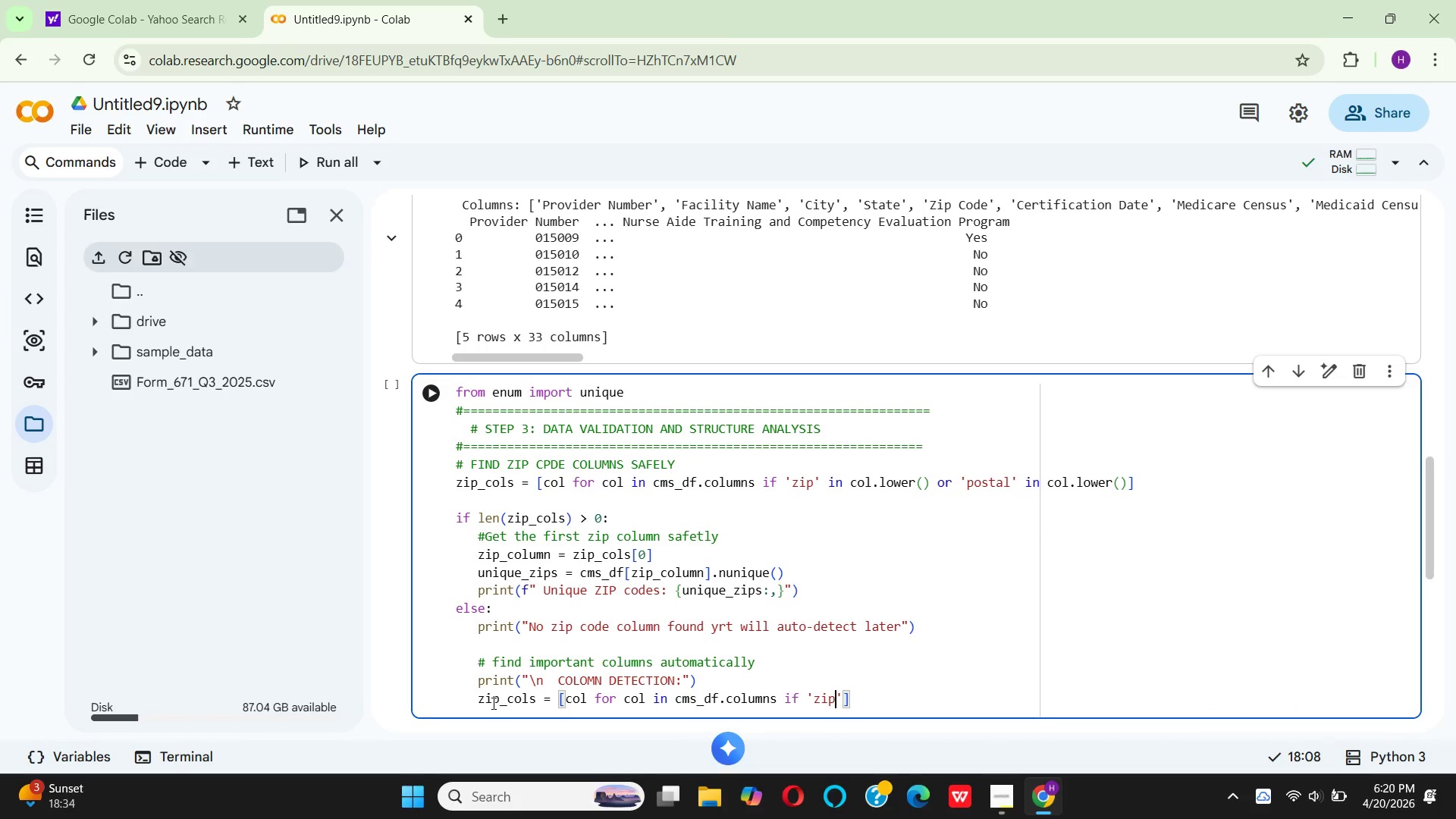 
key(ArrowRight)
 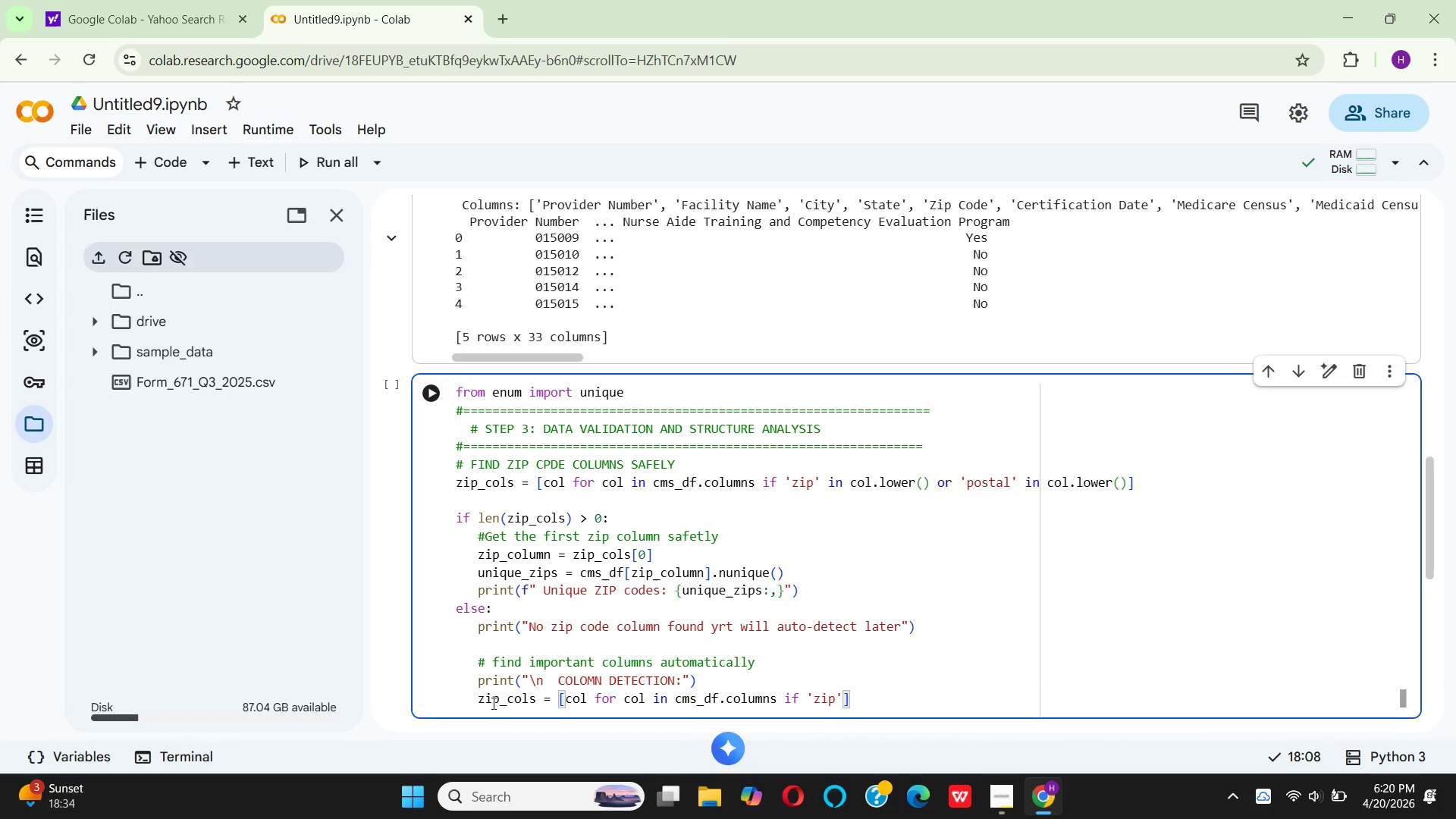 
type( in col.lo)
 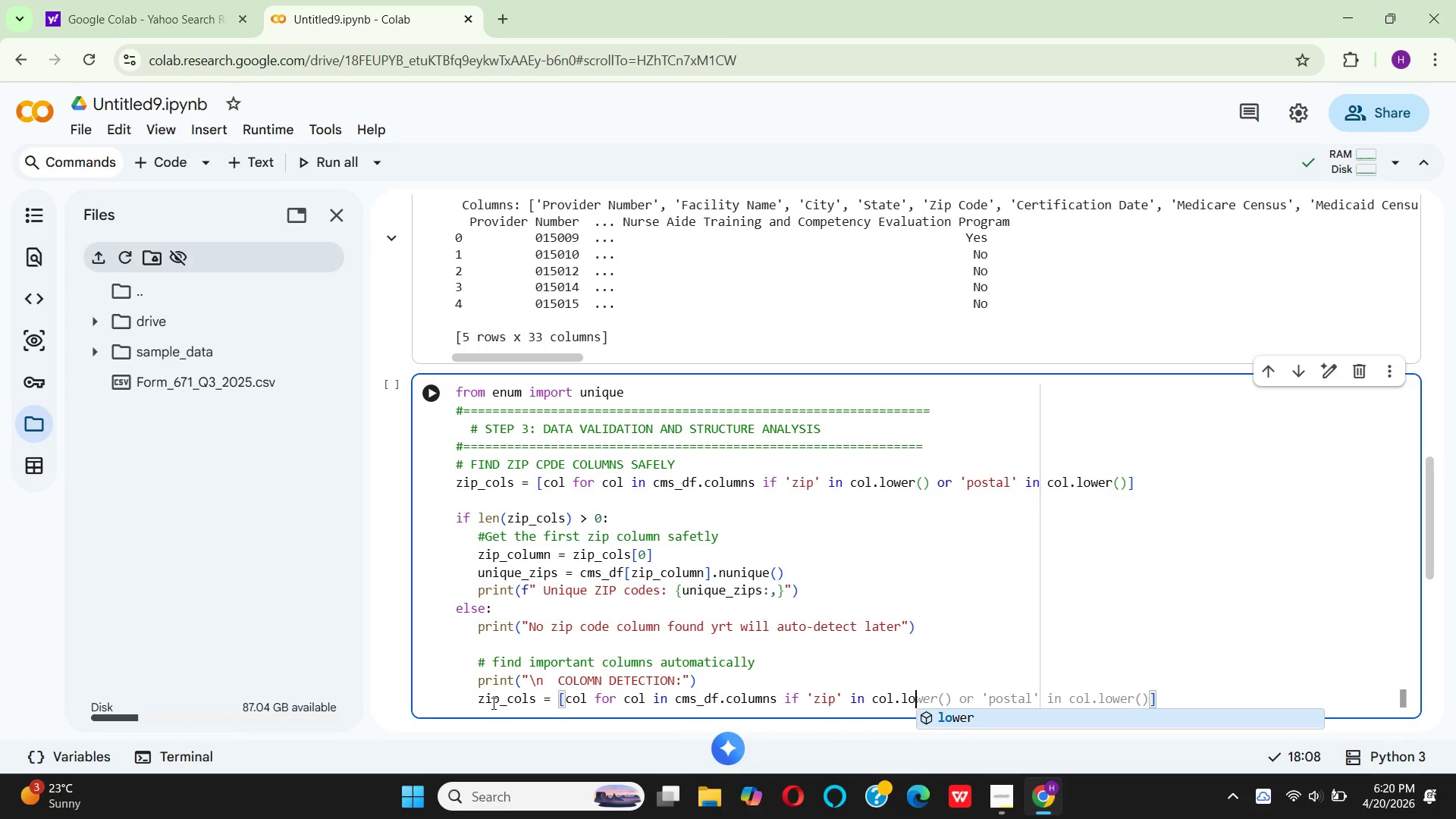 
key(Enter)
 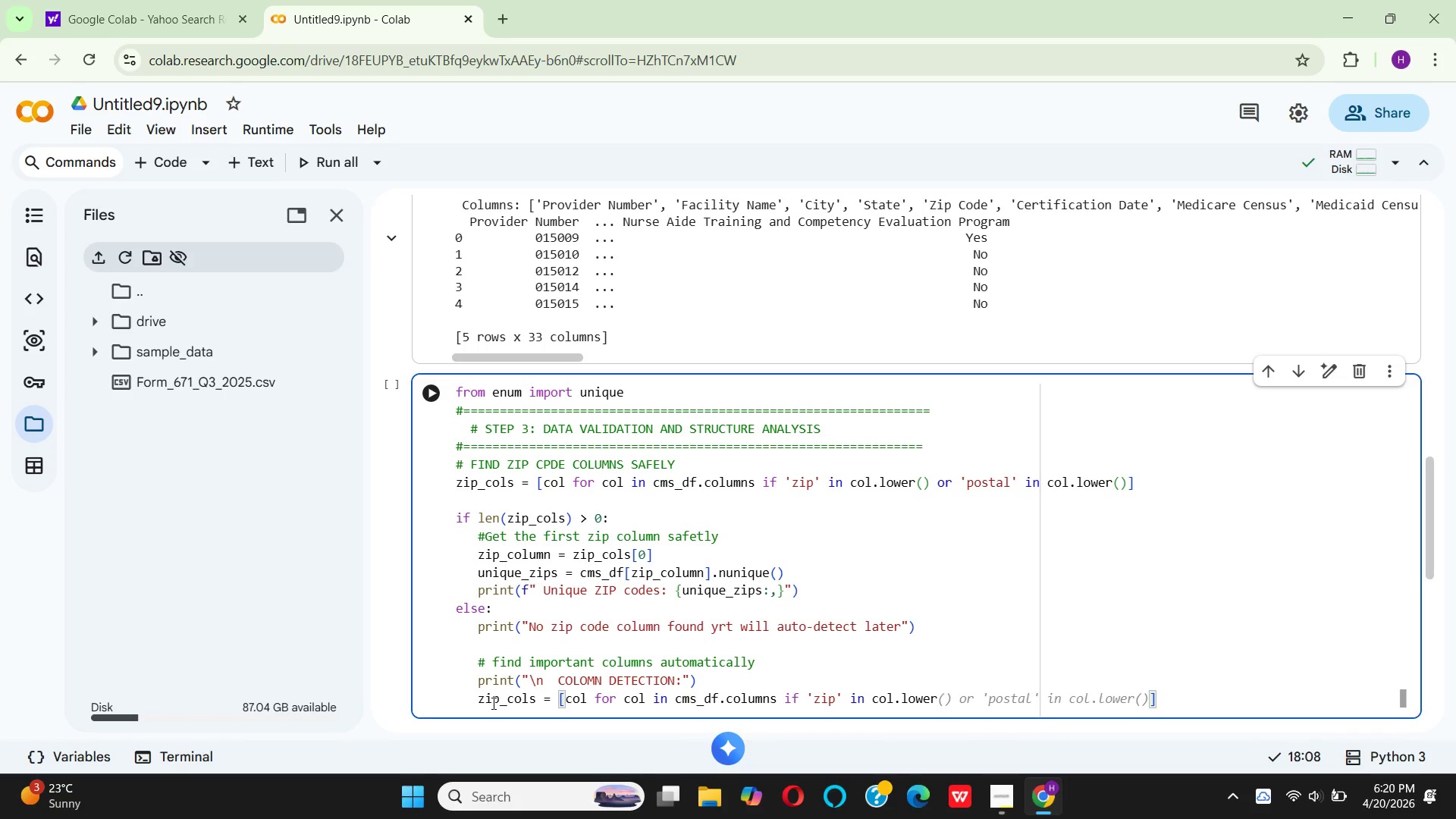 
key(Shift+9)
 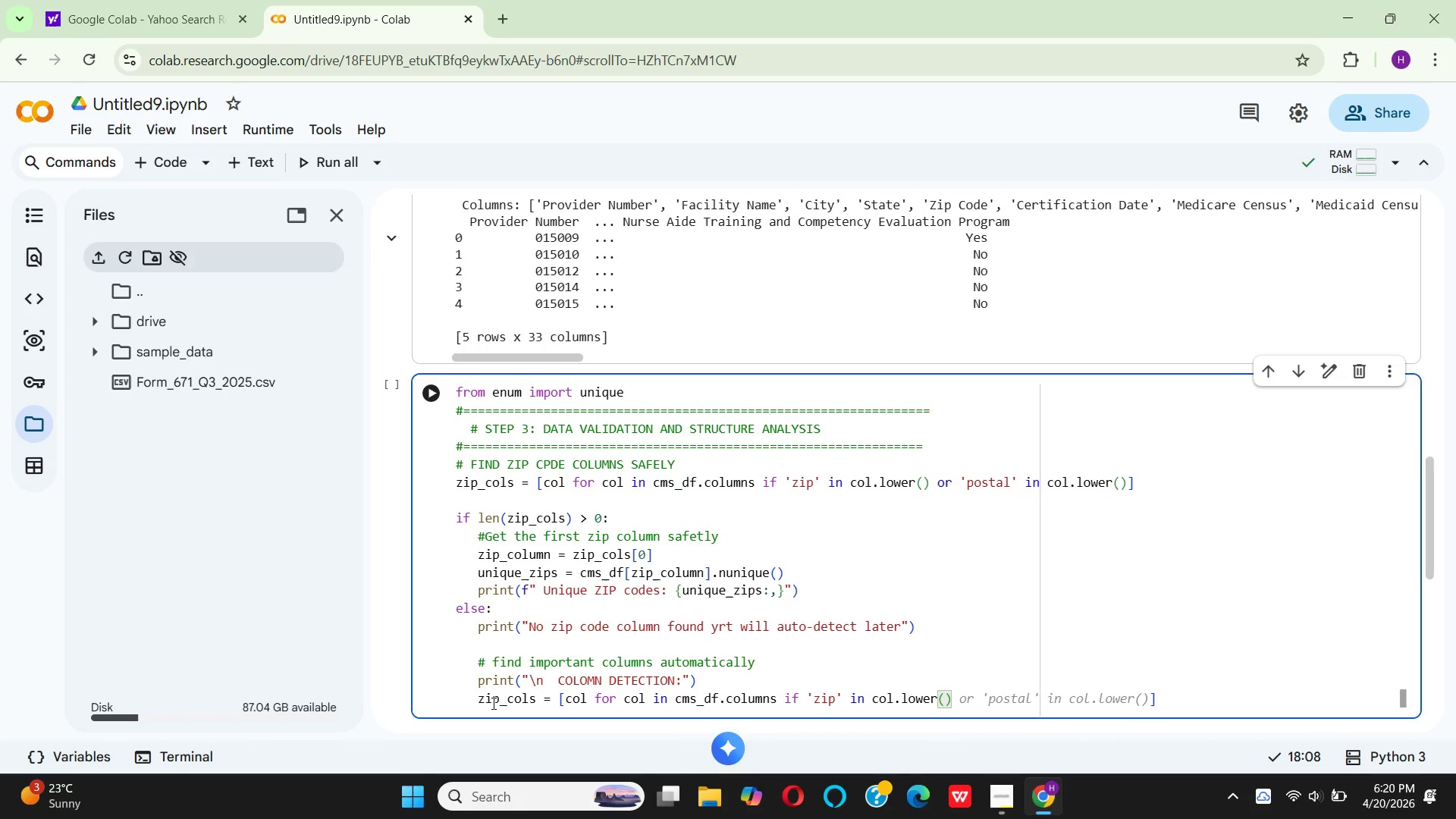 
key(ArrowRight)
 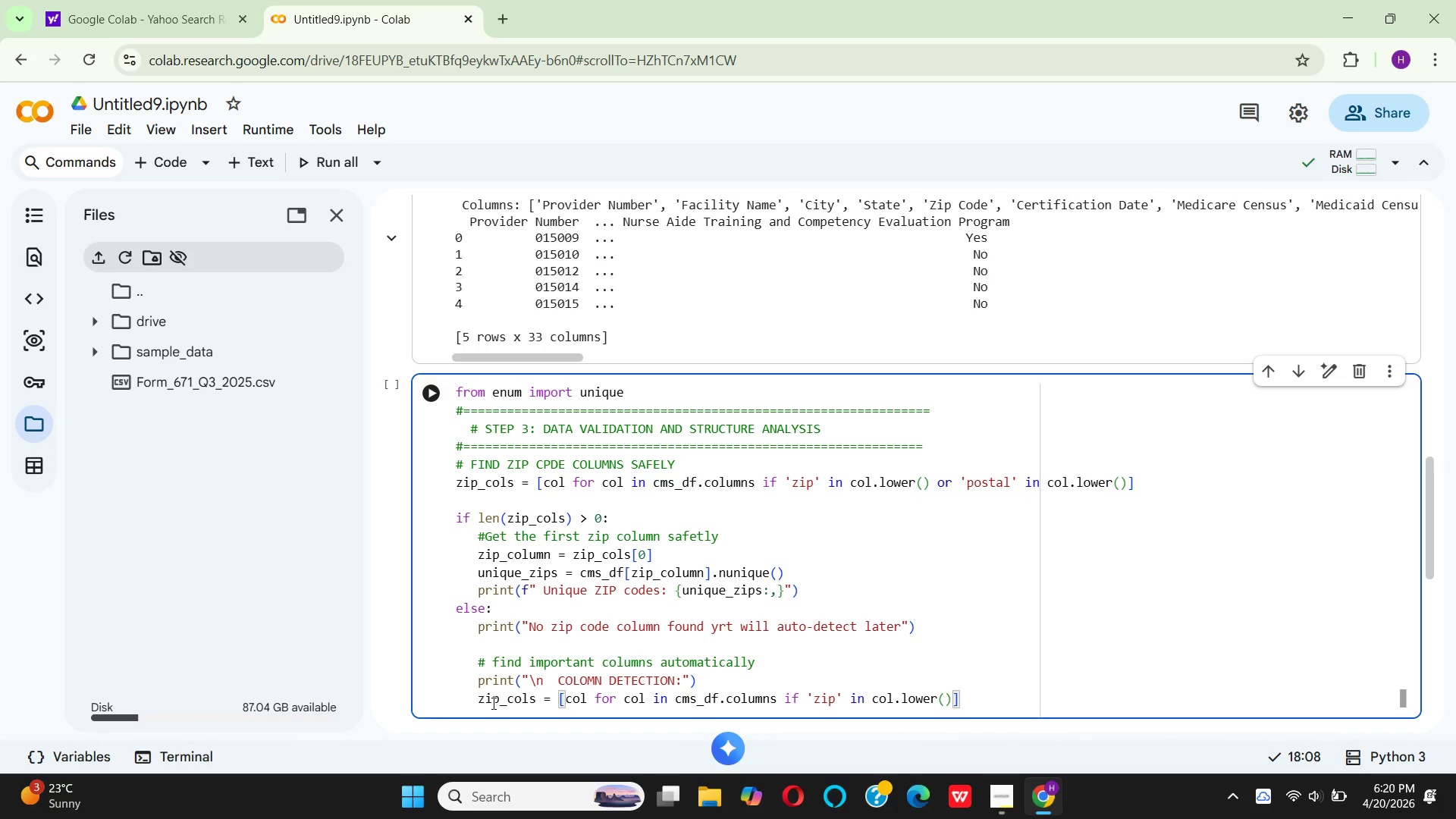 
type( or 'postal)
 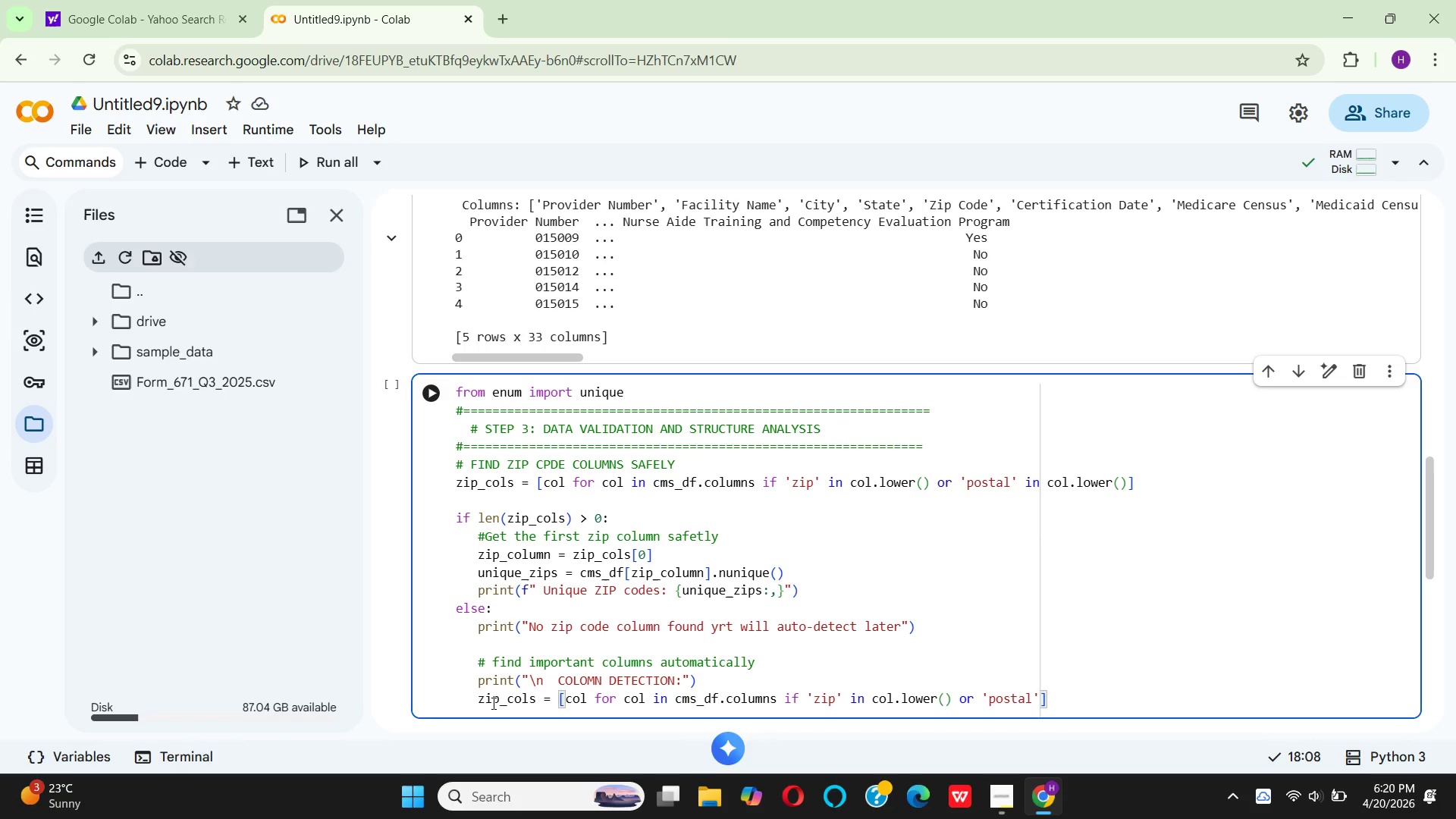 
key(ArrowRight)
 